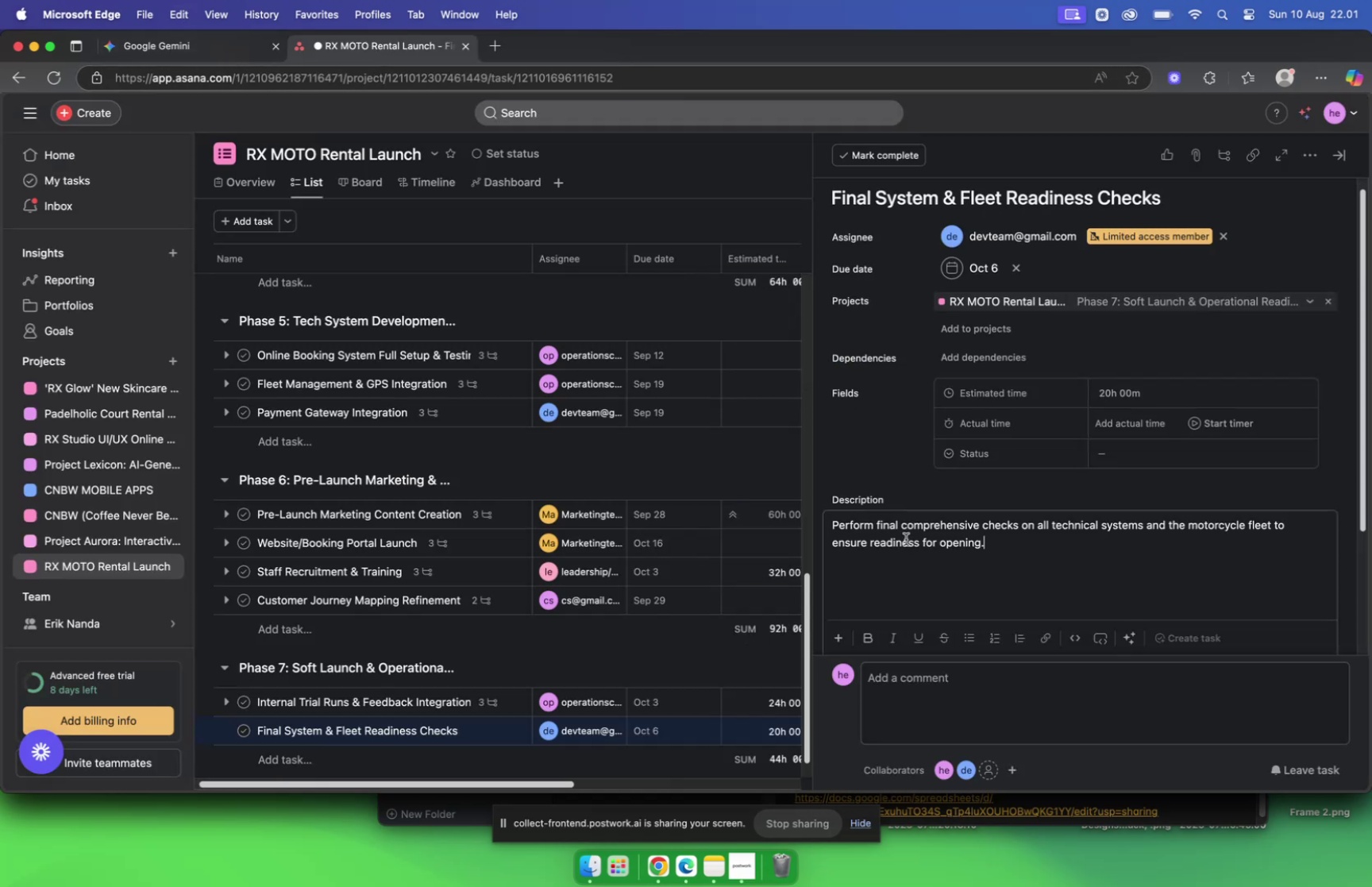 
scroll: coordinate [906, 538], scroll_direction: down, amount: 16.0
 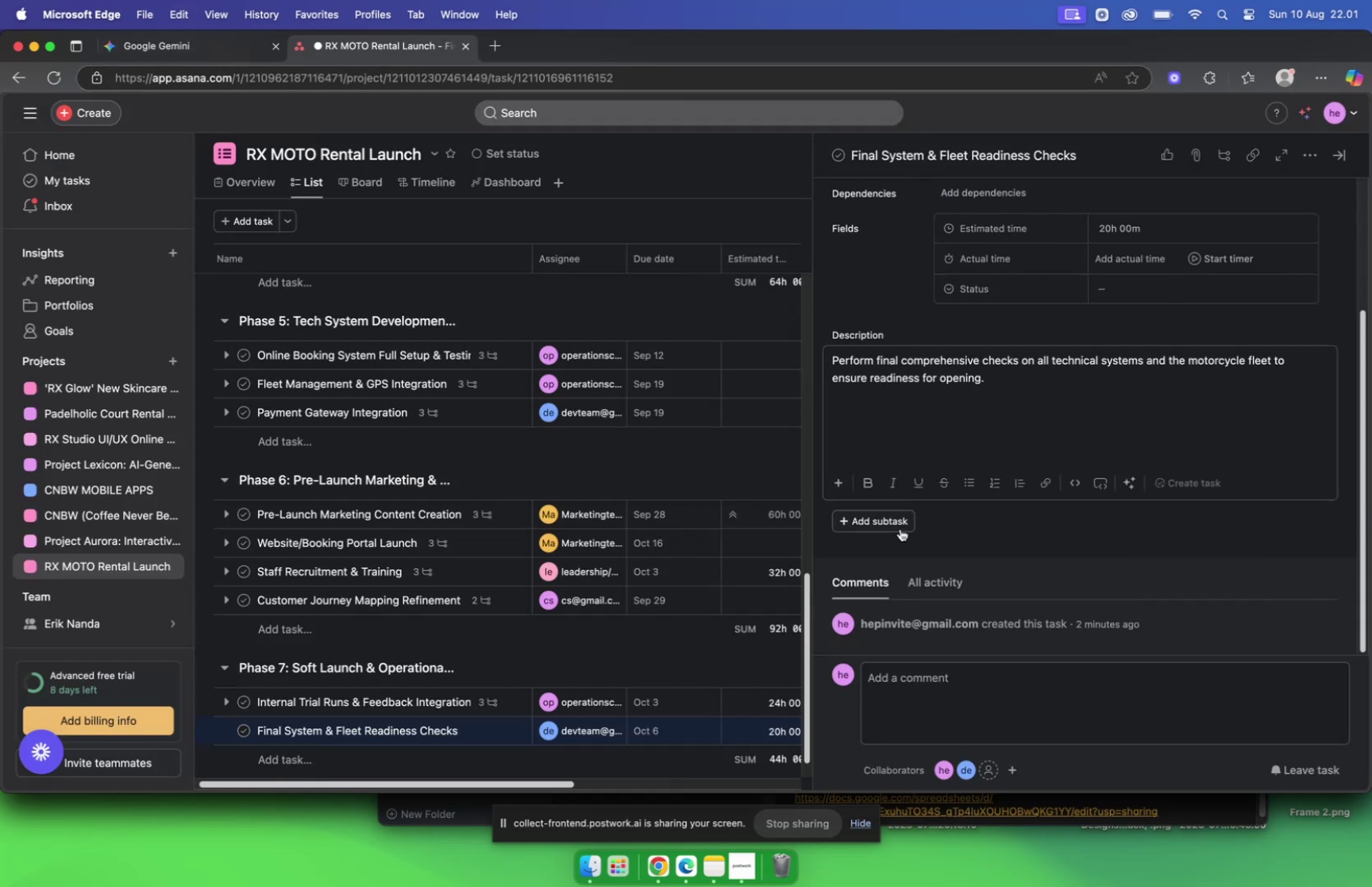 
left_click([898, 523])
 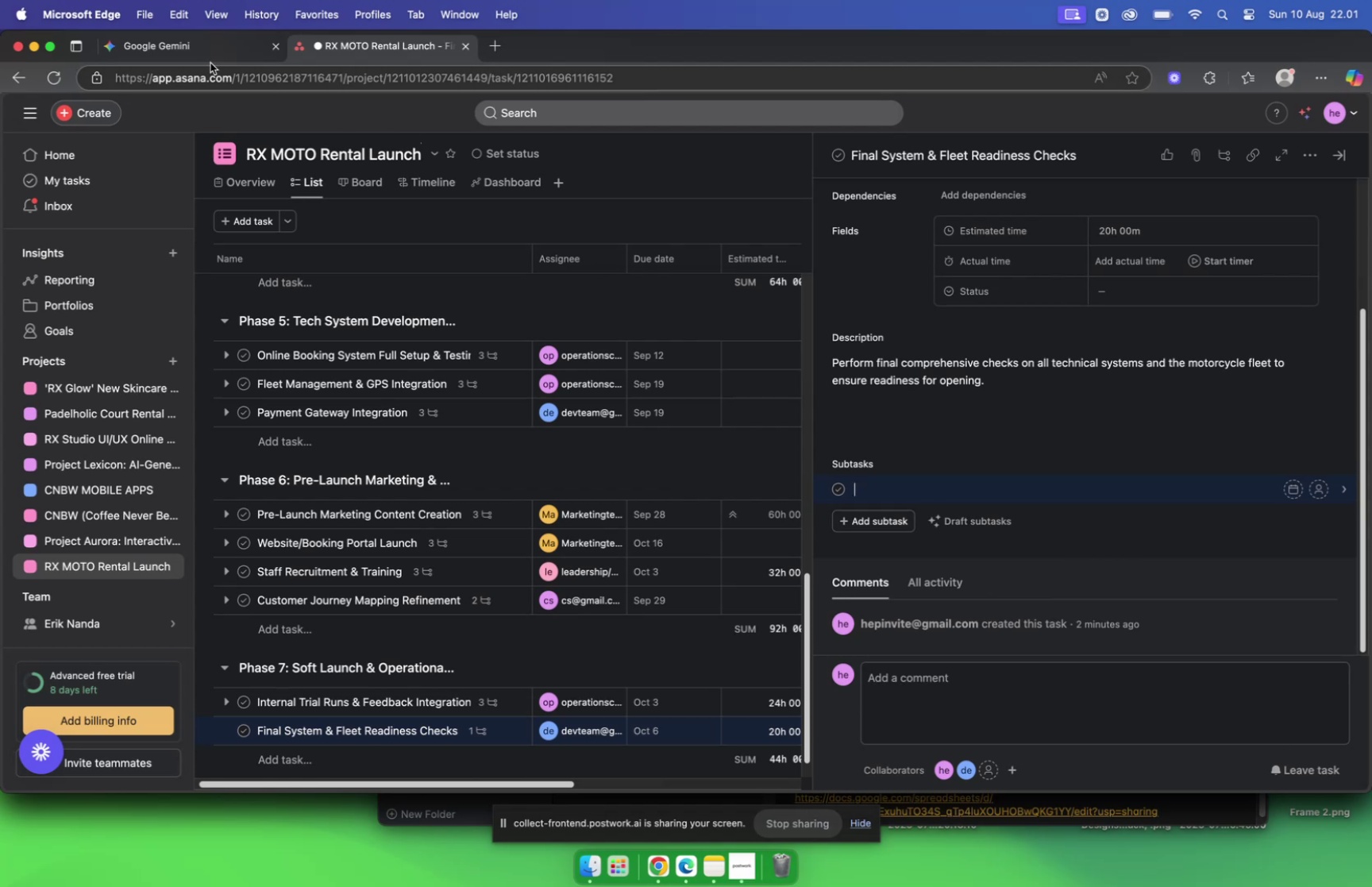 
left_click([201, 49])
 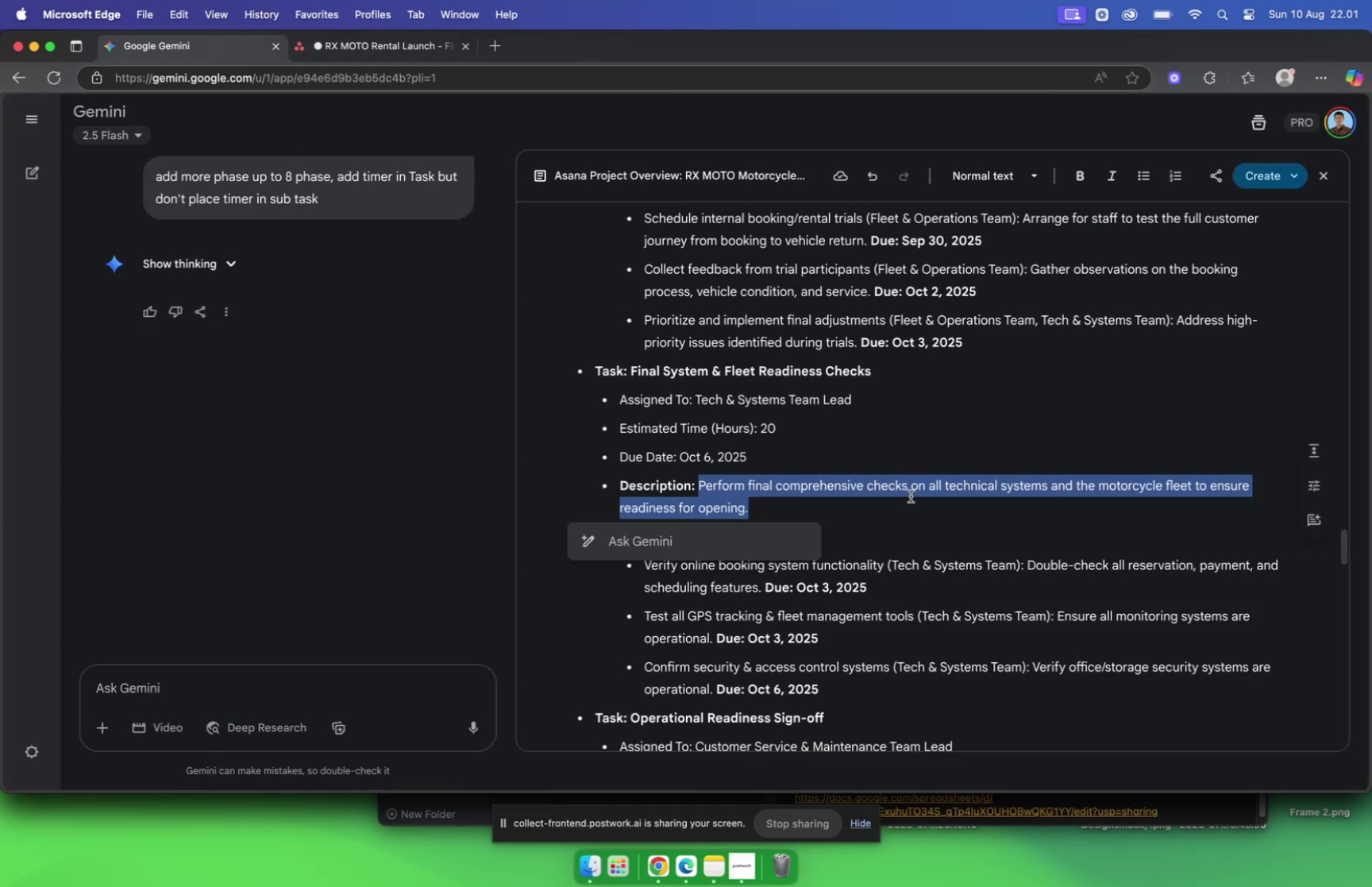 
scroll: coordinate [911, 489], scroll_direction: down, amount: 4.0
 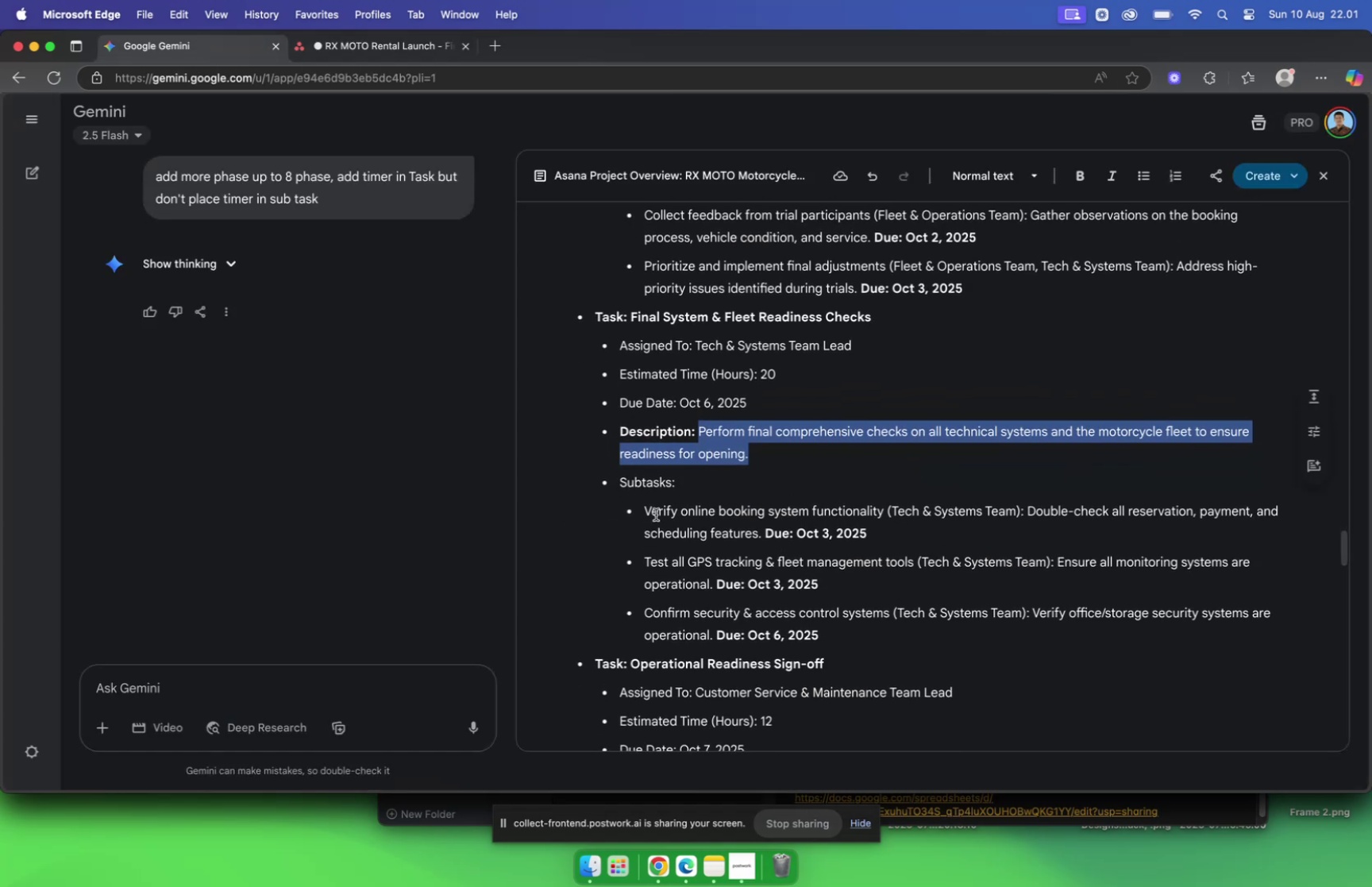 
left_click_drag(start_coordinate=[645, 509], to_coordinate=[883, 507])
 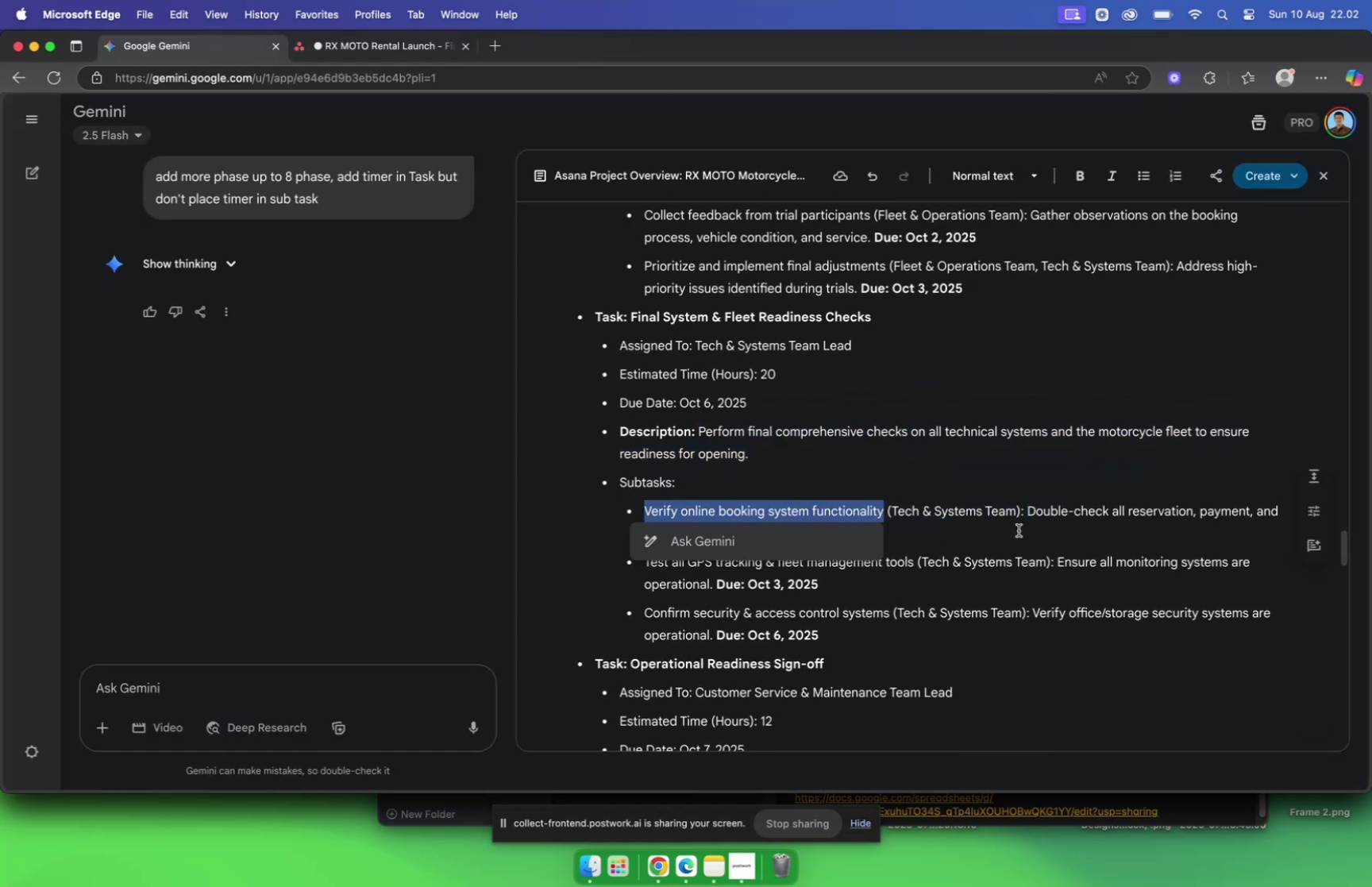 
key(Meta+C)
 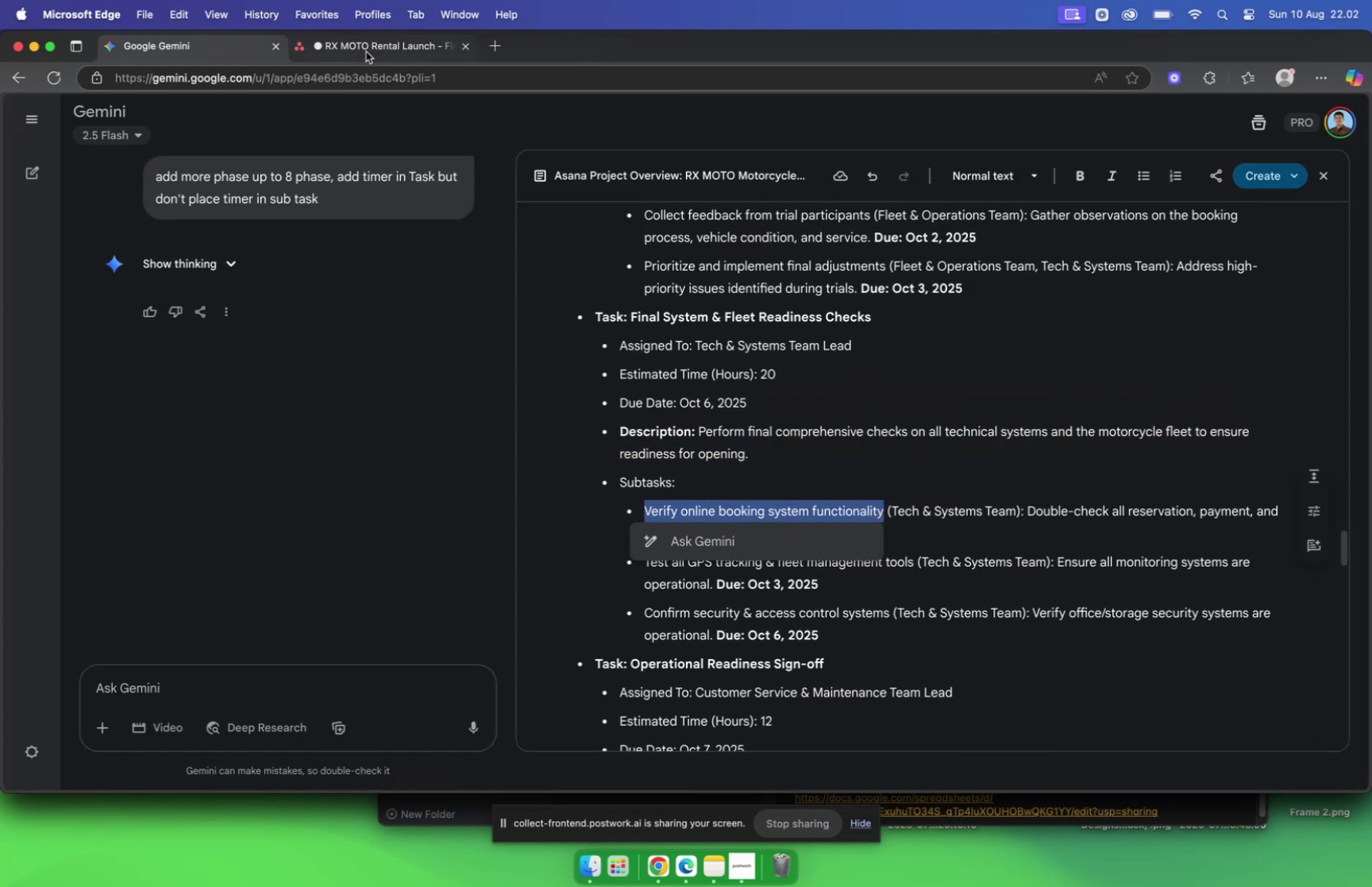 
left_click([366, 48])
 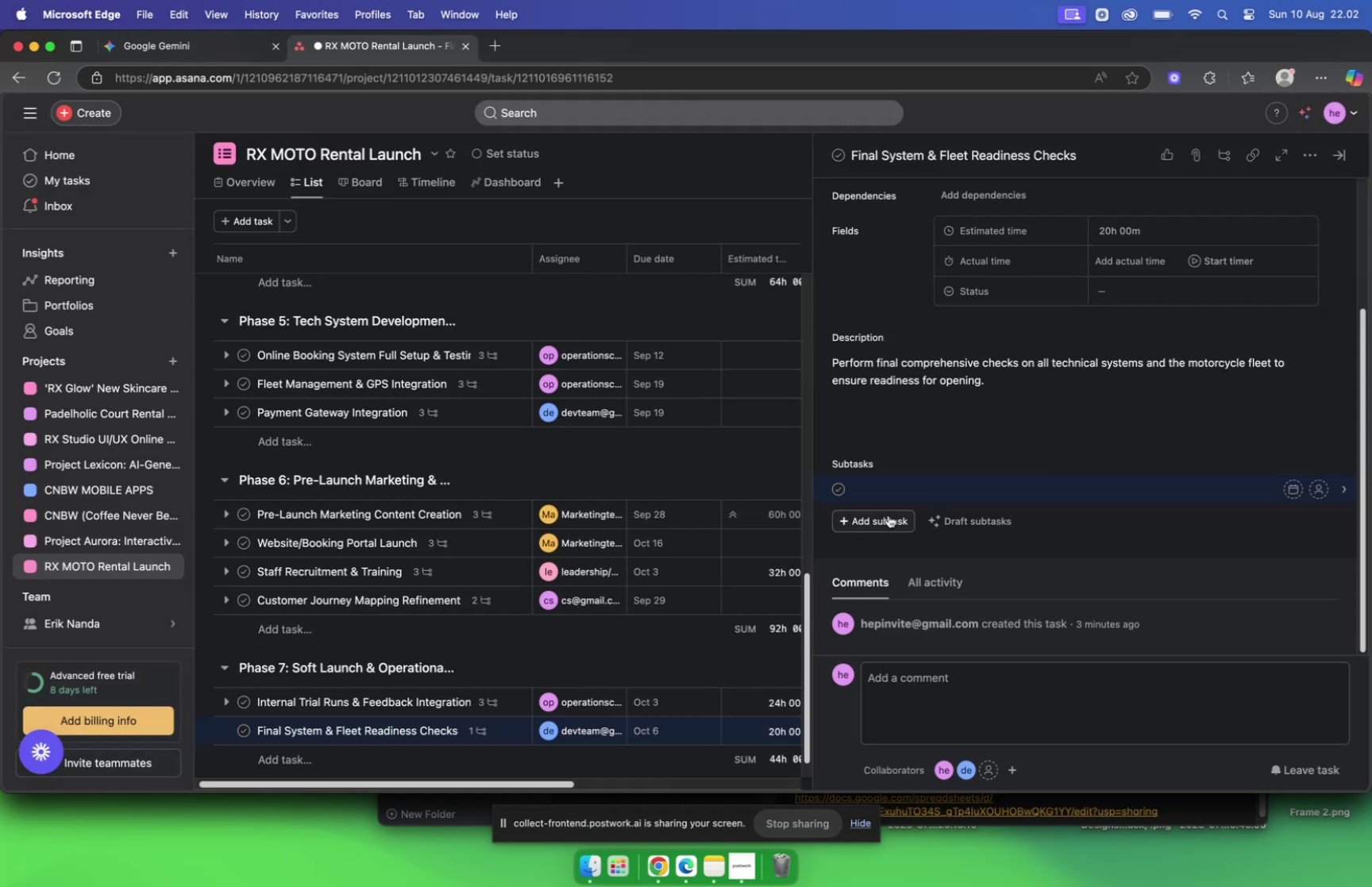 
key(Meta+V)
 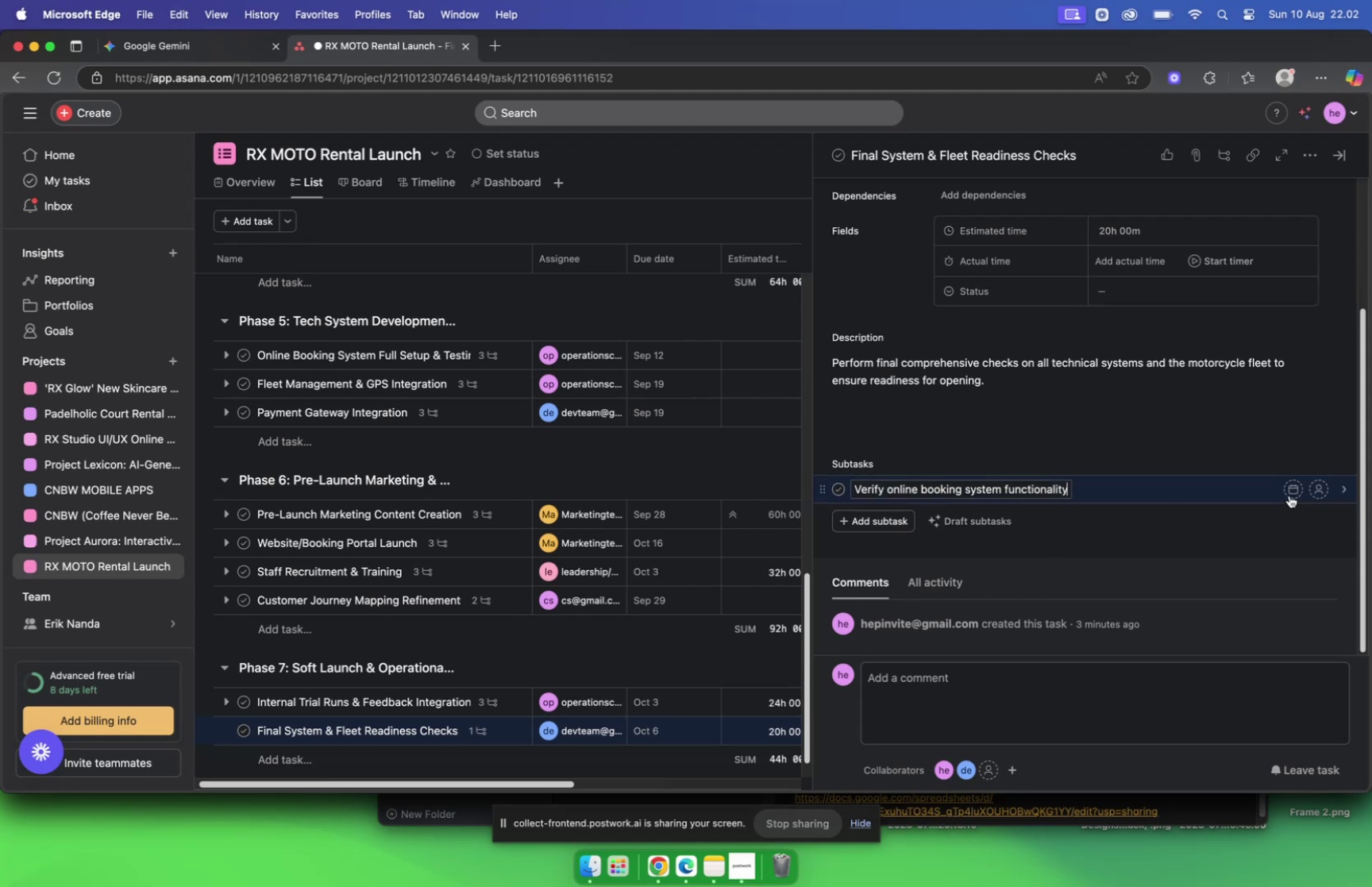 
left_click([1199, 492])
 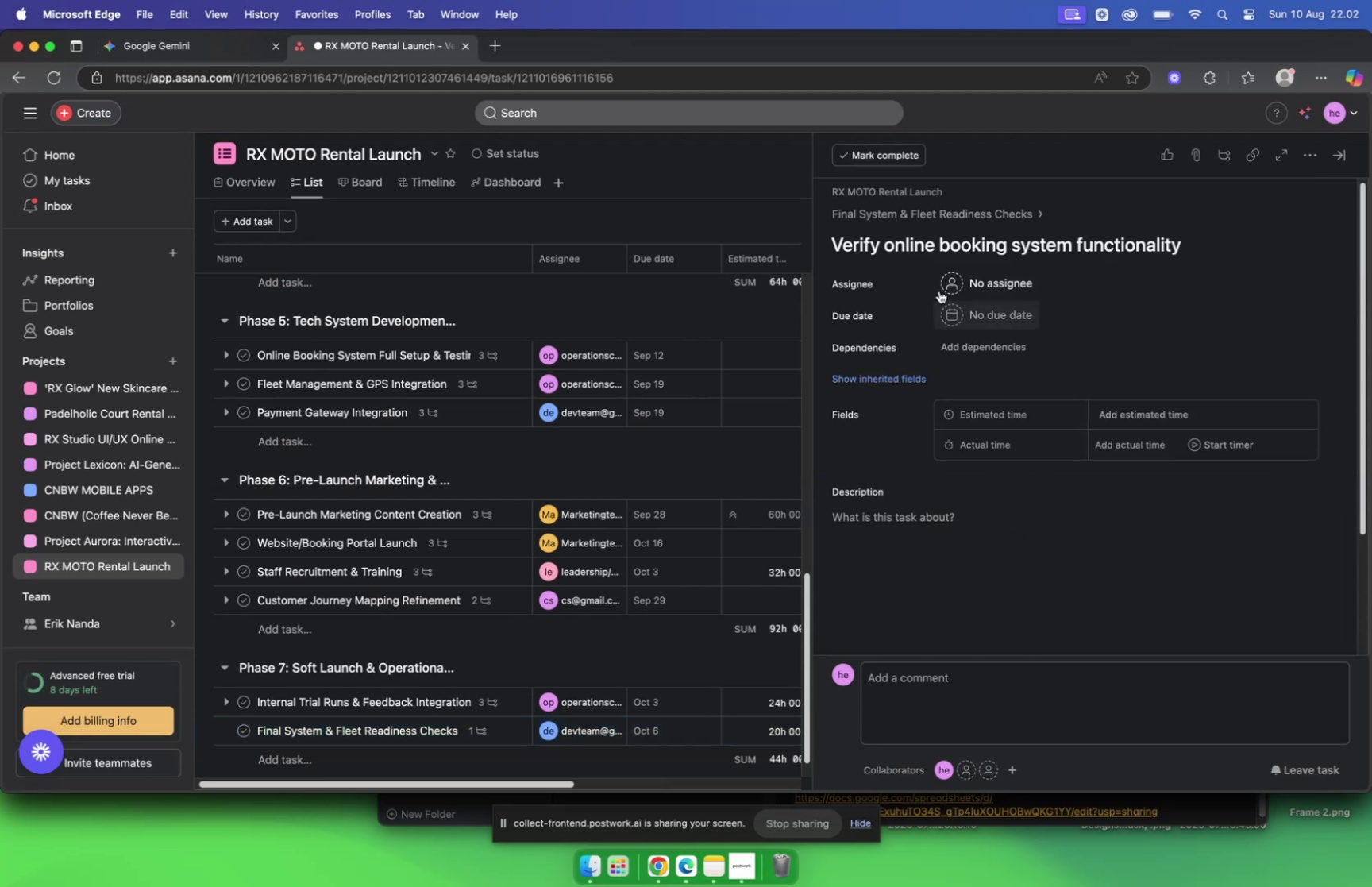 
left_click([168, 52])
 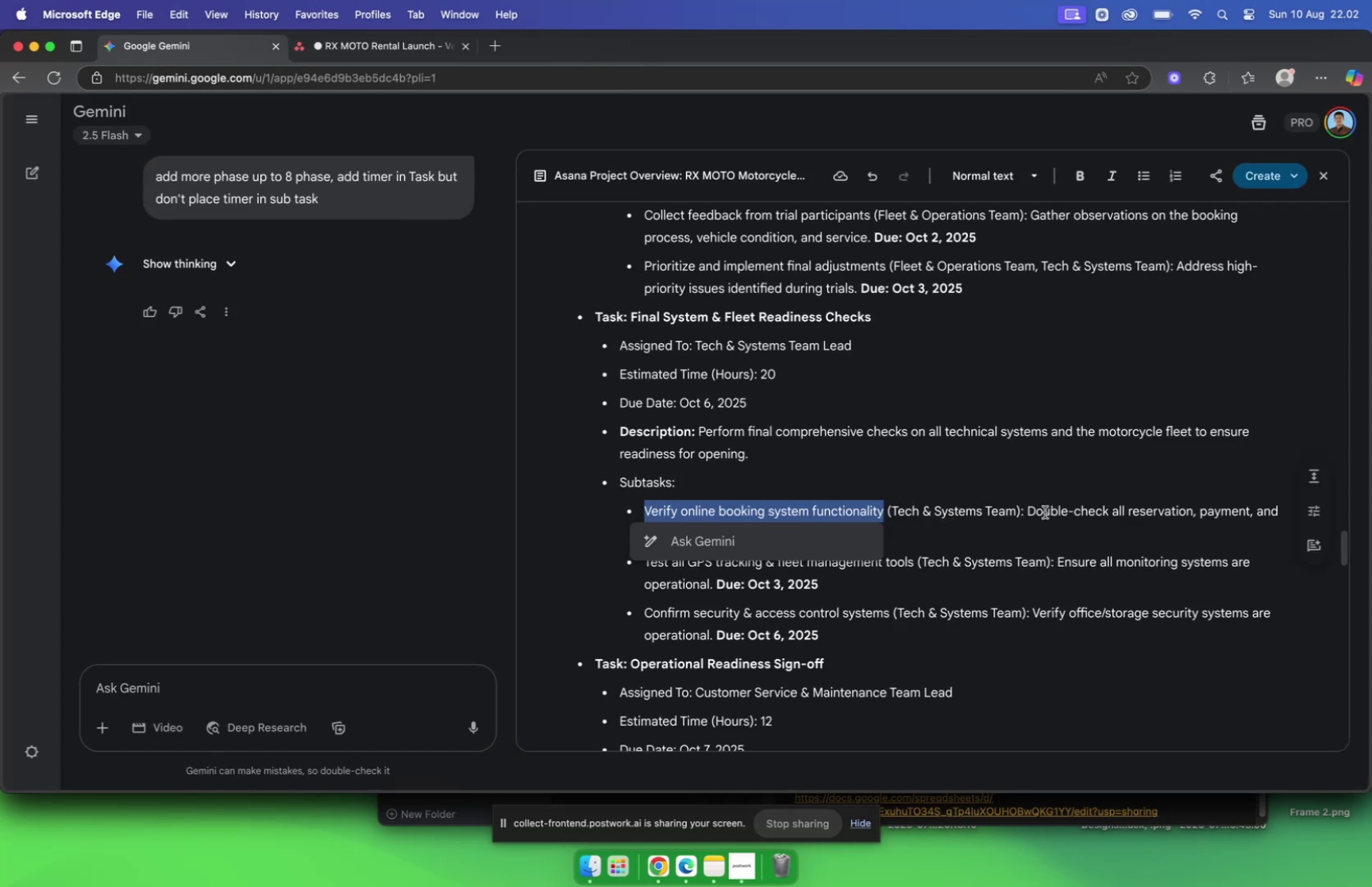 
left_click_drag(start_coordinate=[1030, 510], to_coordinate=[757, 531])
 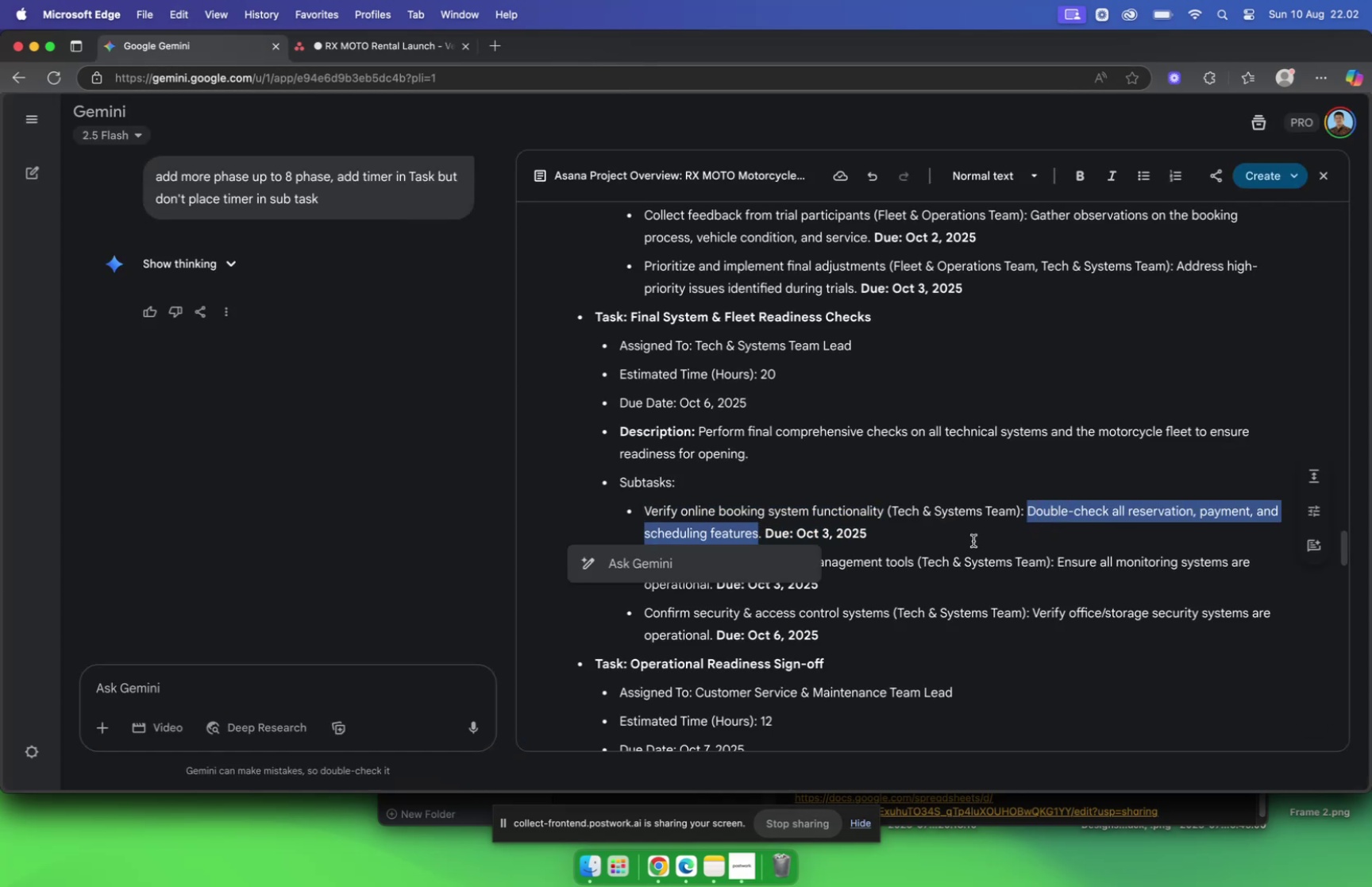 
key(Meta+C)
 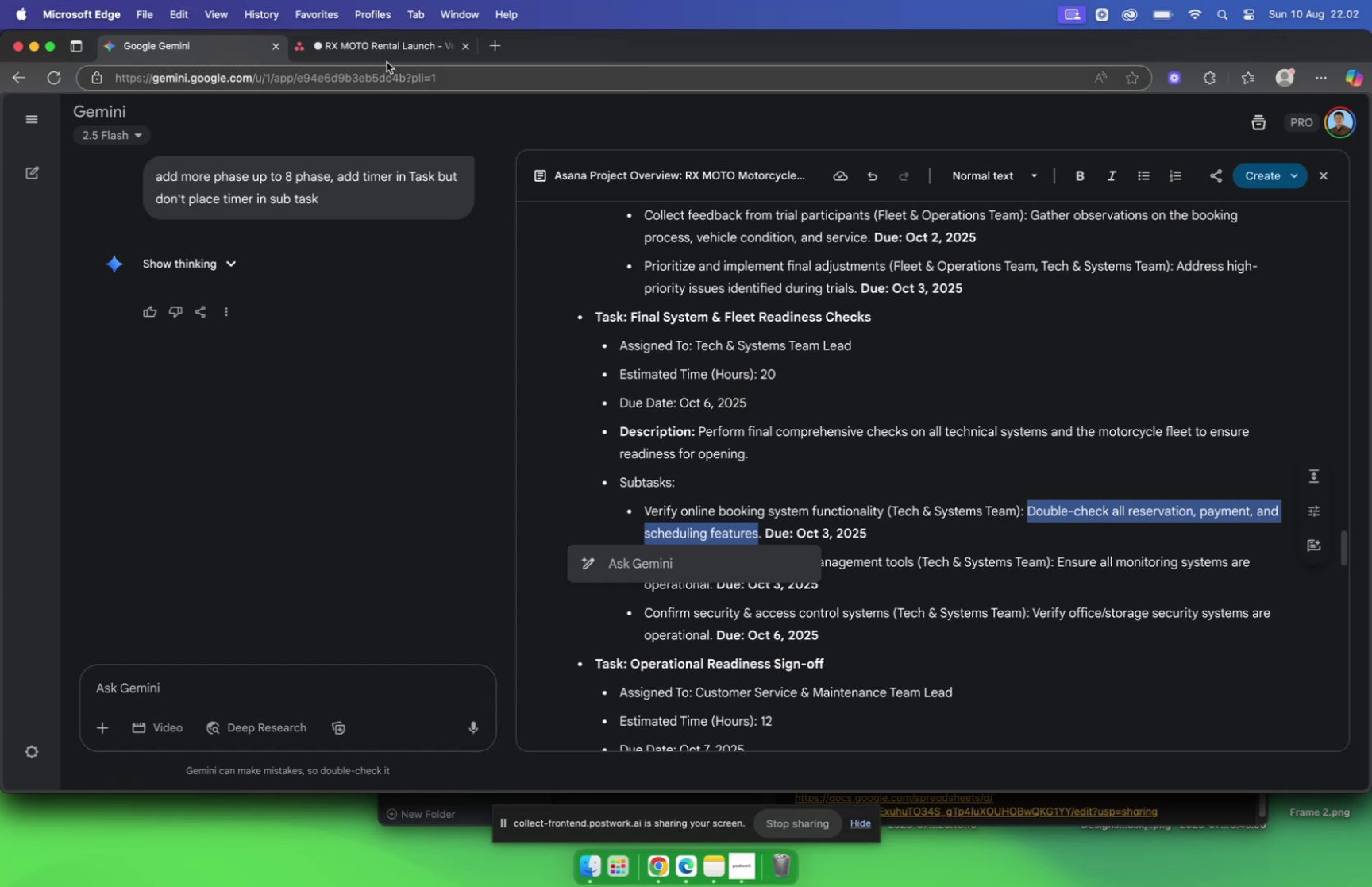 
left_click([385, 44])
 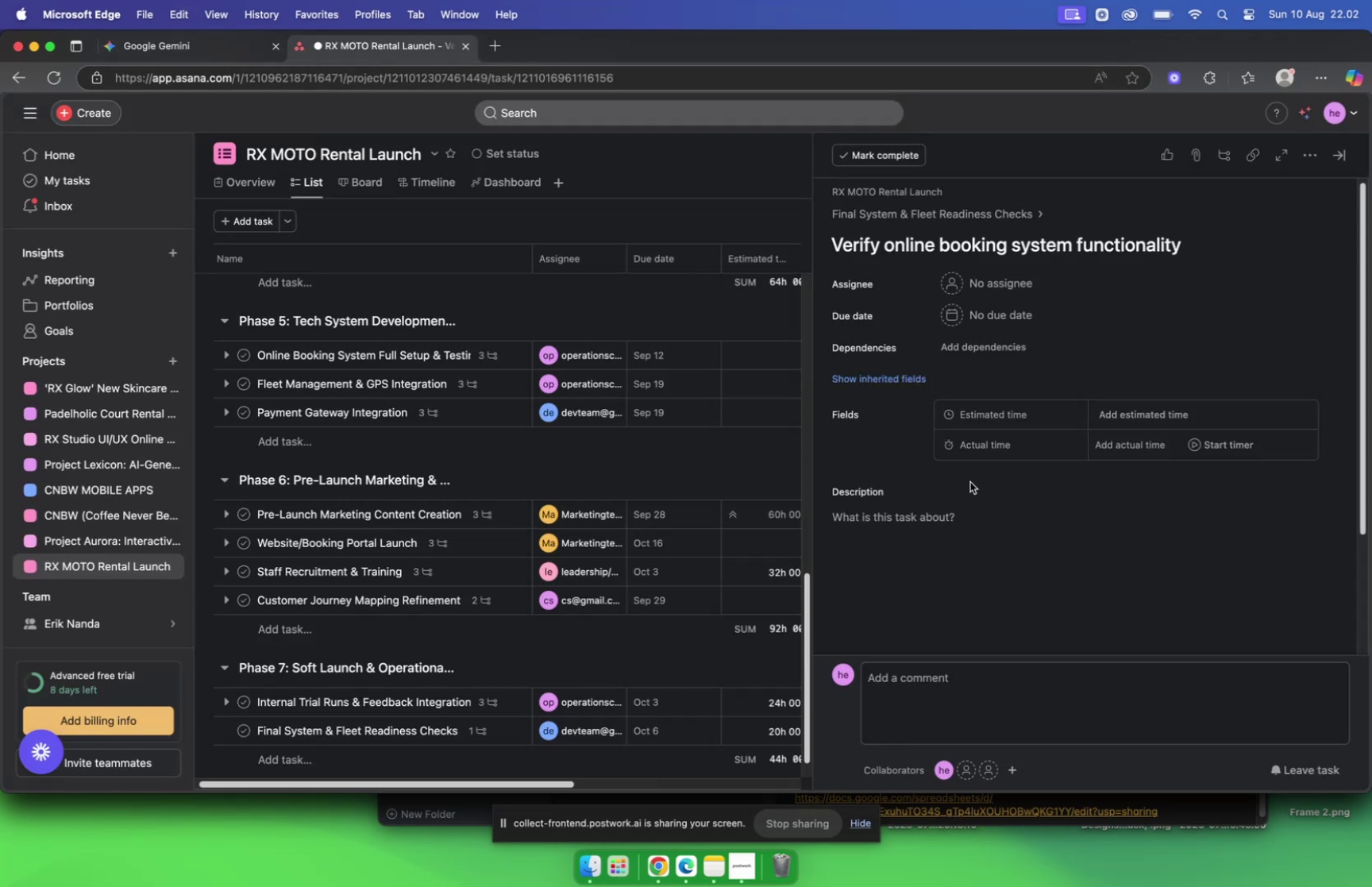 
left_click([950, 518])
 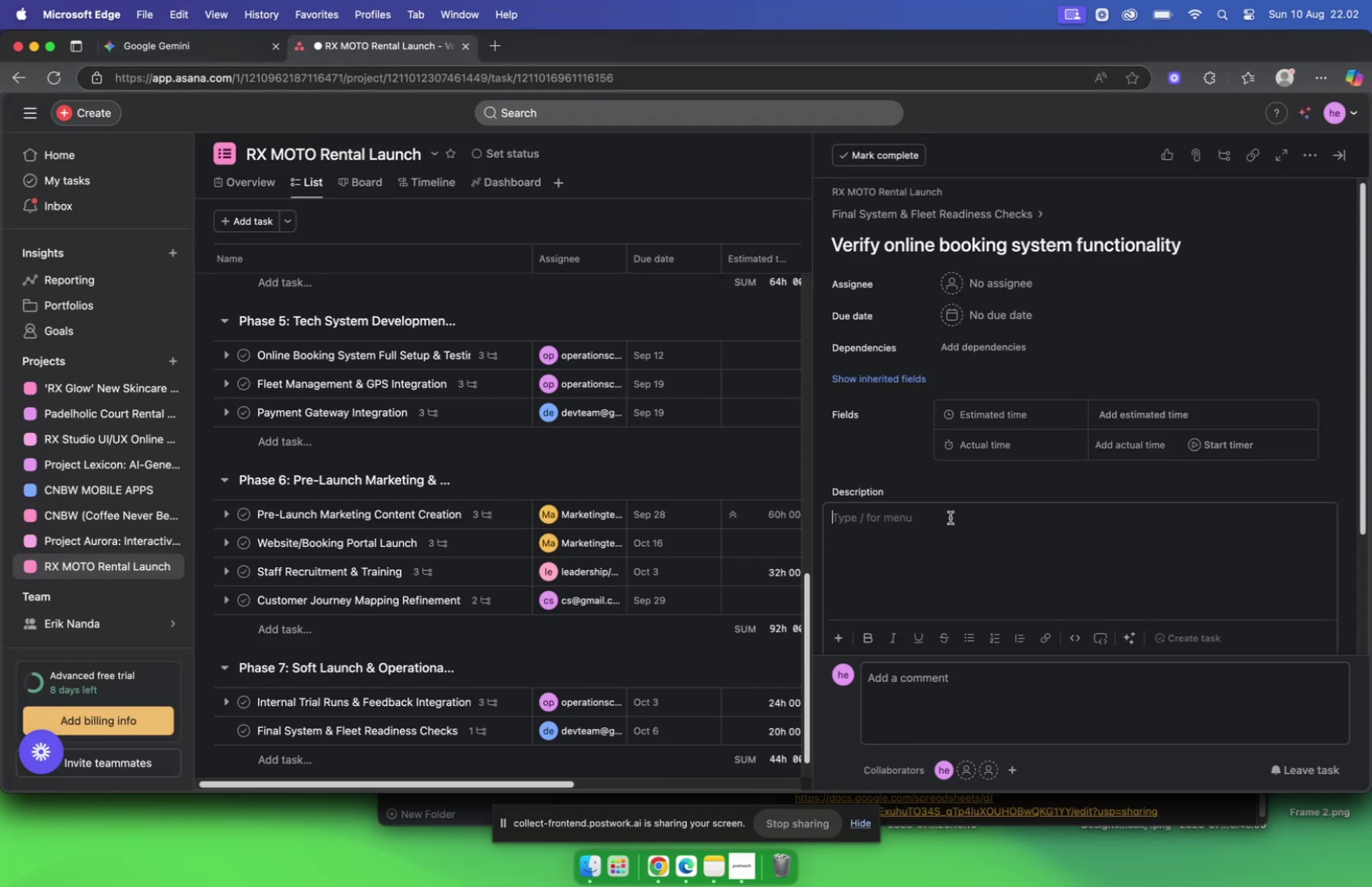 
key(Meta+V)
 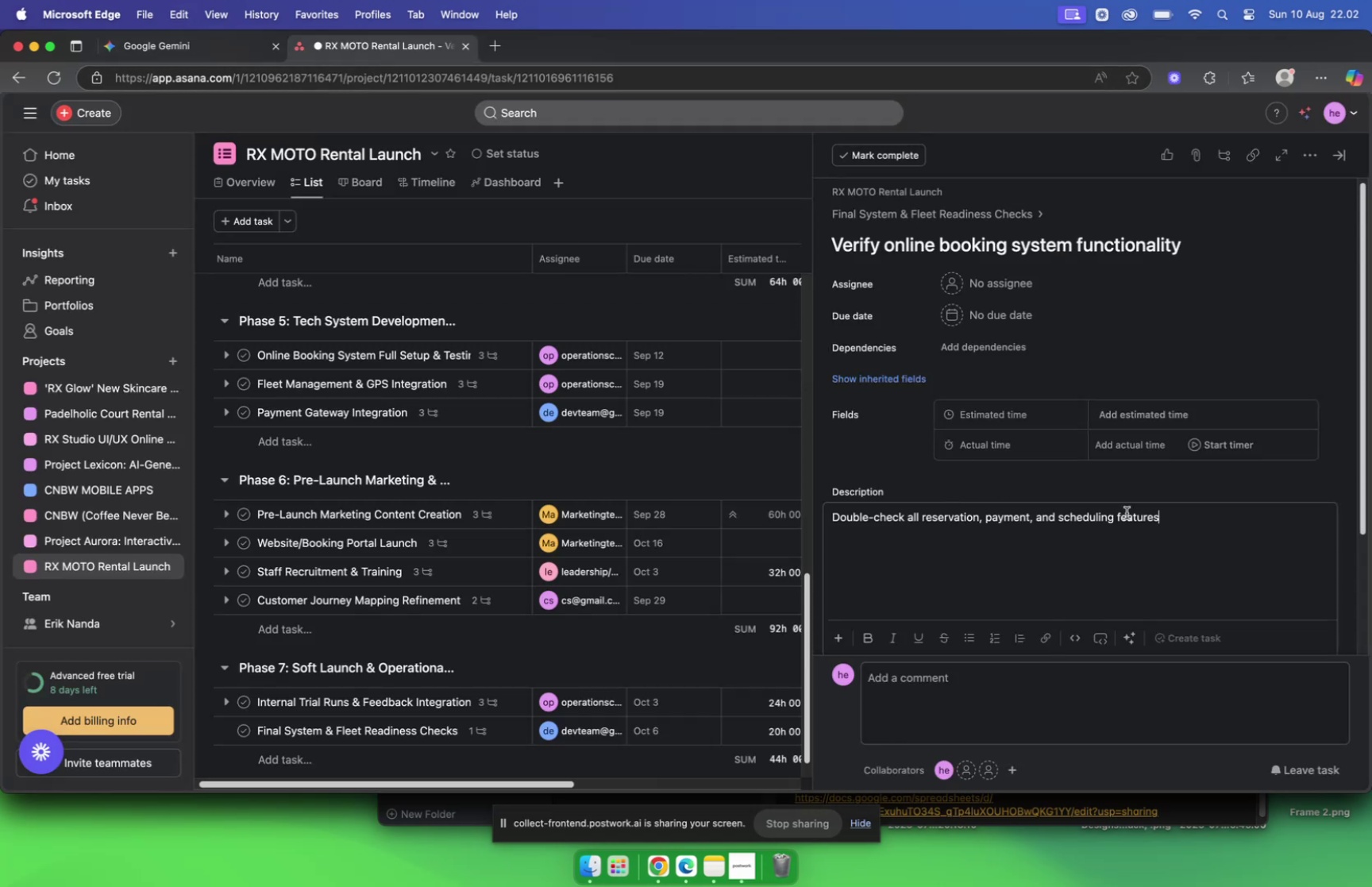 
scroll: coordinate [1120, 480], scroll_direction: up, amount: 1.0
 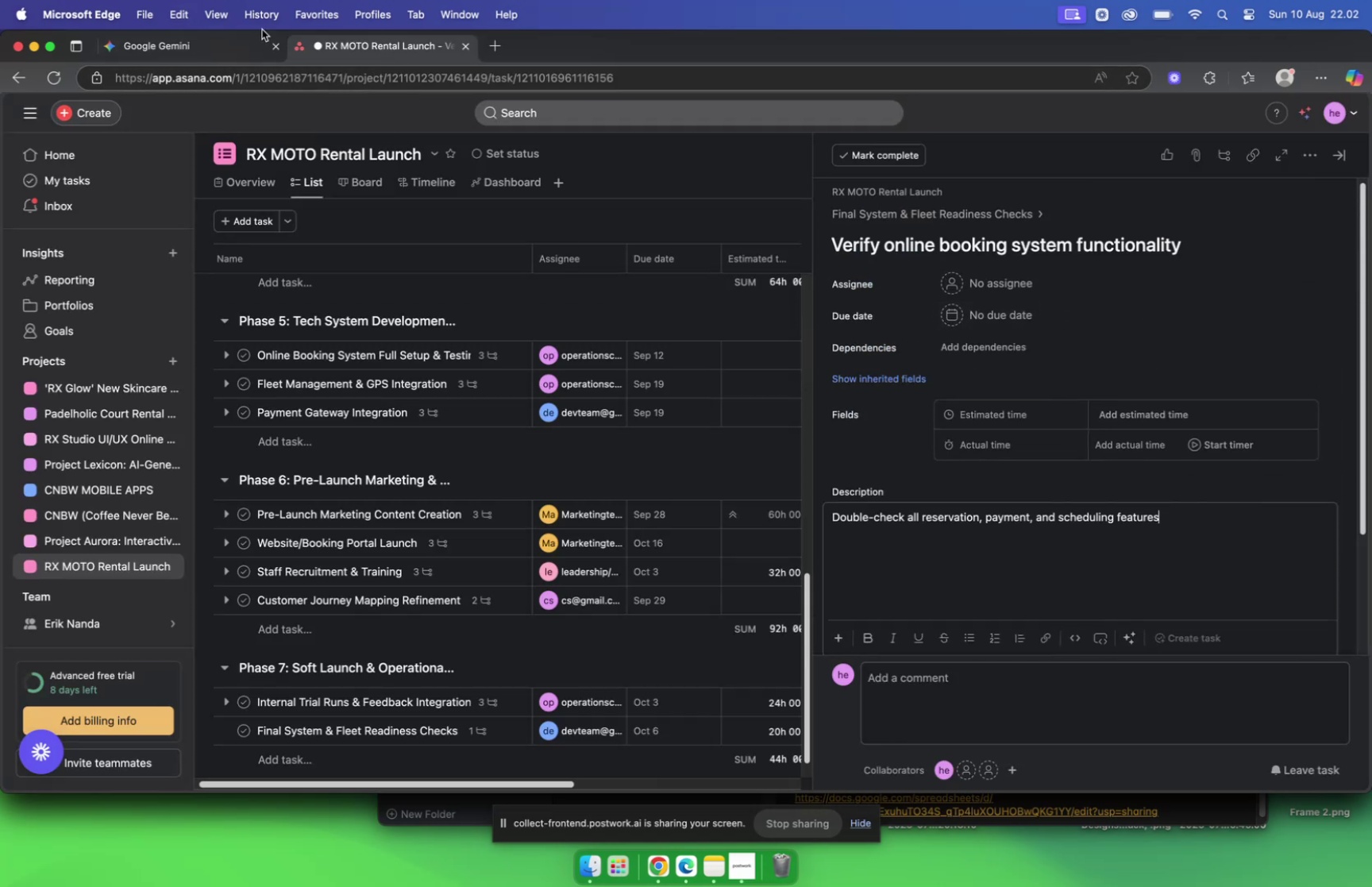 
left_click([202, 48])
 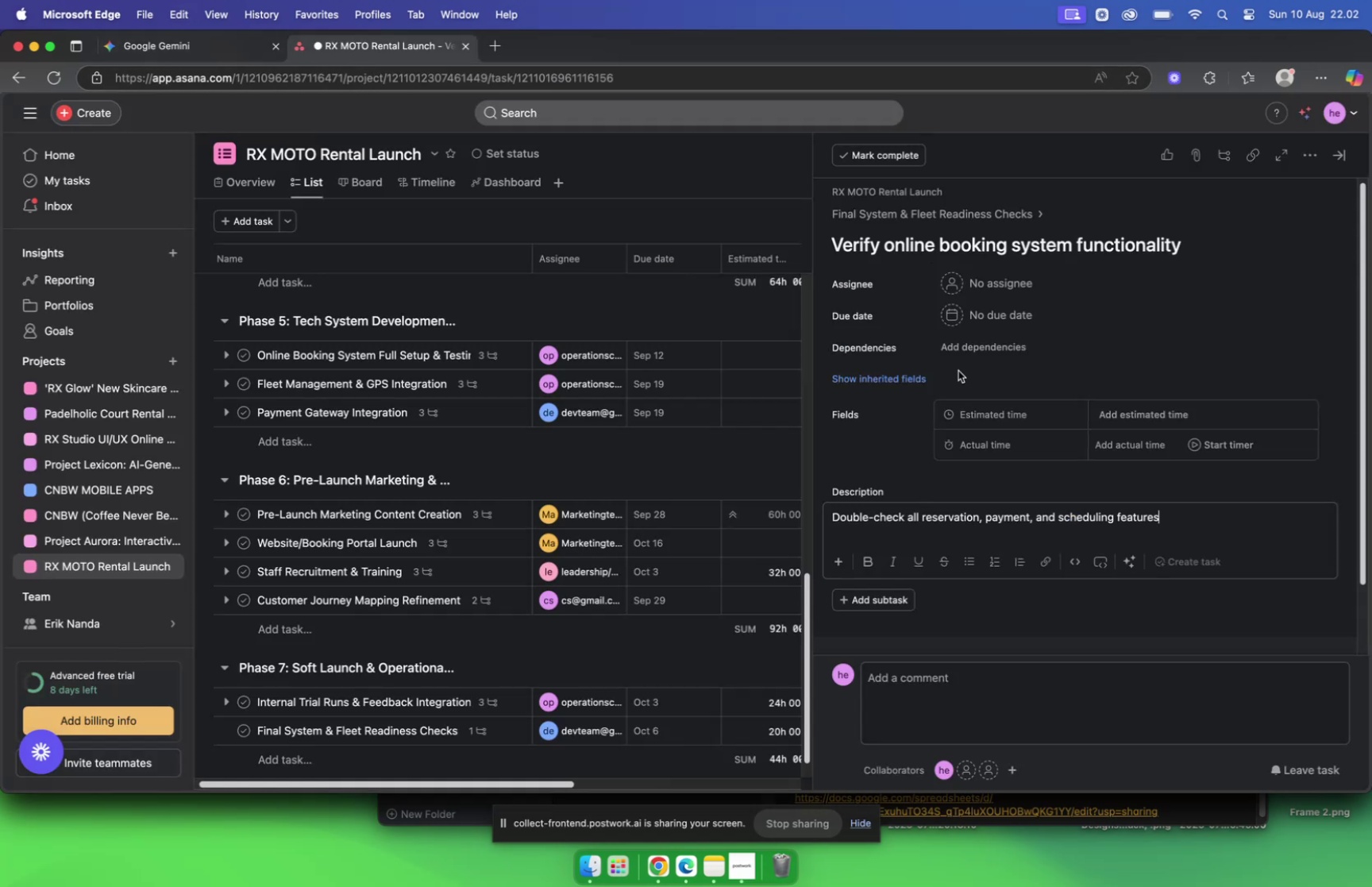 
left_click([991, 280])
 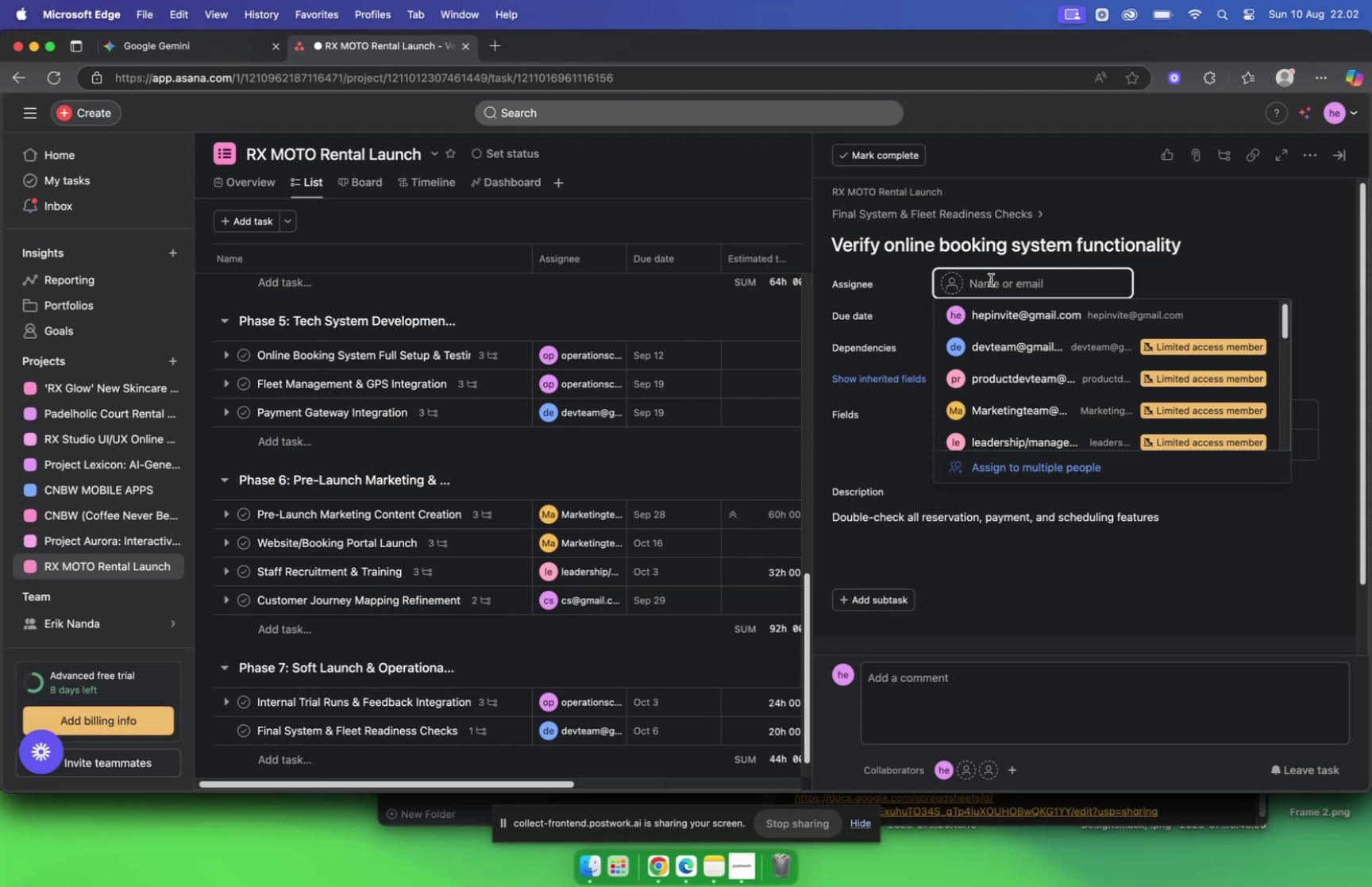 
wait(6.1)
 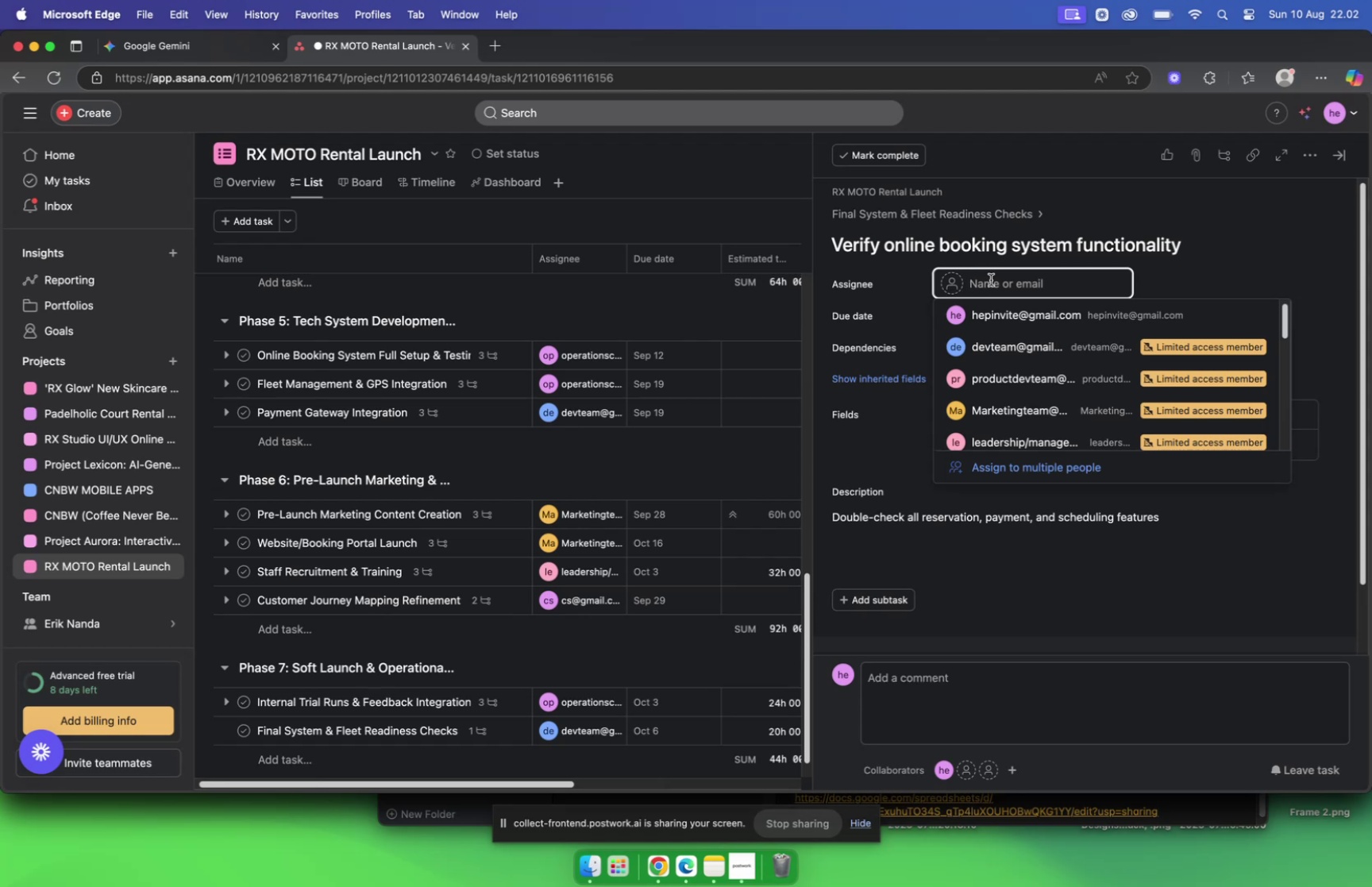 
type(dev)
 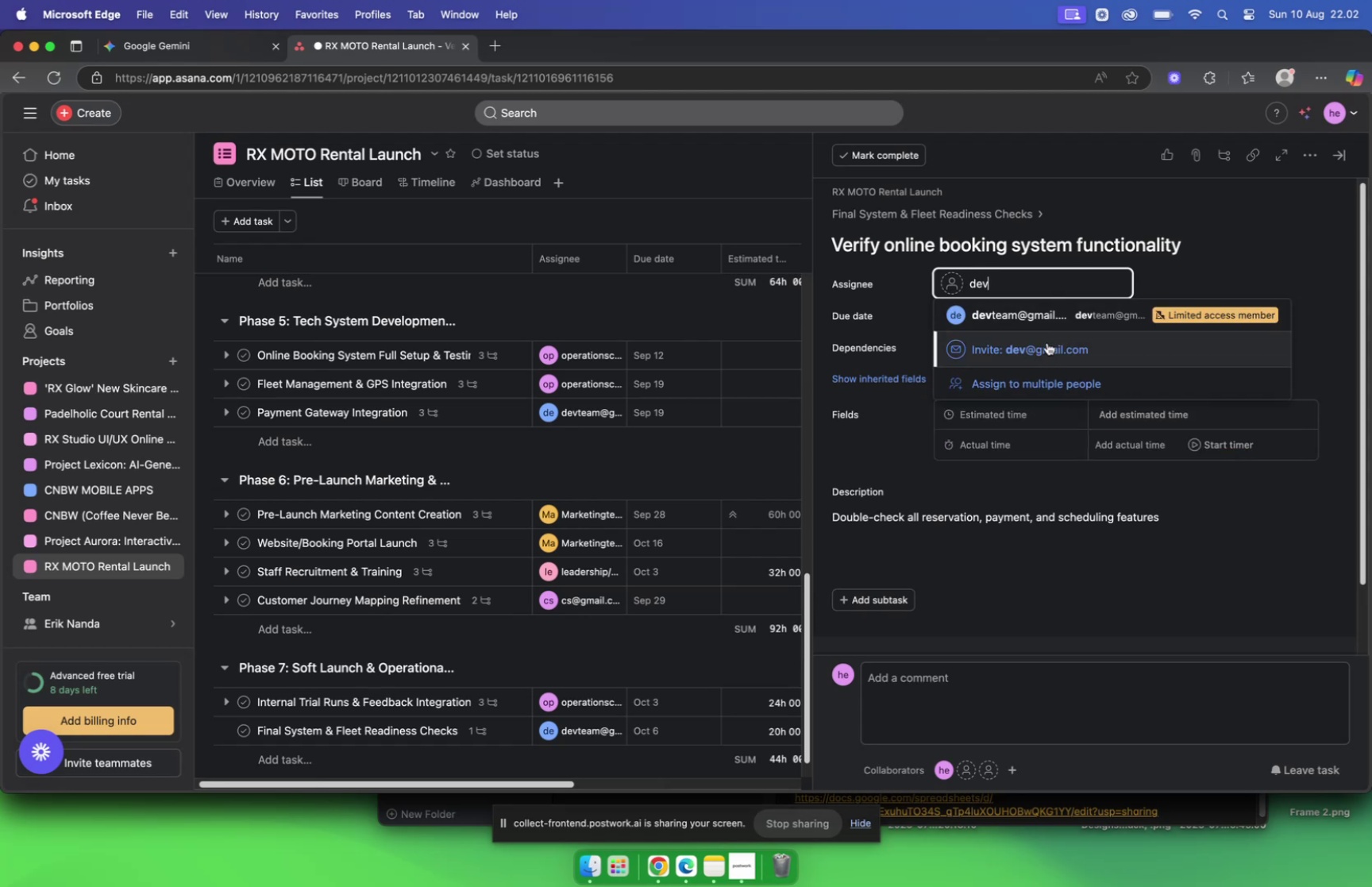 
left_click([1043, 317])
 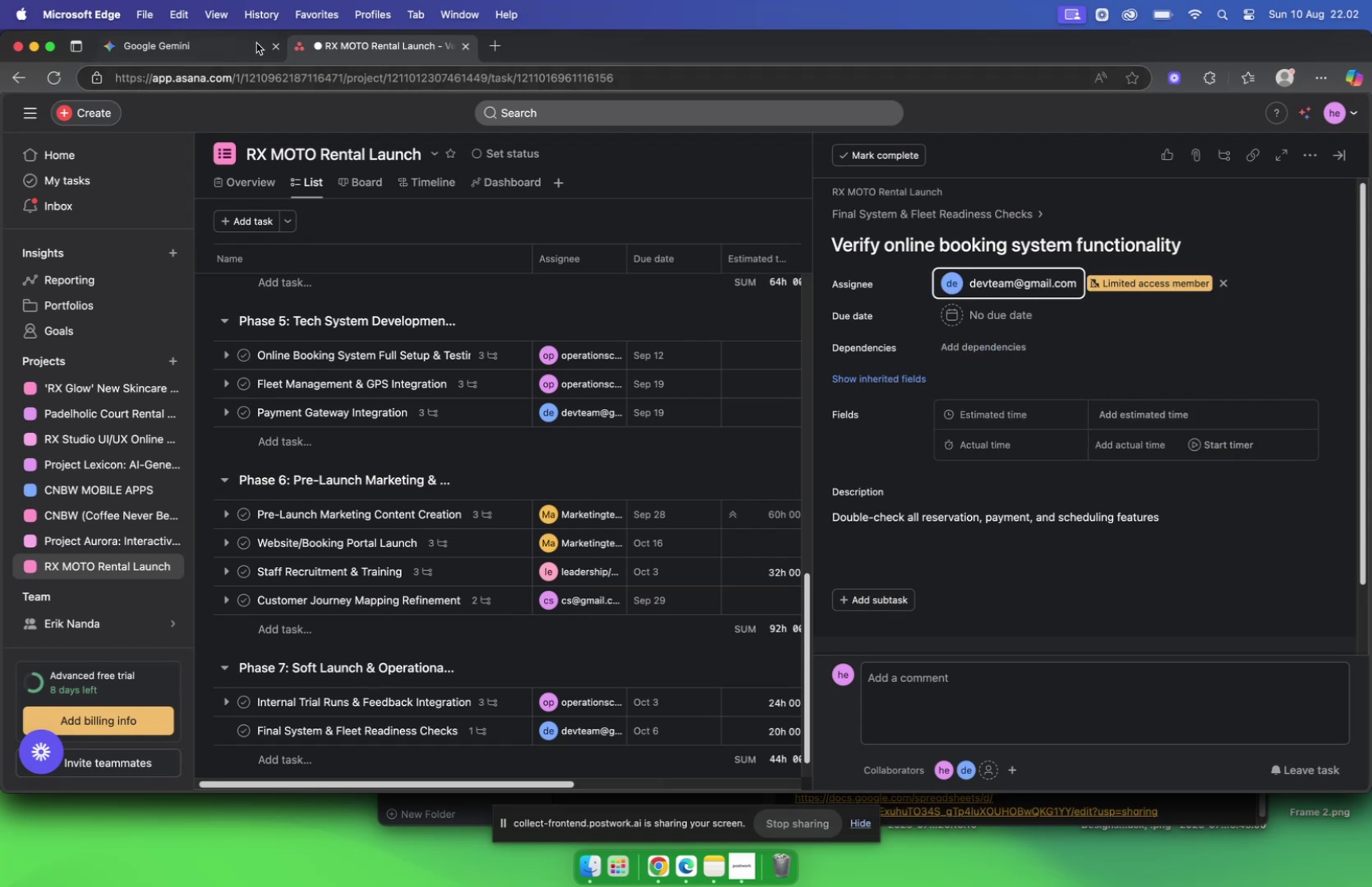 
left_click([201, 47])
 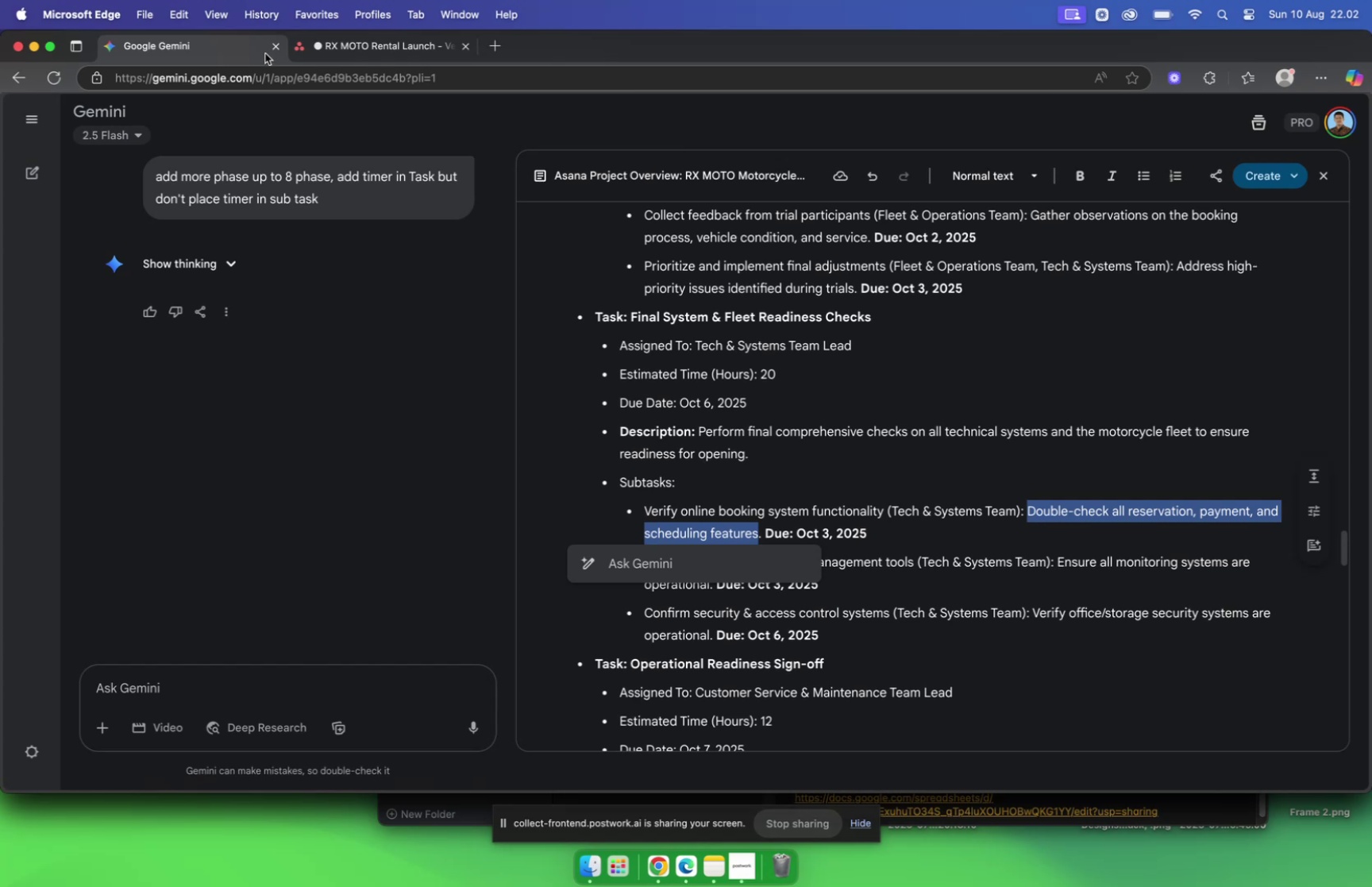 
left_click([364, 43])
 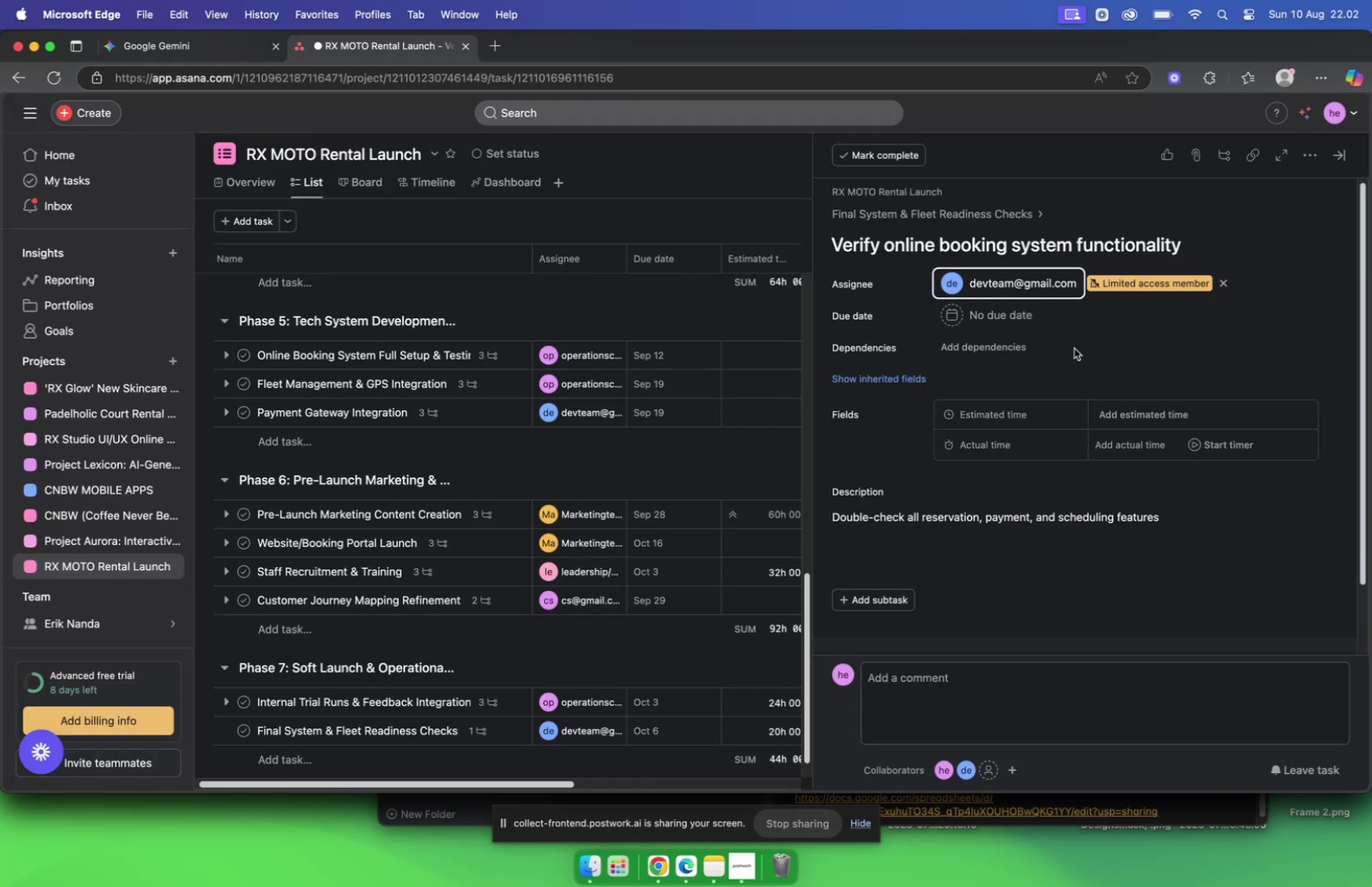 
left_click([1014, 303])
 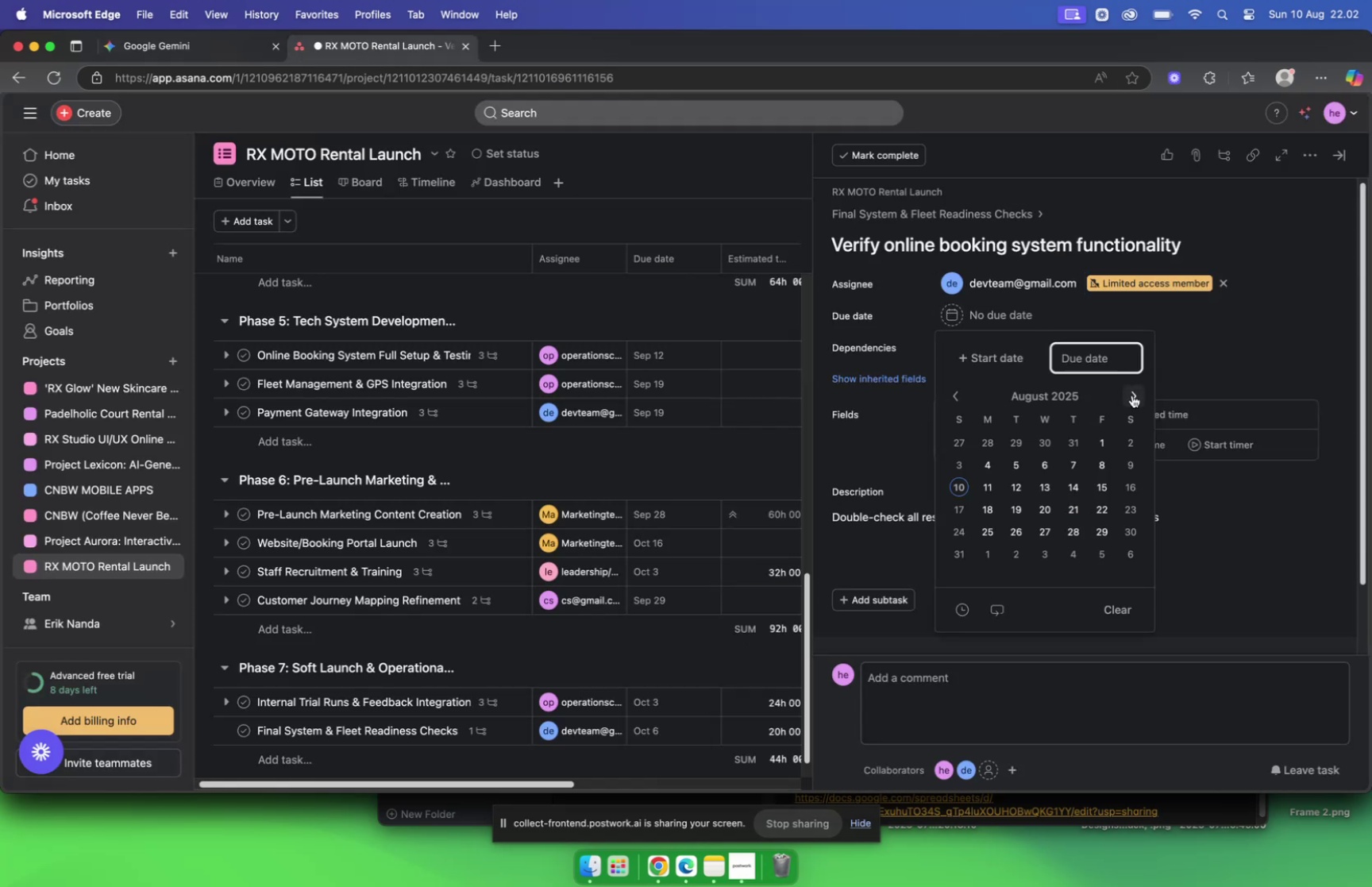 
double_click([1132, 395])
 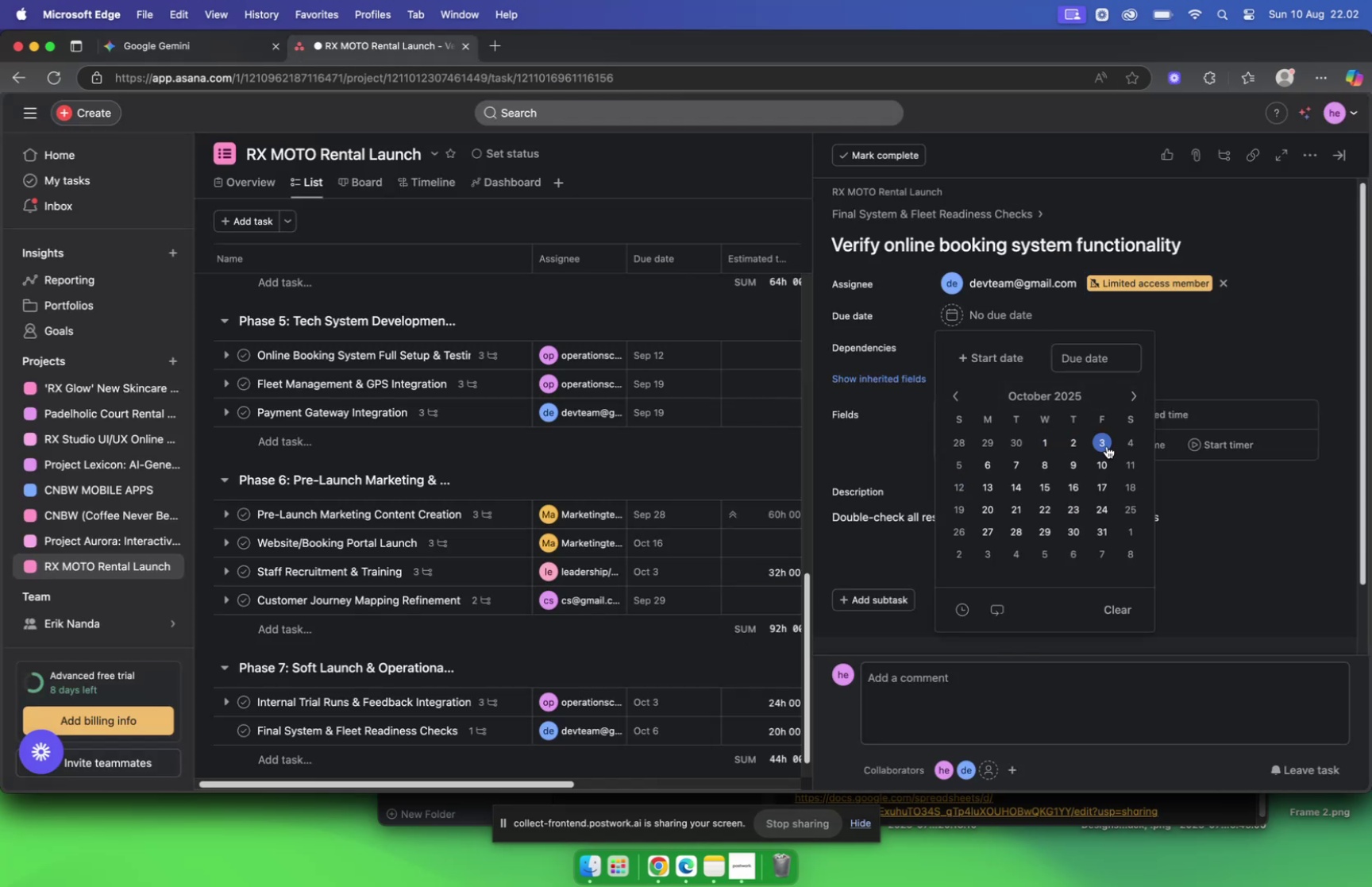 
left_click([1108, 445])
 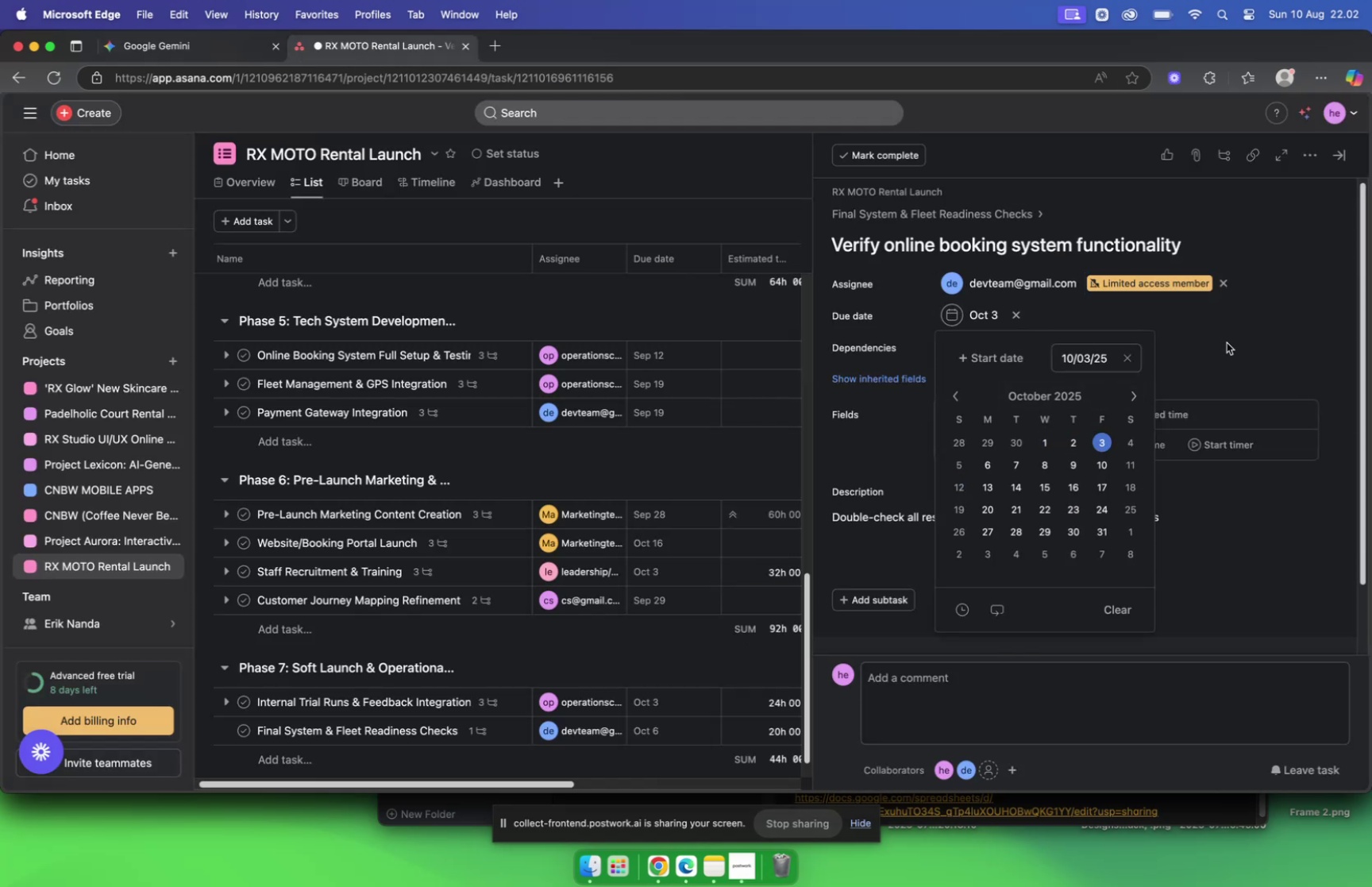 
left_click([1227, 342])
 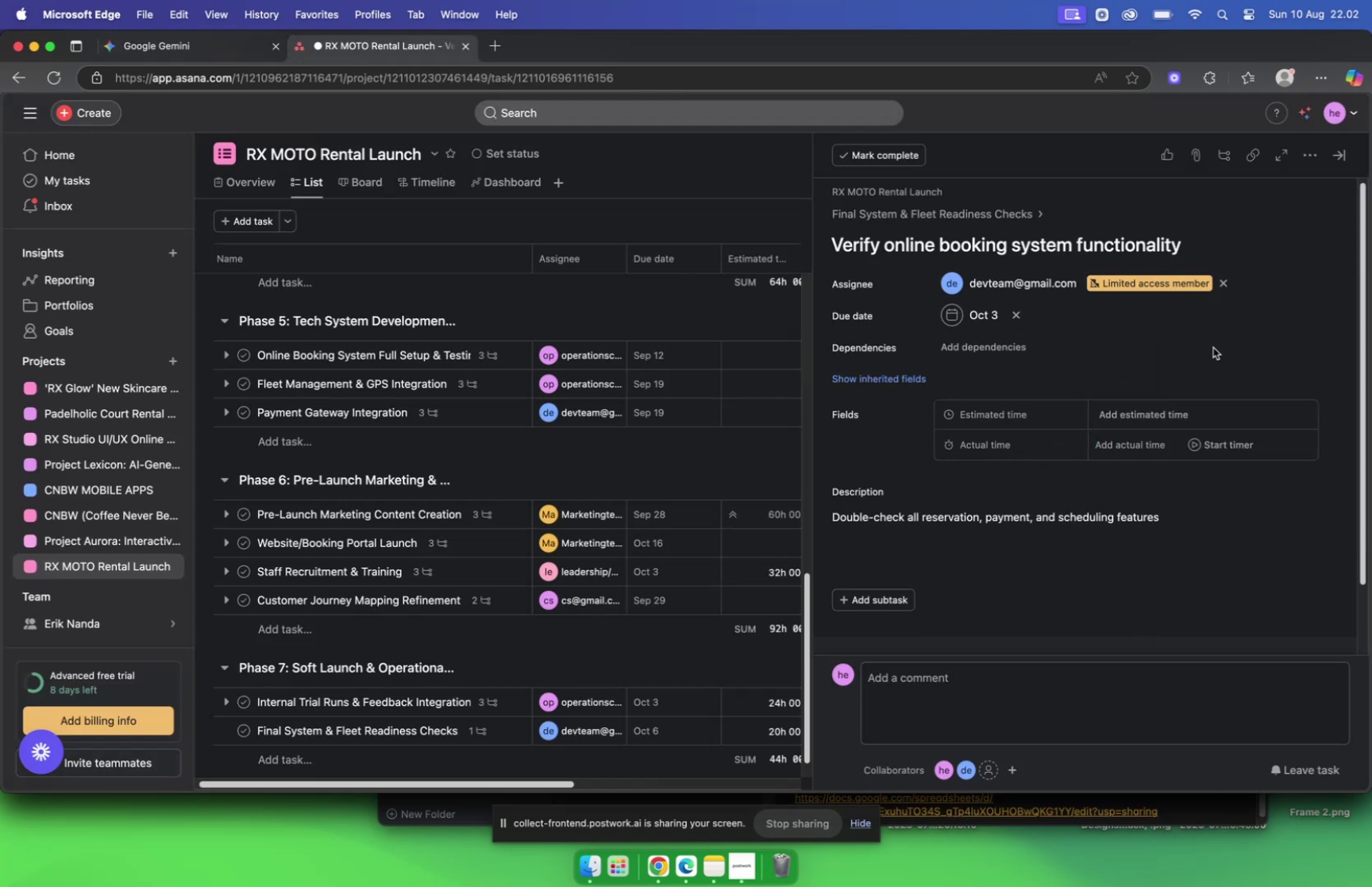 
scroll: coordinate [1207, 350], scroll_direction: down, amount: 6.0
 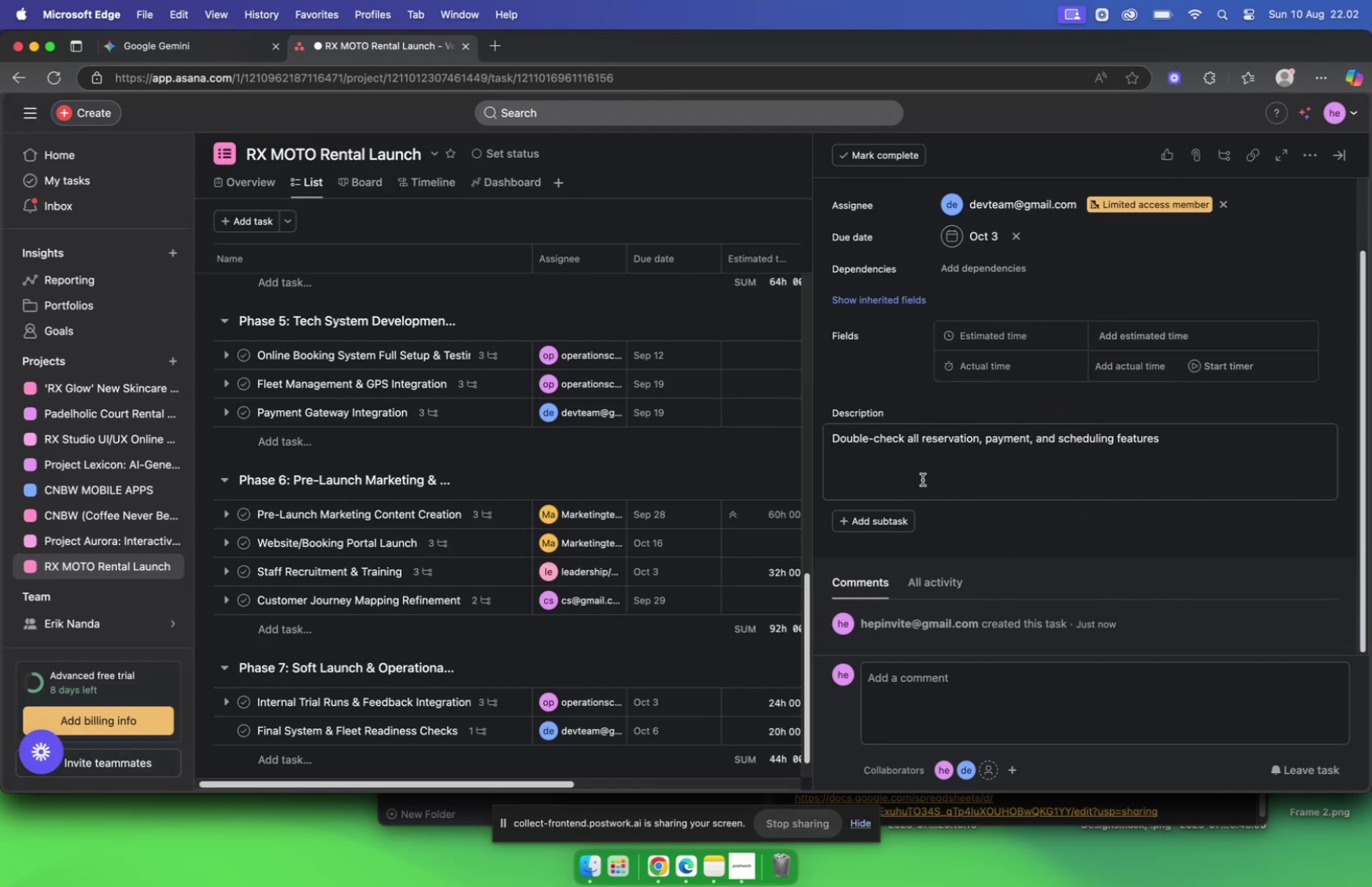 
scroll: coordinate [911, 483], scroll_direction: up, amount: 5.0
 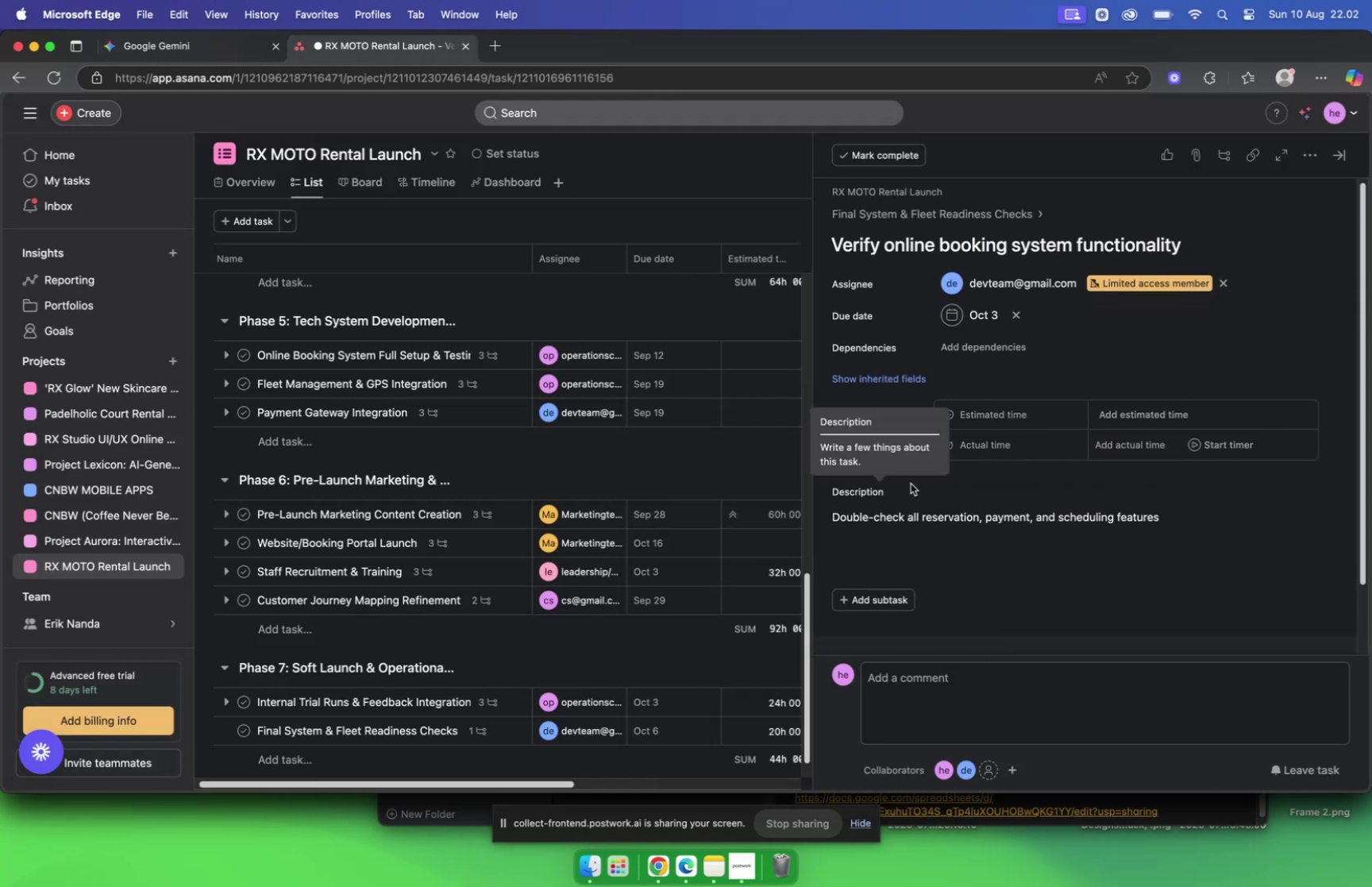 
scroll: coordinate [911, 483], scroll_direction: down, amount: 4.0
 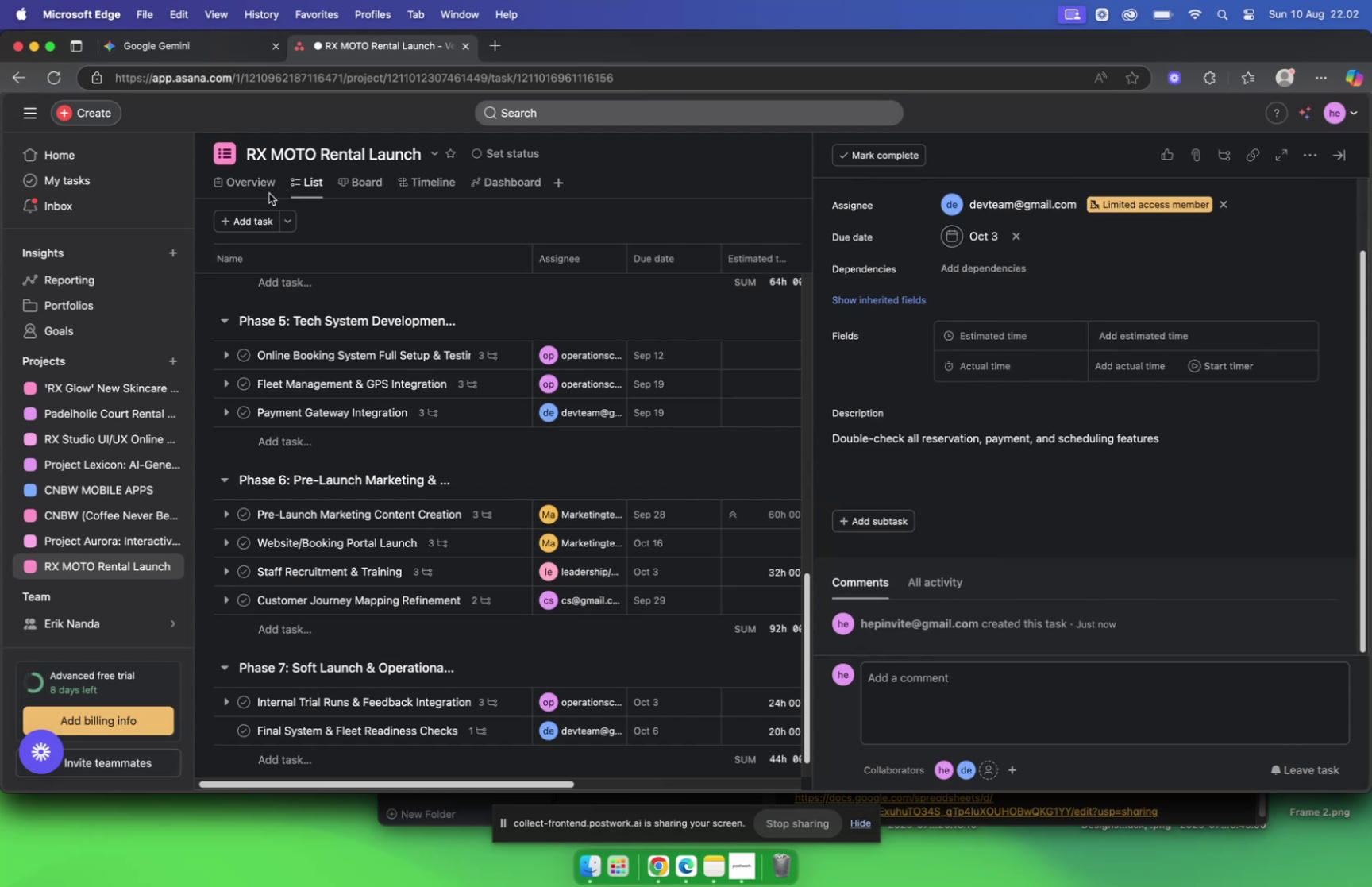 
left_click([210, 48])
 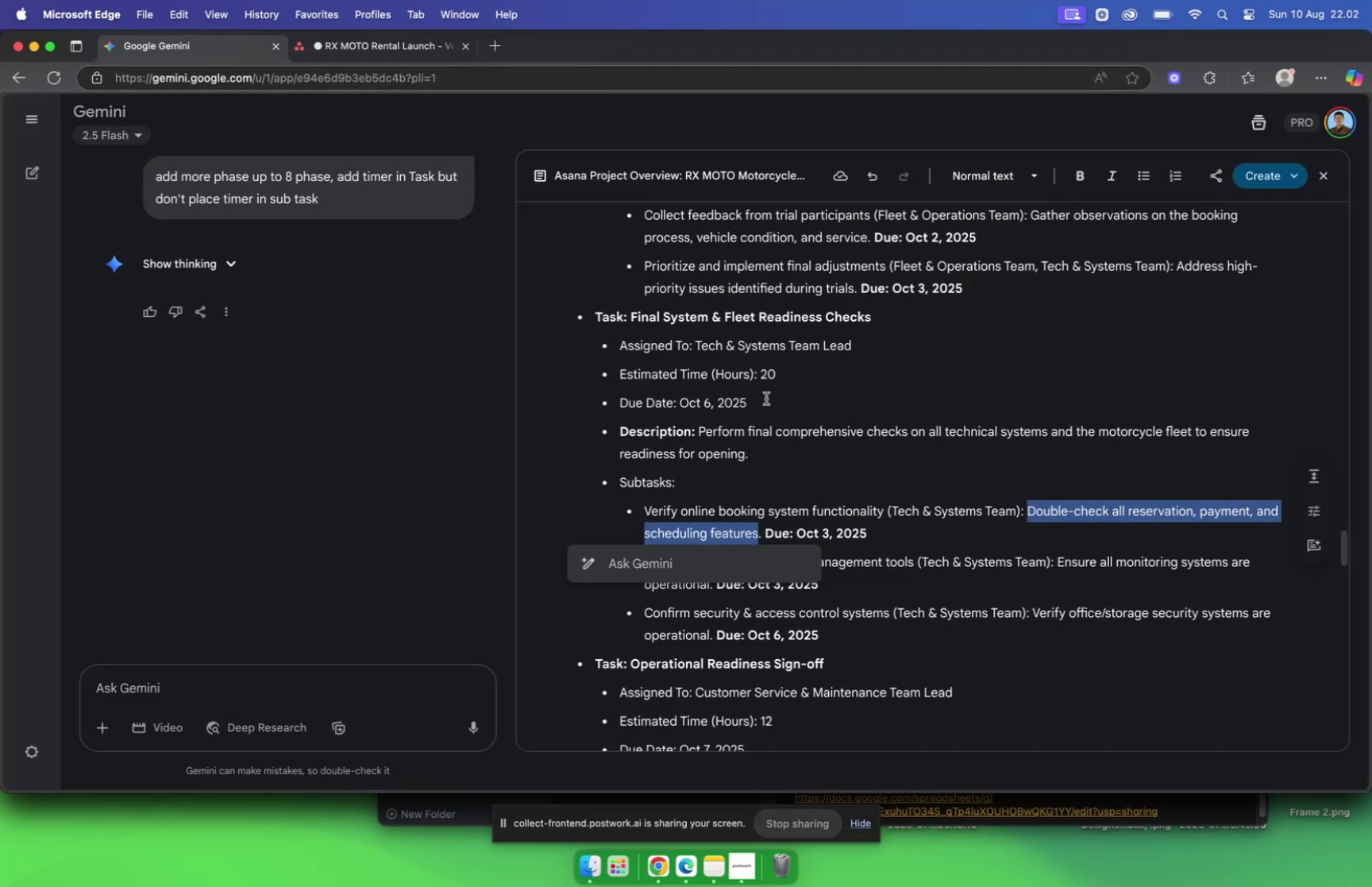 
scroll: coordinate [764, 405], scroll_direction: down, amount: 11.0
 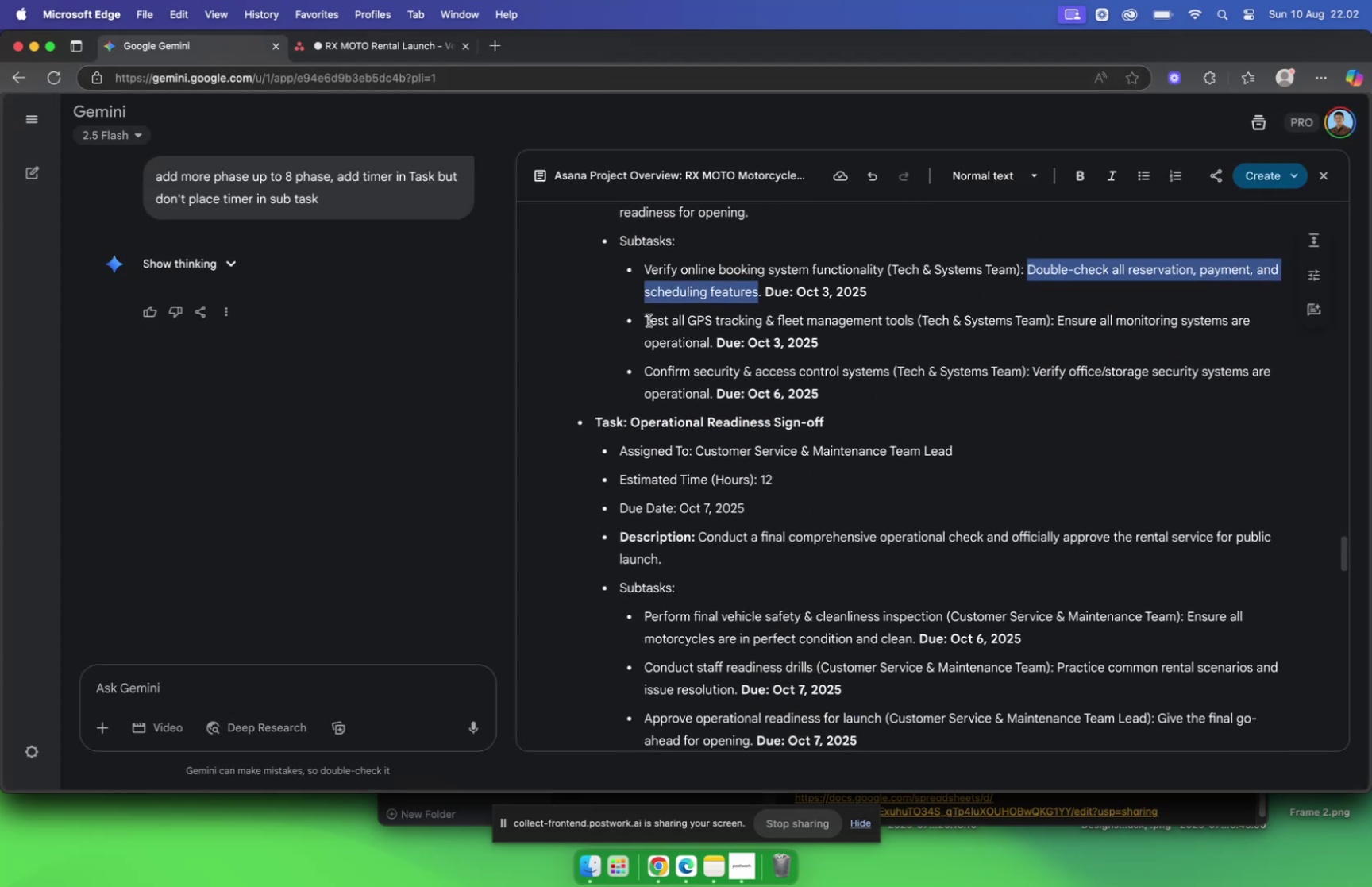 
left_click_drag(start_coordinate=[643, 318], to_coordinate=[911, 326])
 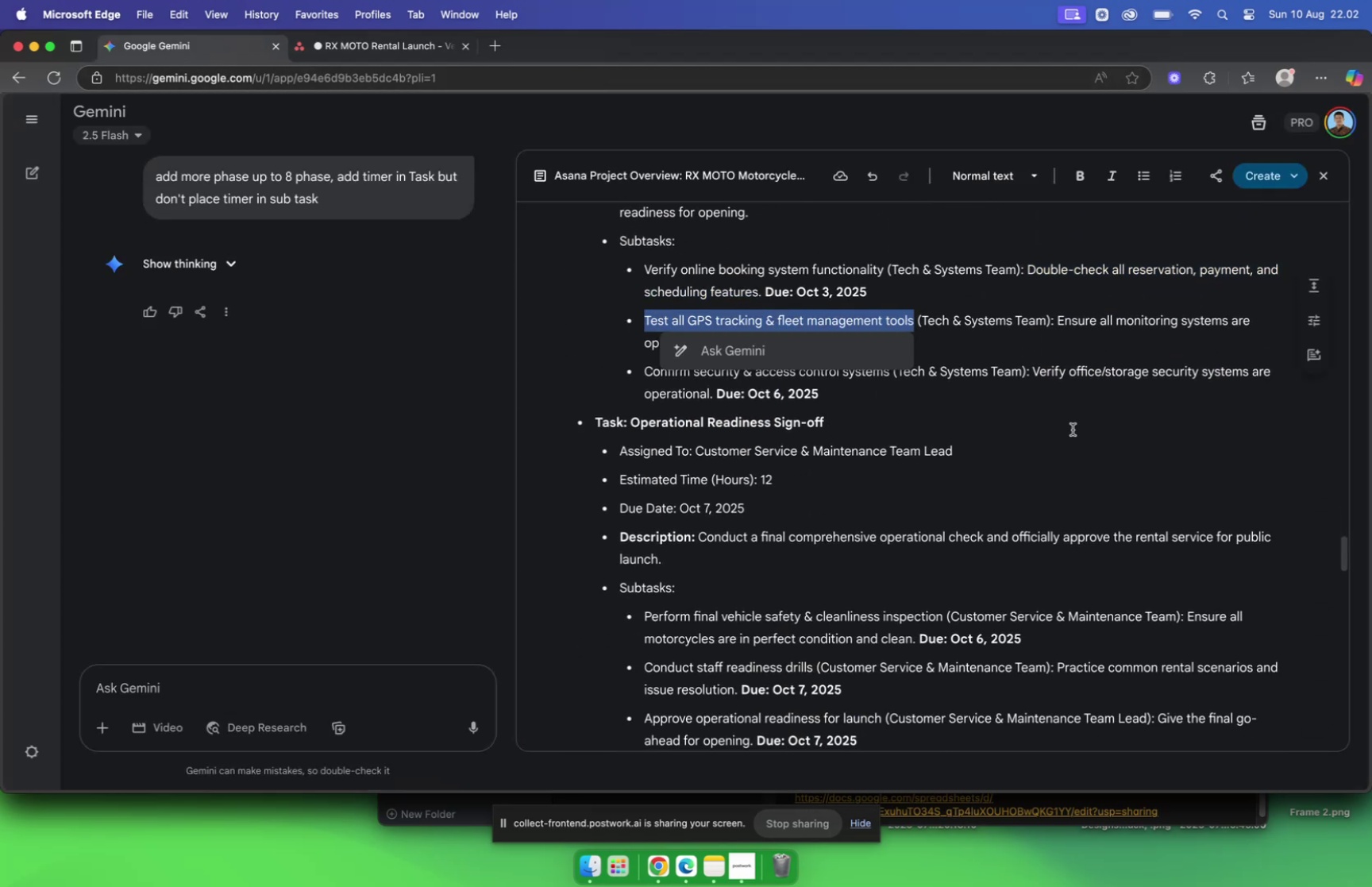 
key(Meta+C)
 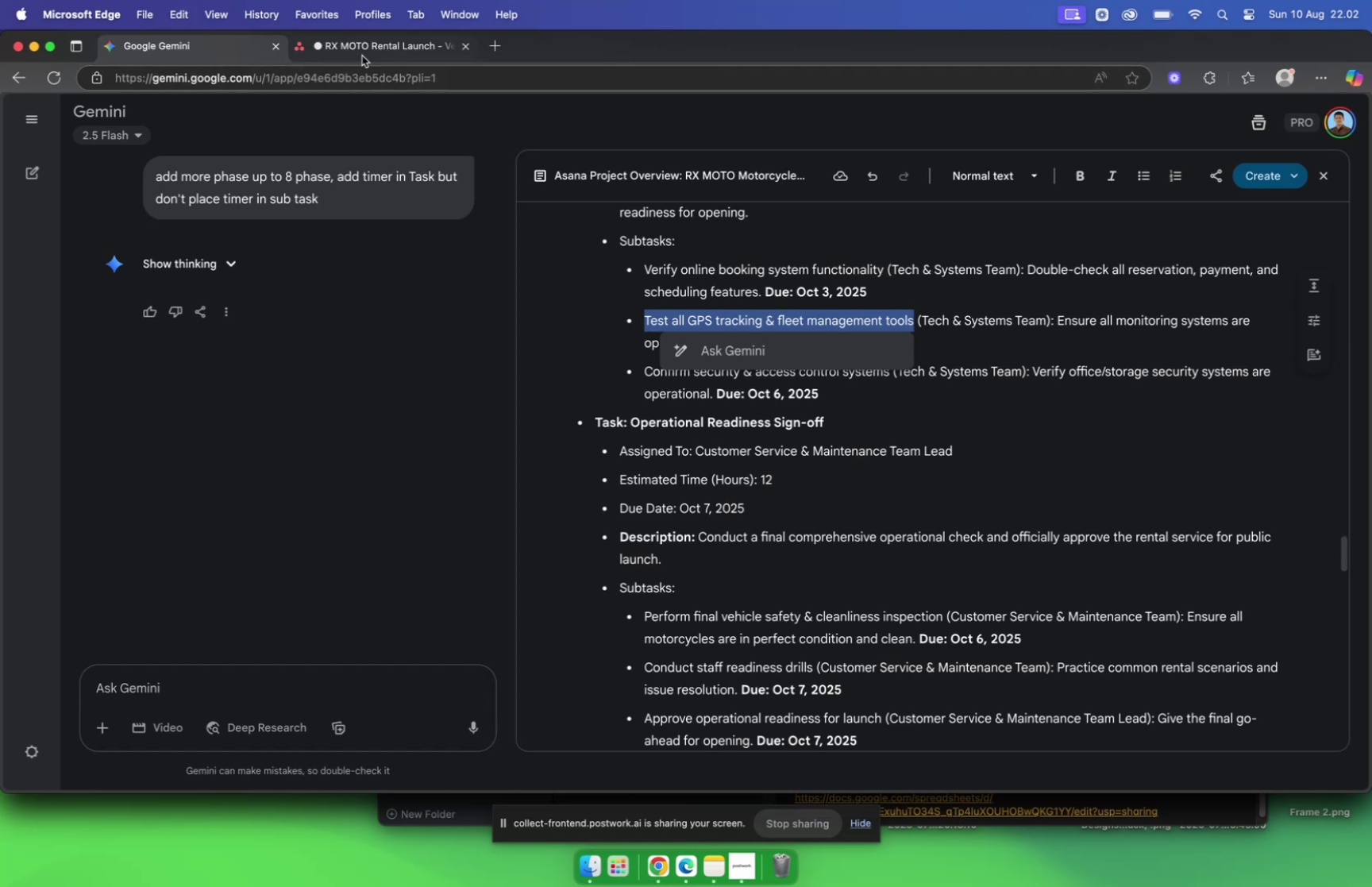 
left_click([372, 55])
 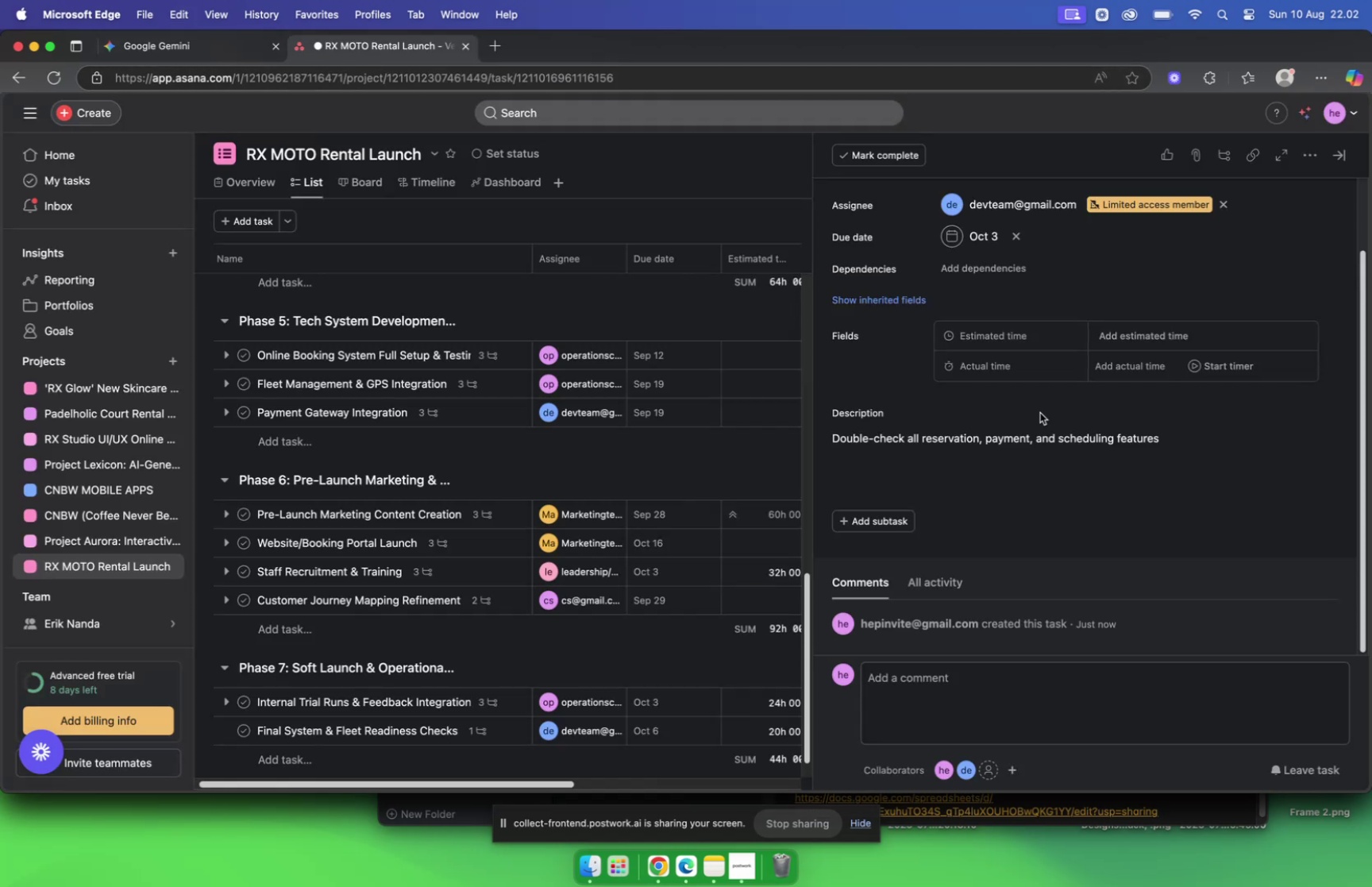 
left_click([1039, 411])
 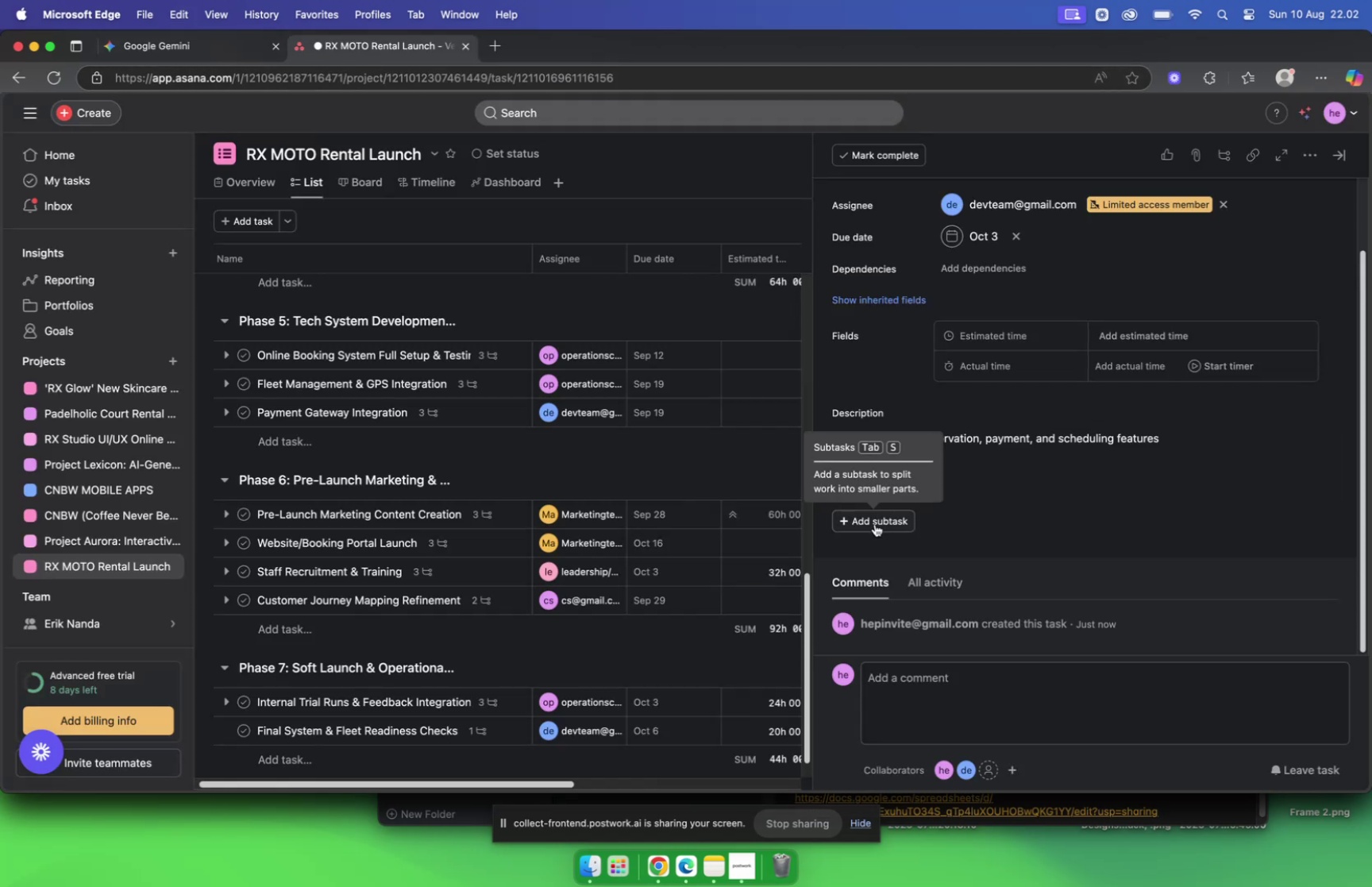 
scroll: coordinate [915, 466], scroll_direction: down, amount: 2.0
 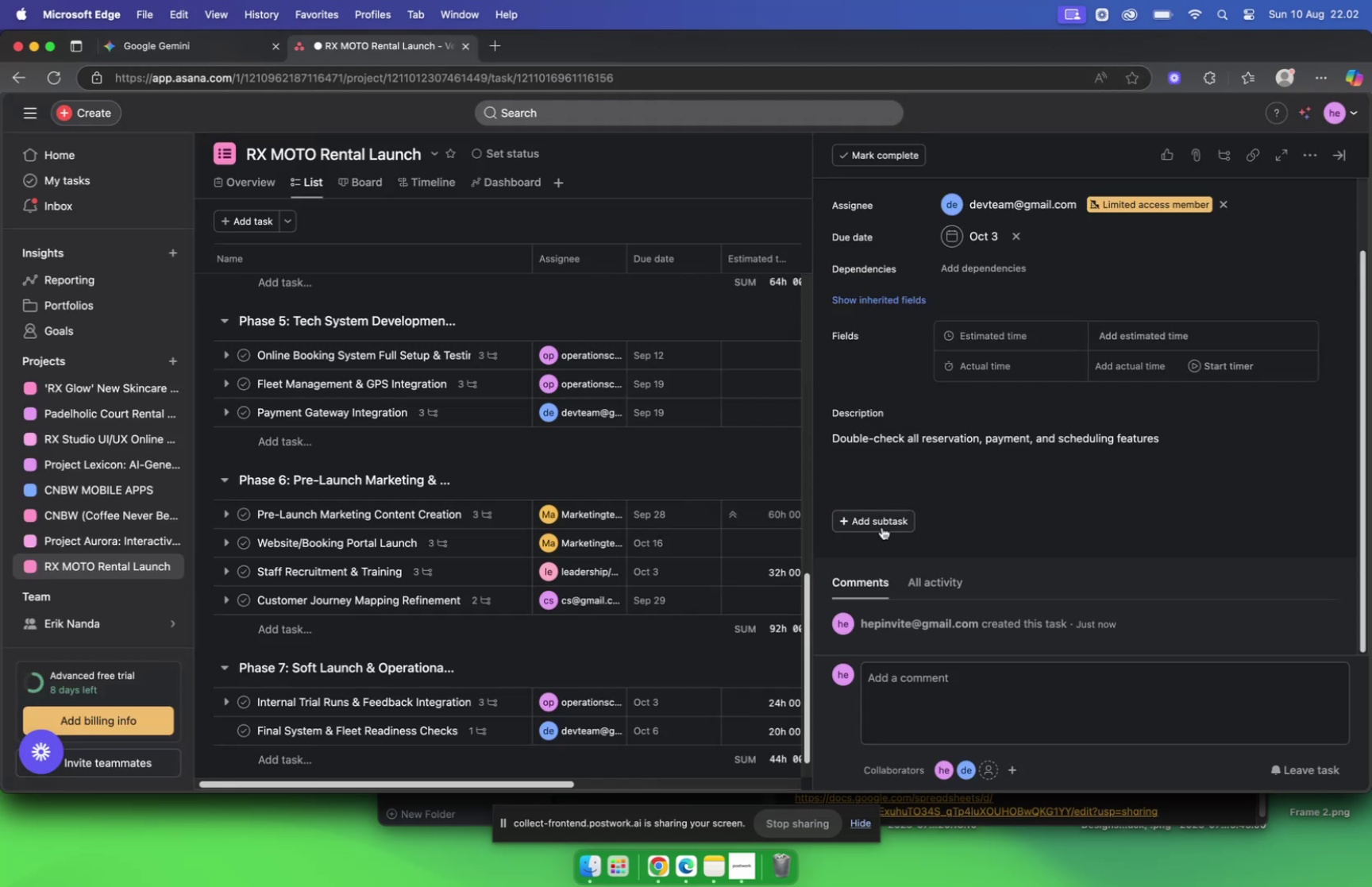 
left_click([882, 522])
 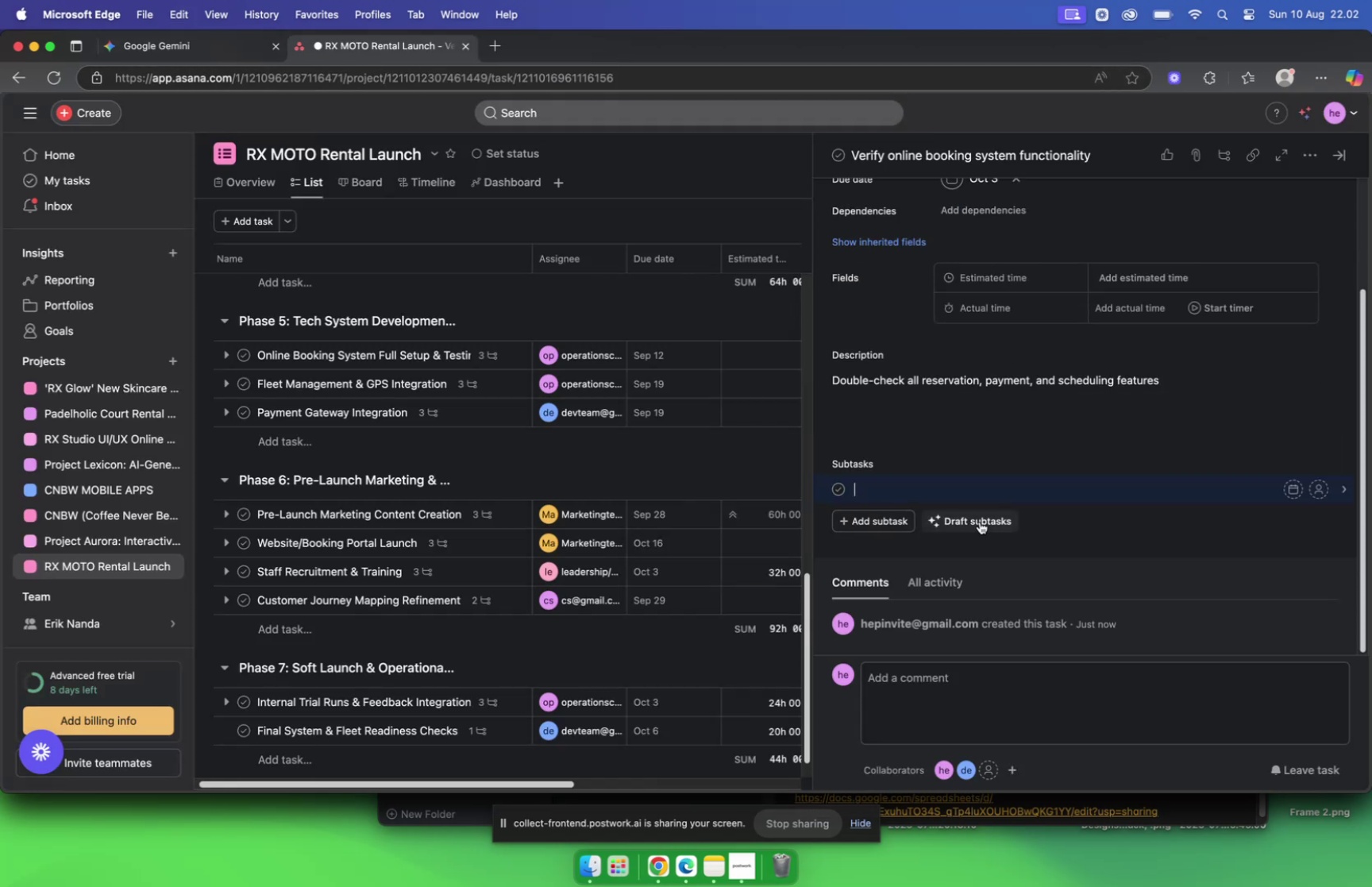 
key(Meta+V)
 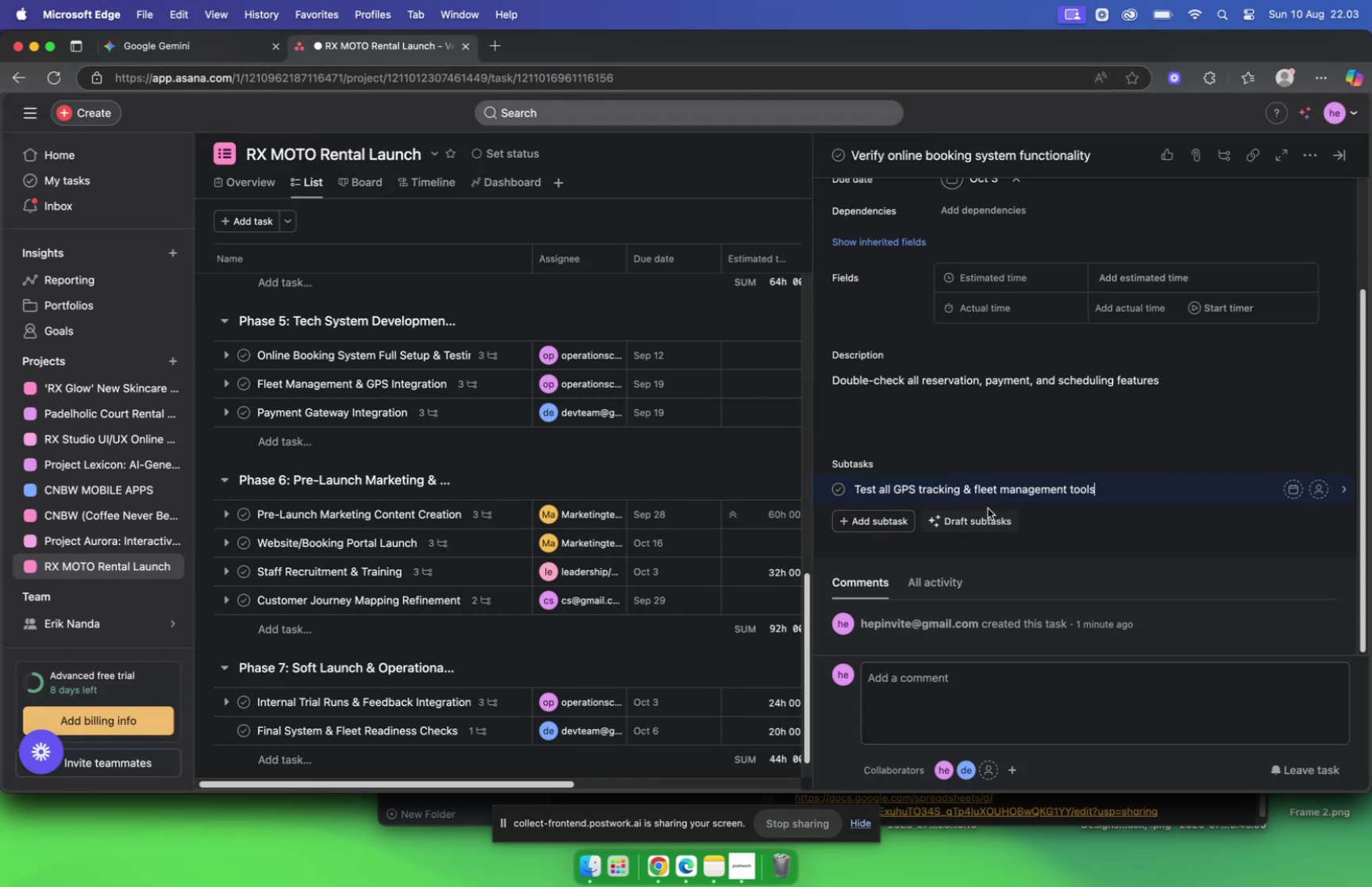 
key(Meta+CommandLeft)
 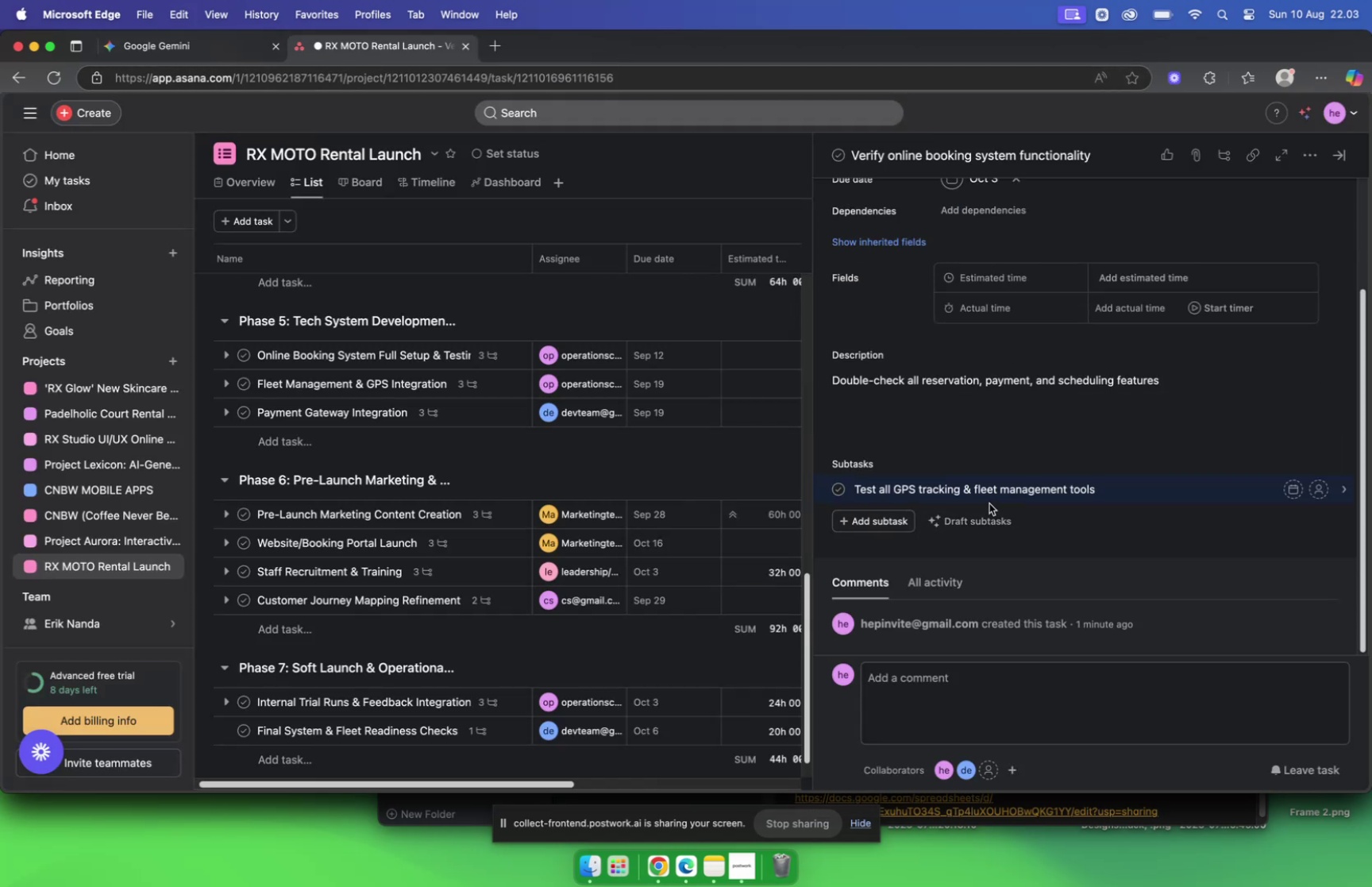 
key(Meta+Z)
 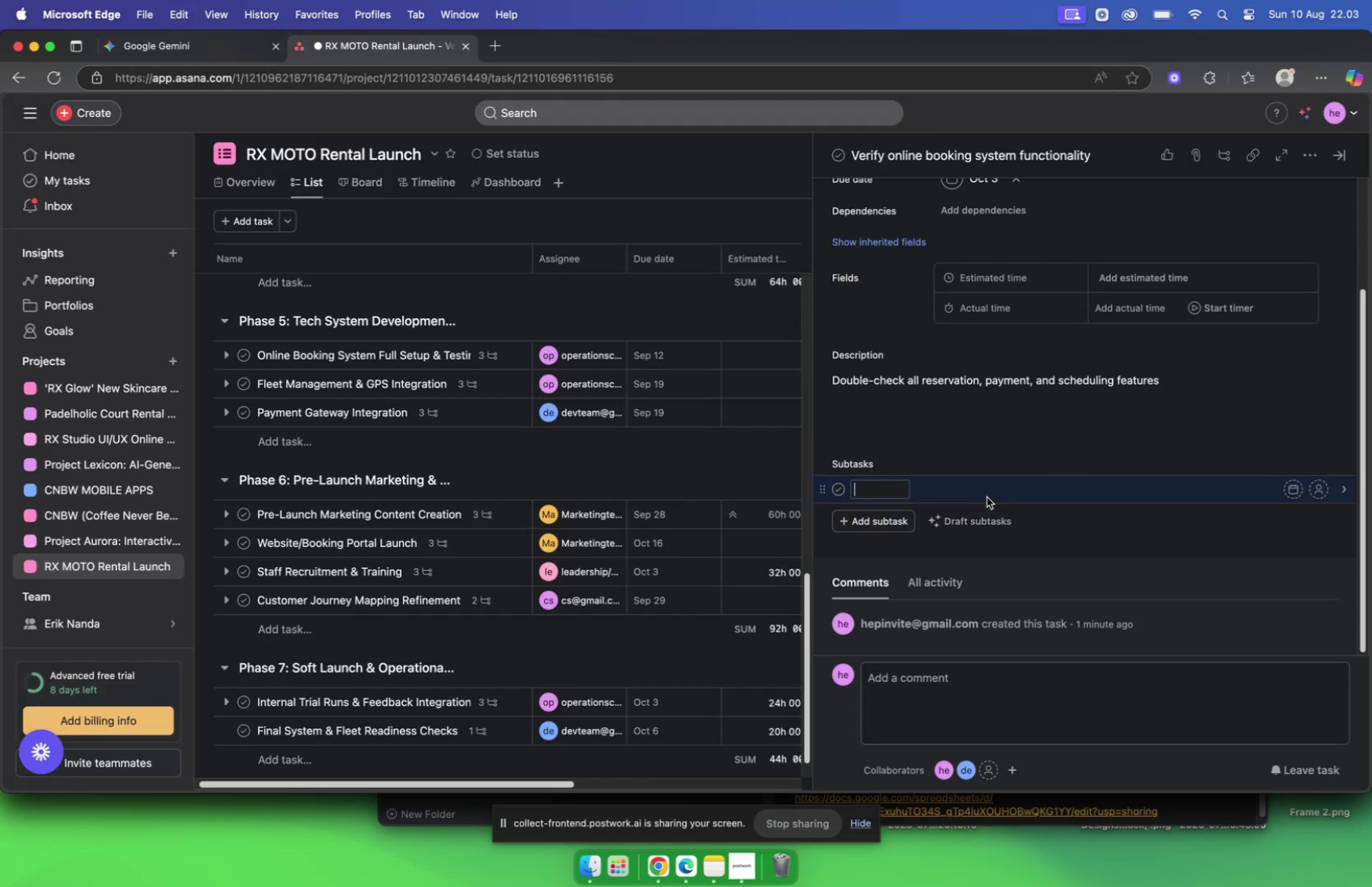 
scroll: coordinate [942, 414], scroll_direction: up, amount: 11.0
 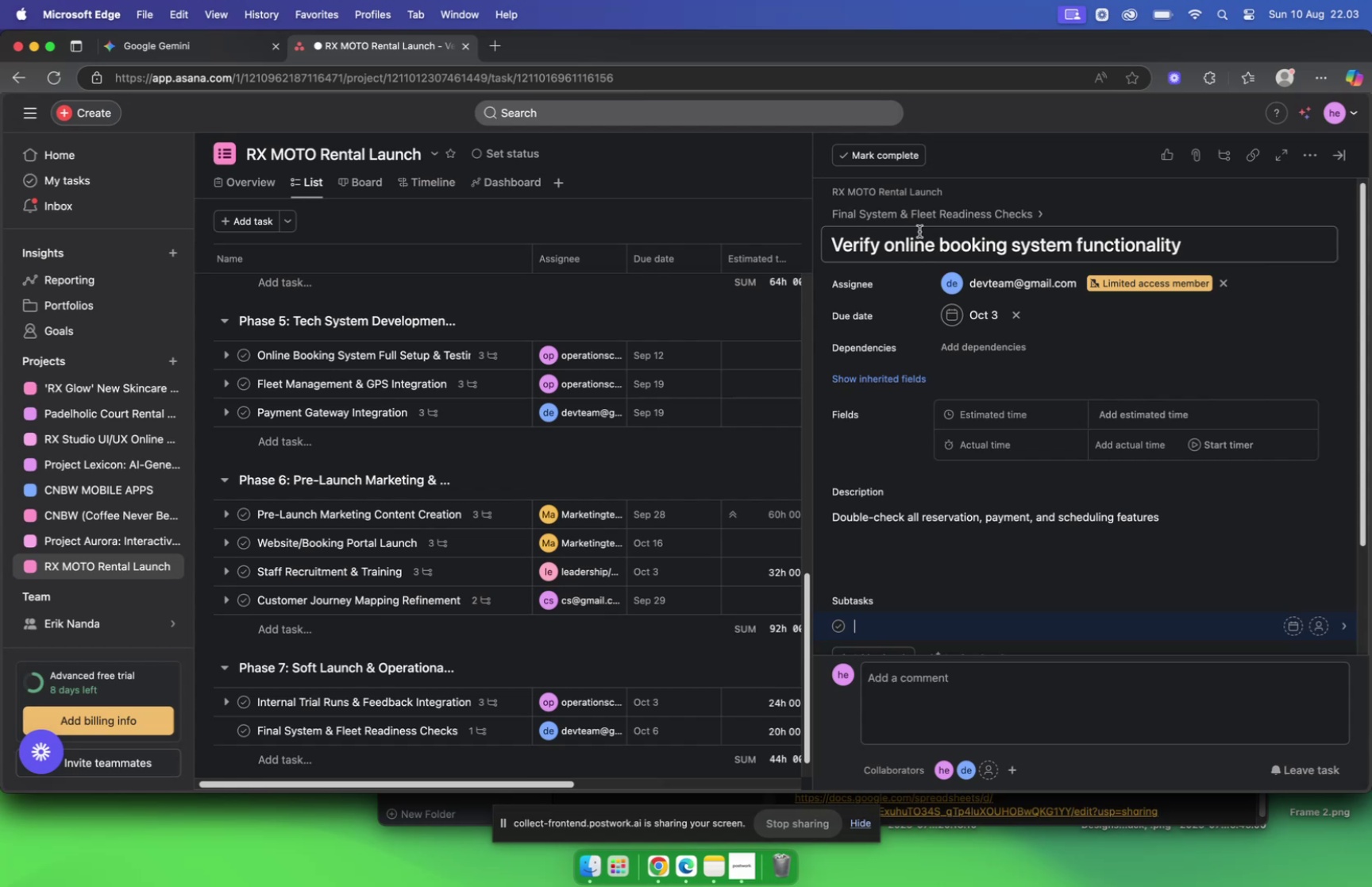 
left_click([919, 220])
 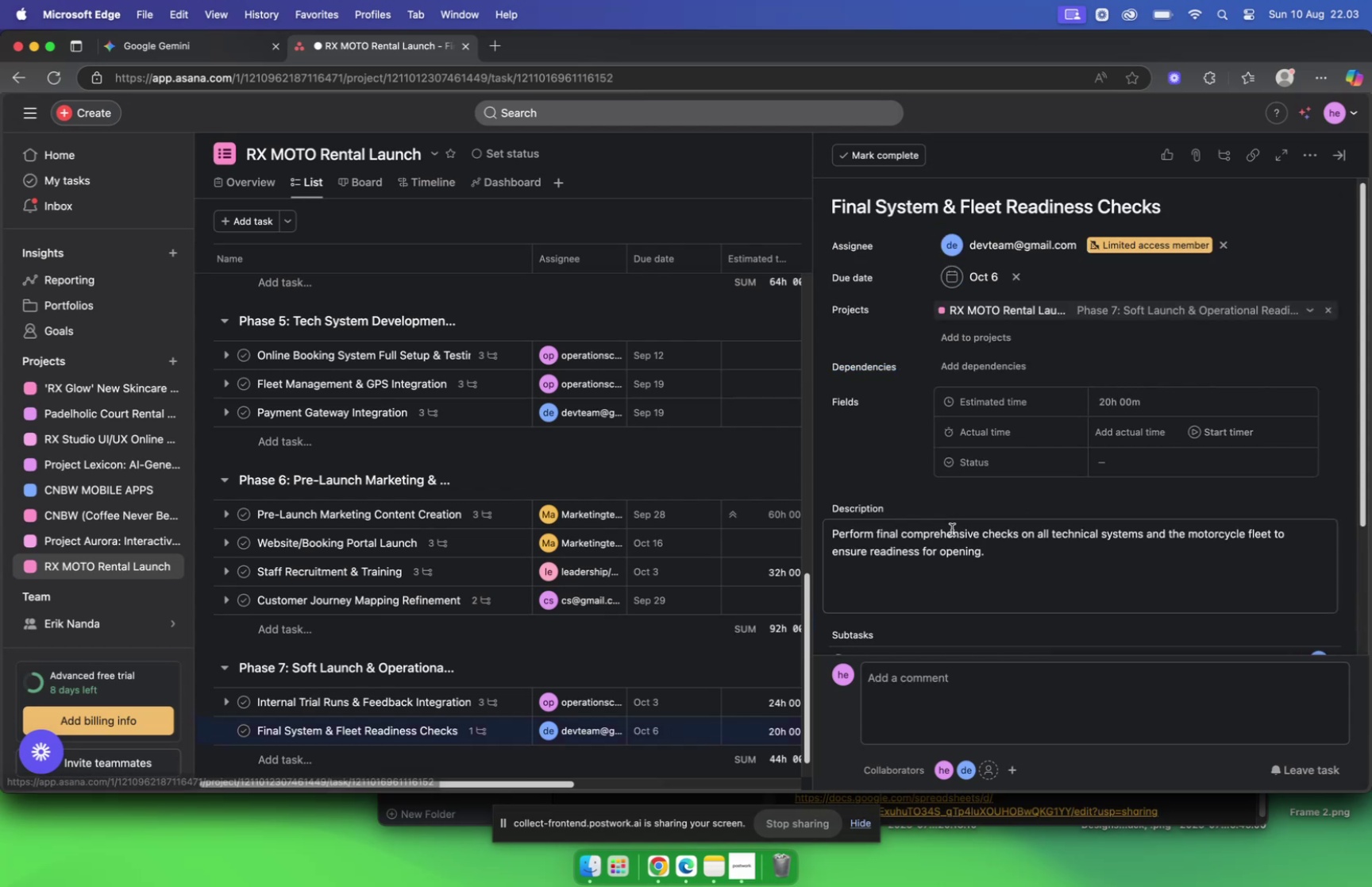 
scroll: coordinate [938, 529], scroll_direction: down, amount: 6.0
 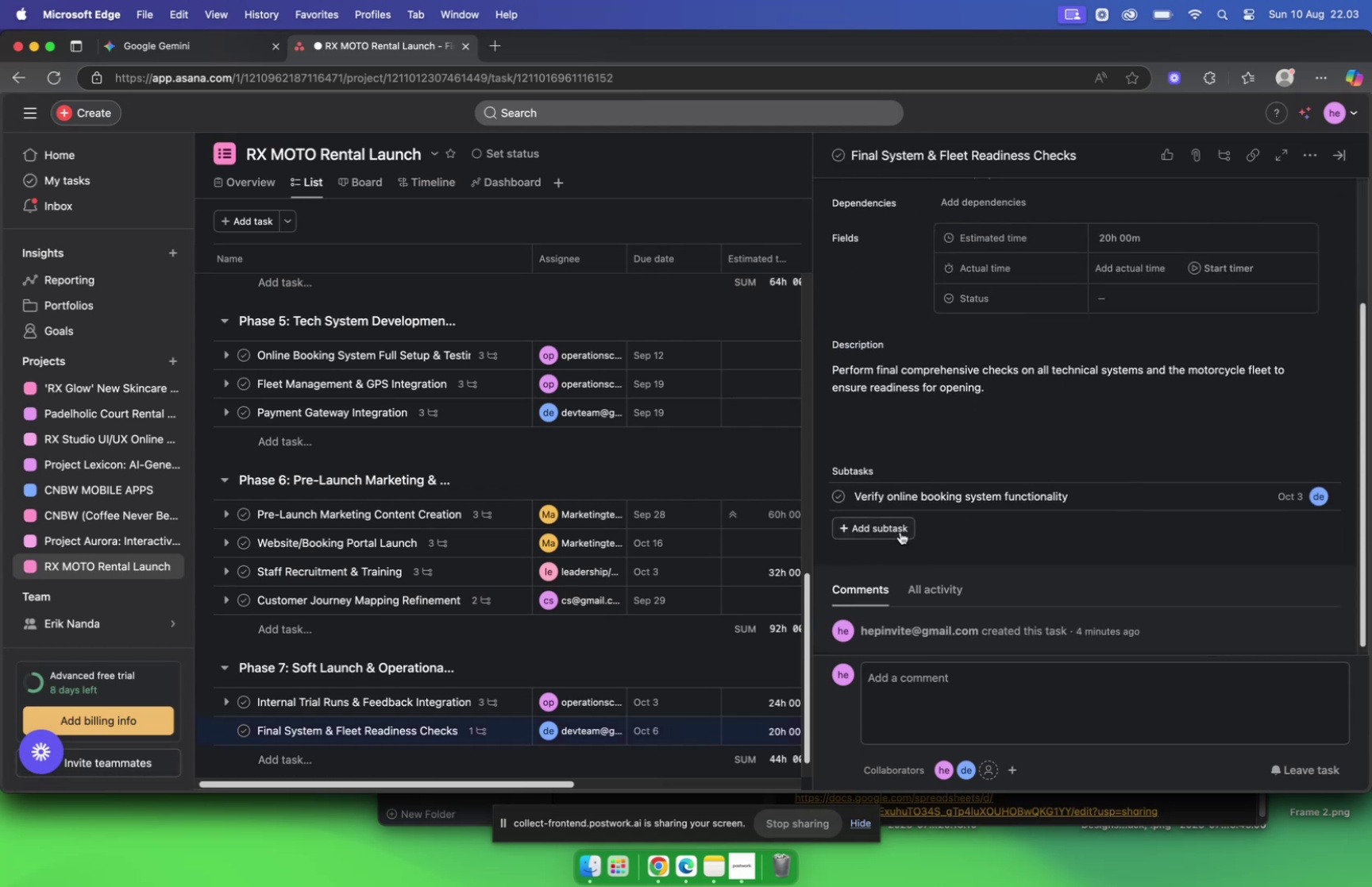 
left_click([890, 530])
 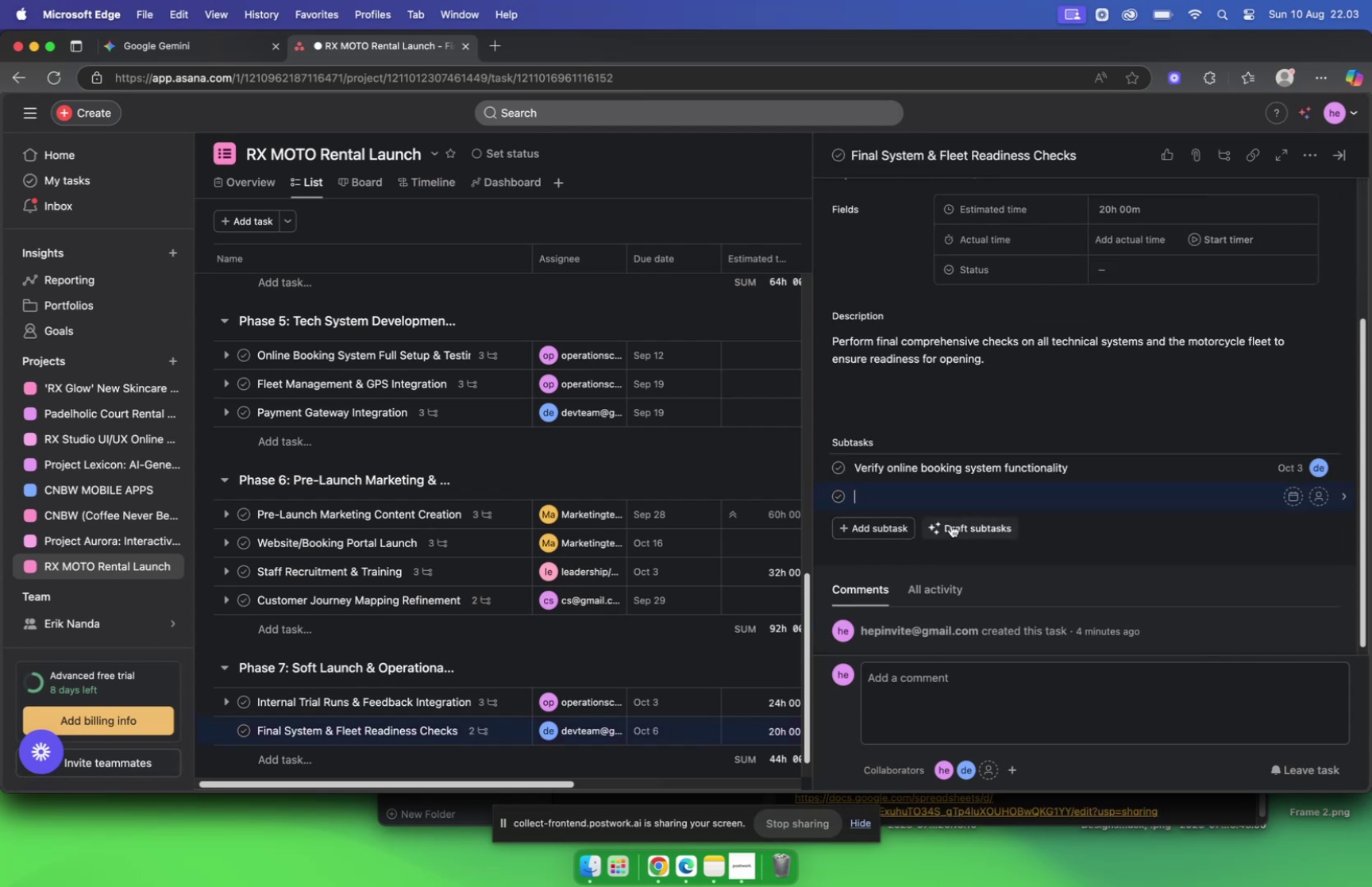 
key(Meta+V)
 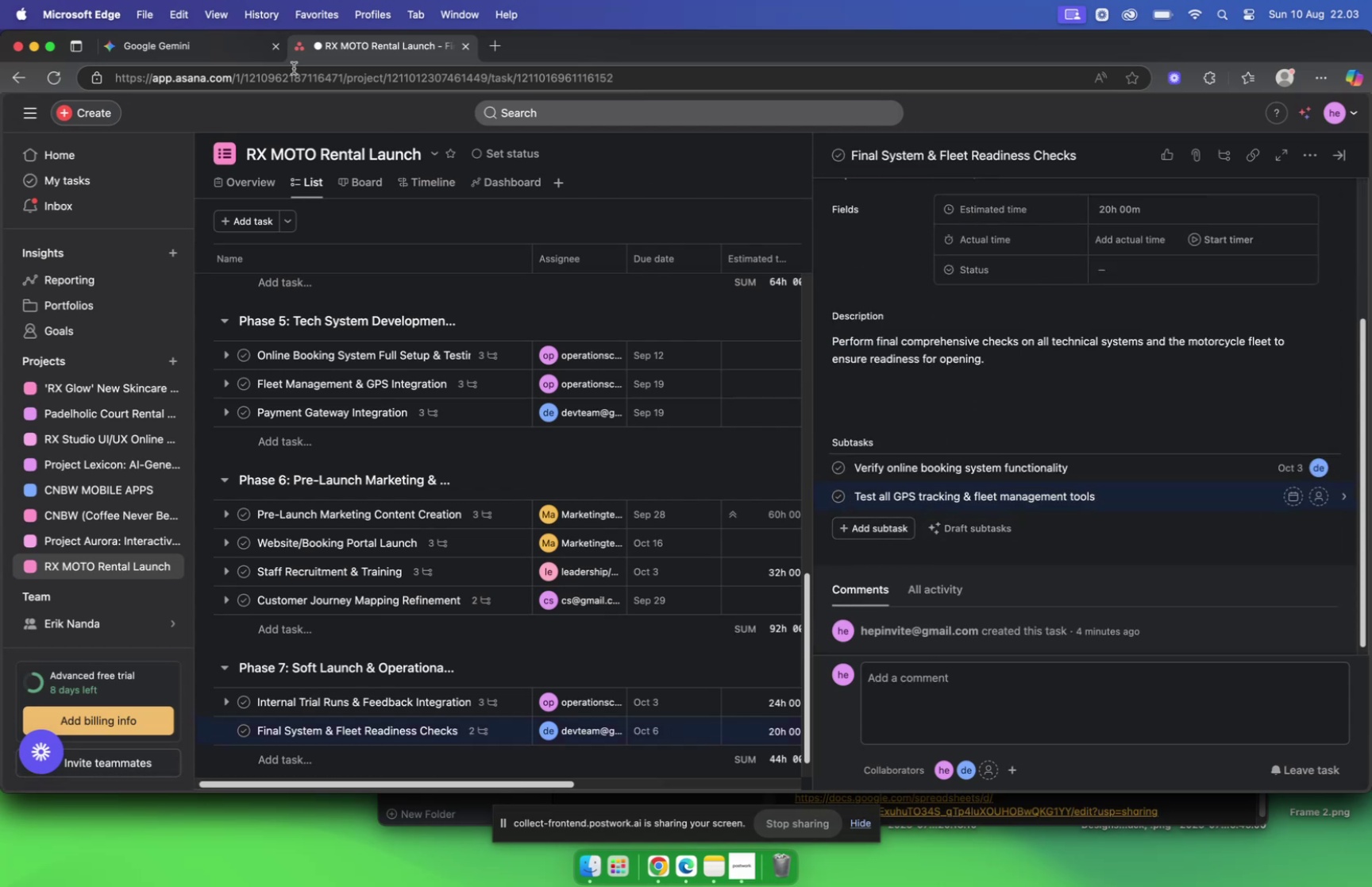 
left_click([186, 44])
 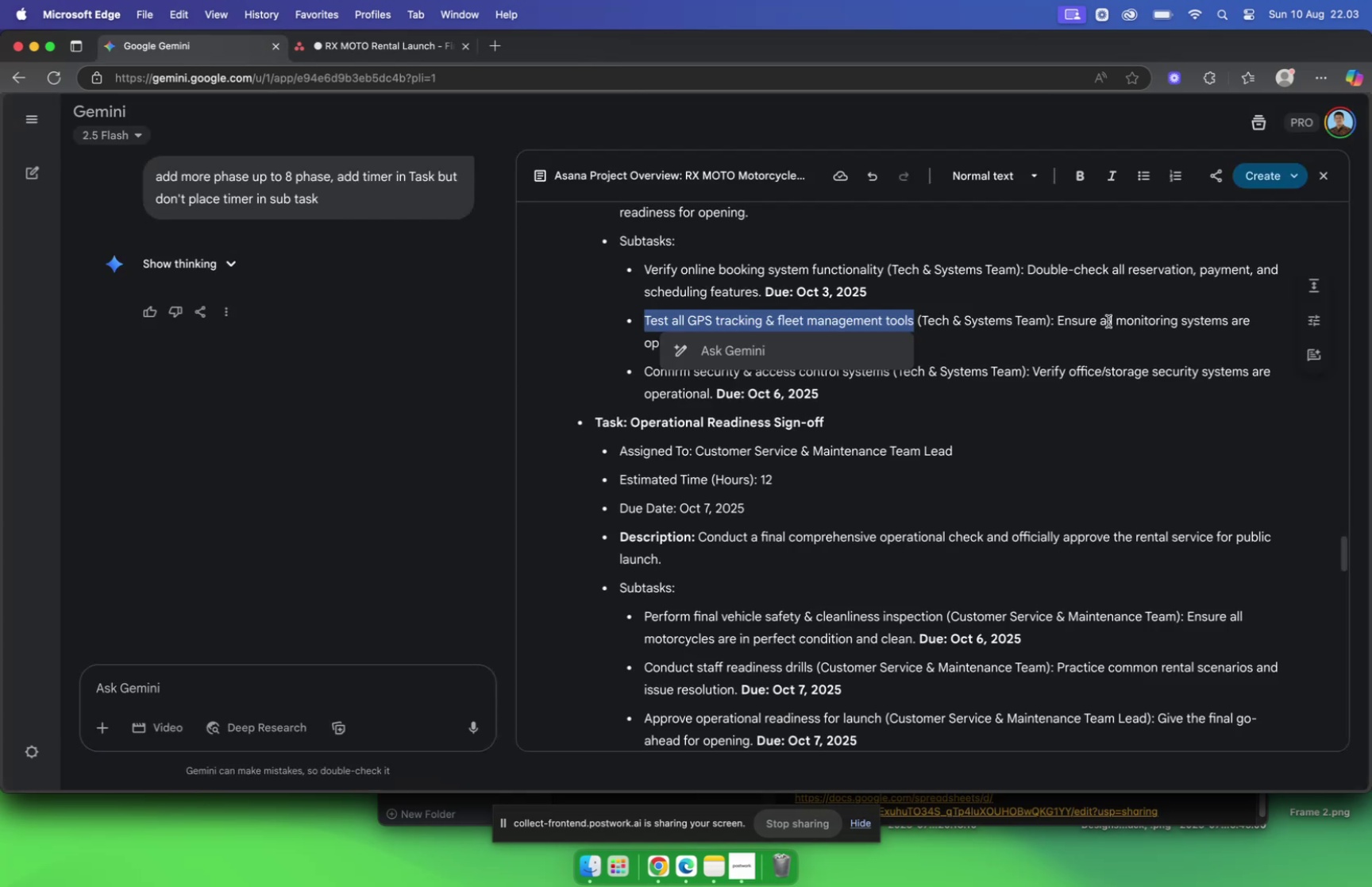 
left_click([1059, 318])
 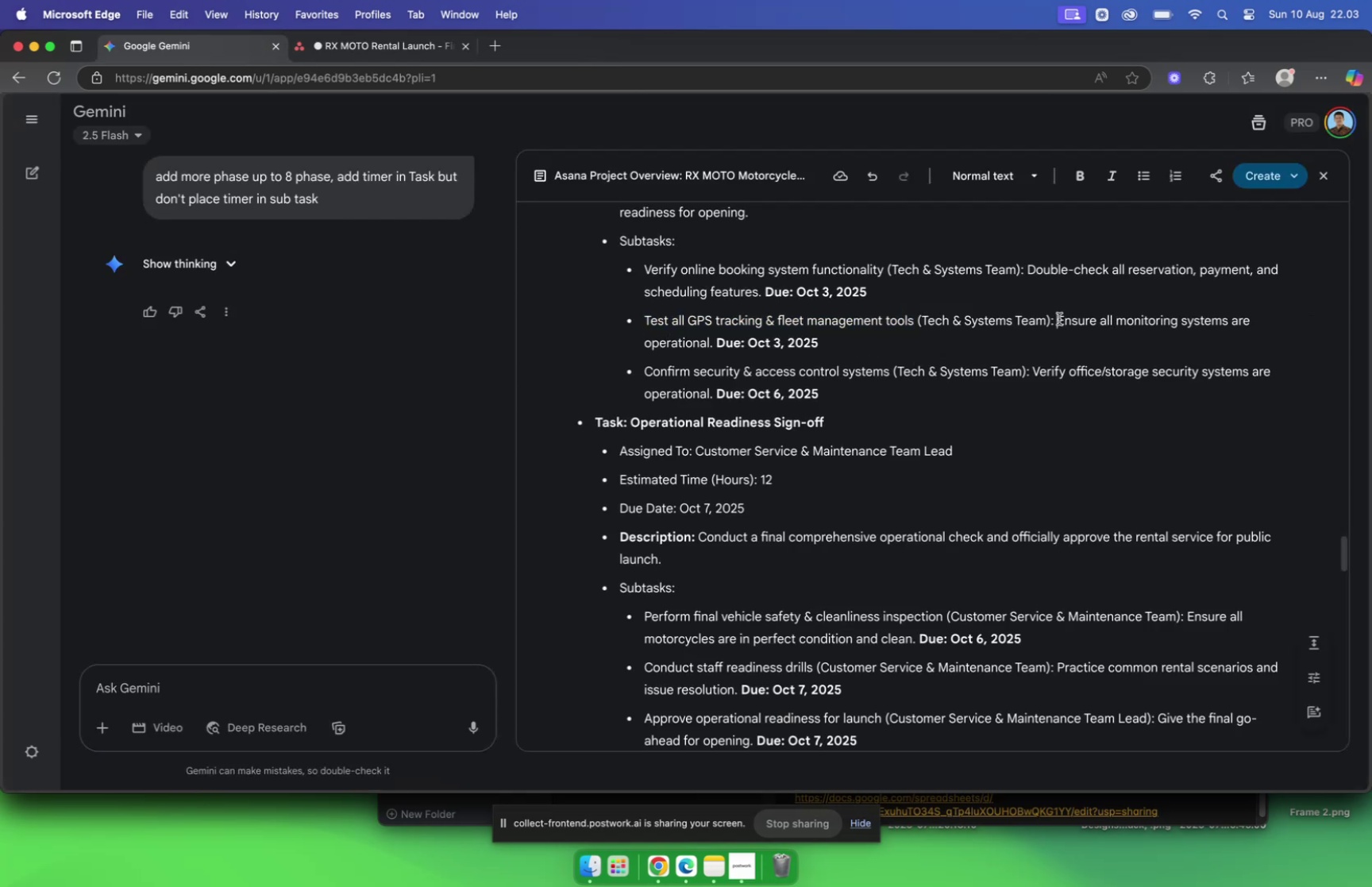 
left_click_drag(start_coordinate=[1059, 318], to_coordinate=[709, 345])
 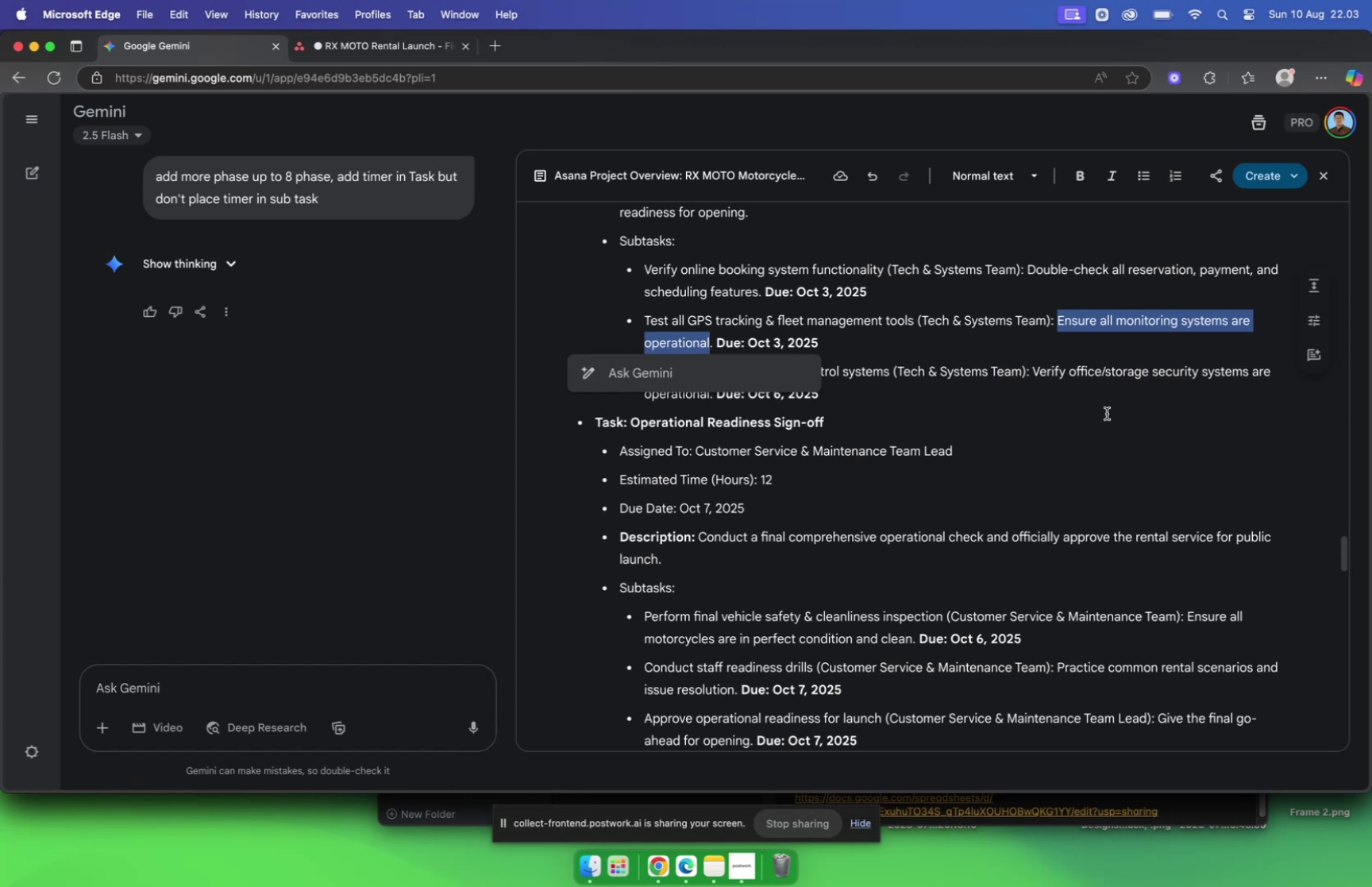 
key(Meta+C)
 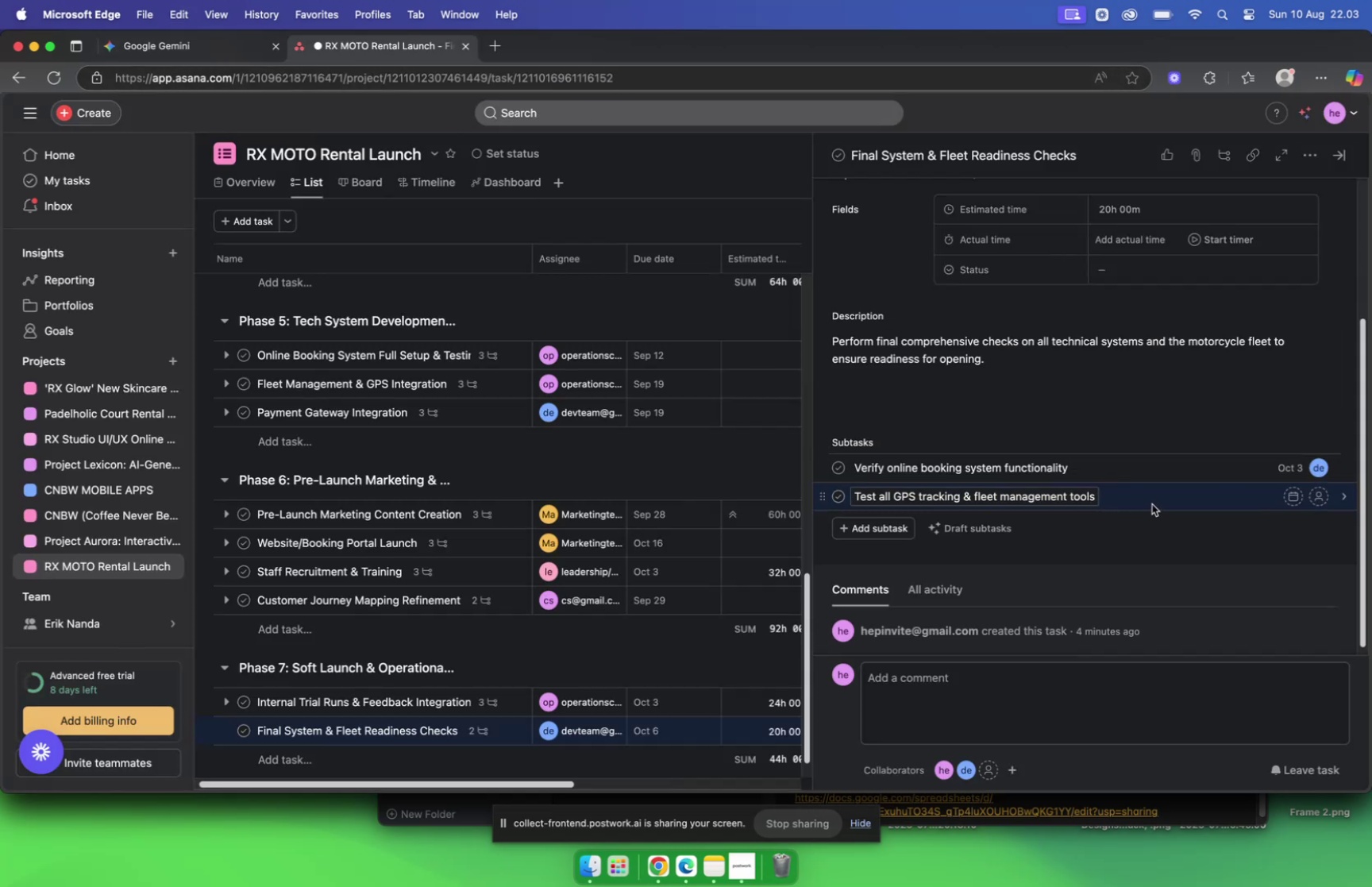 
mouse_move([1270, 496])
 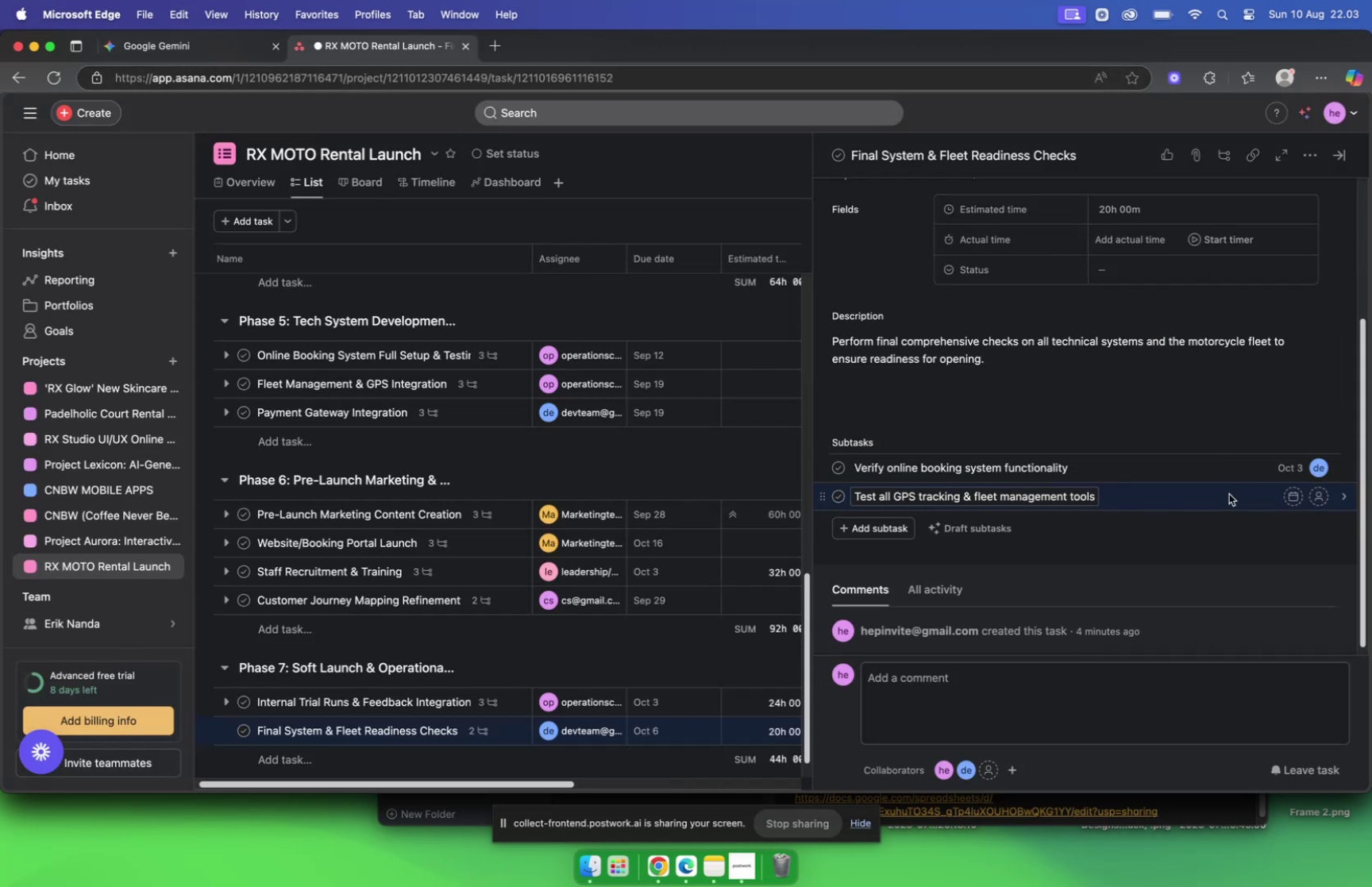 
left_click([1229, 493])
 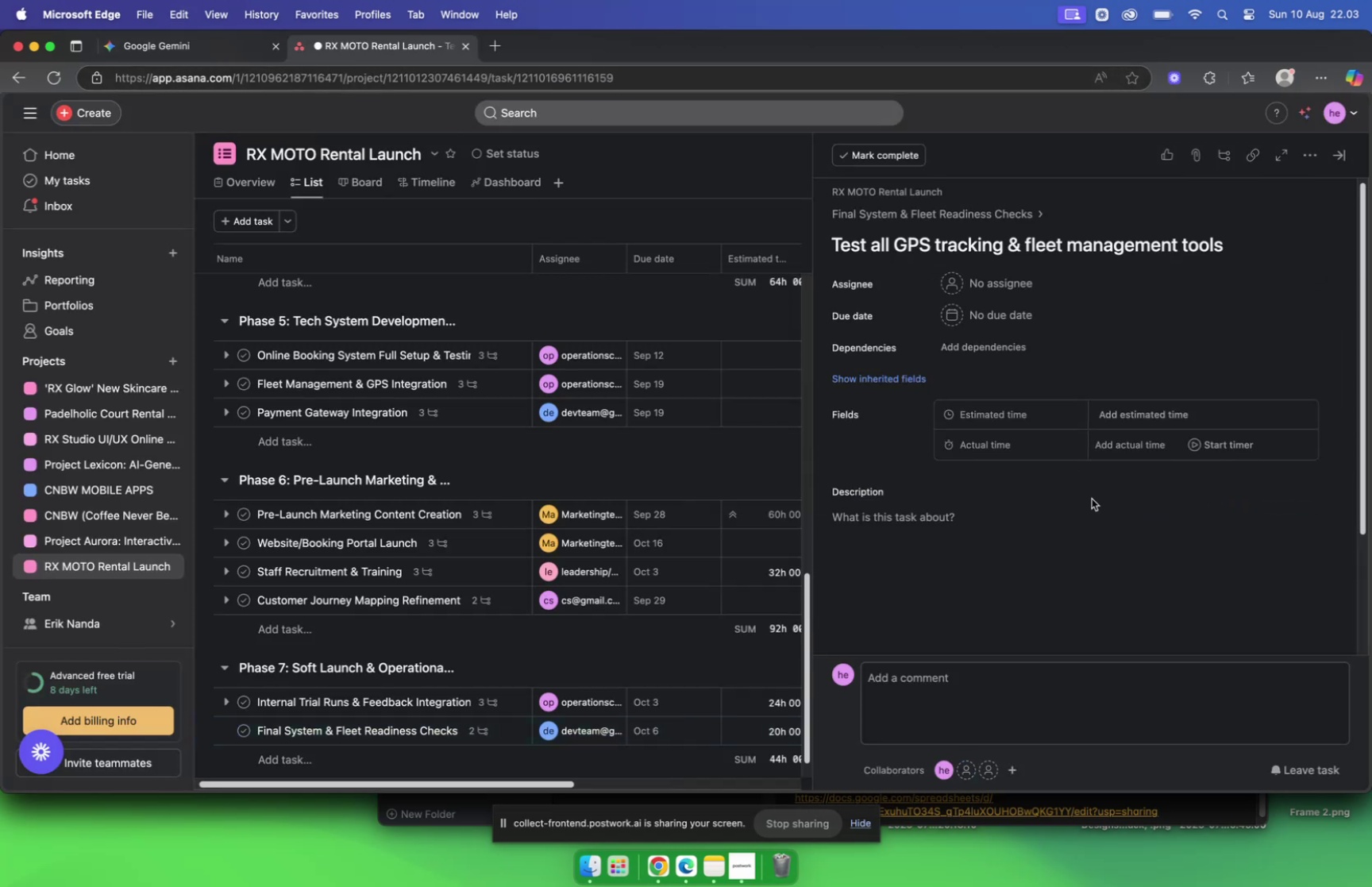 
left_click([962, 510])
 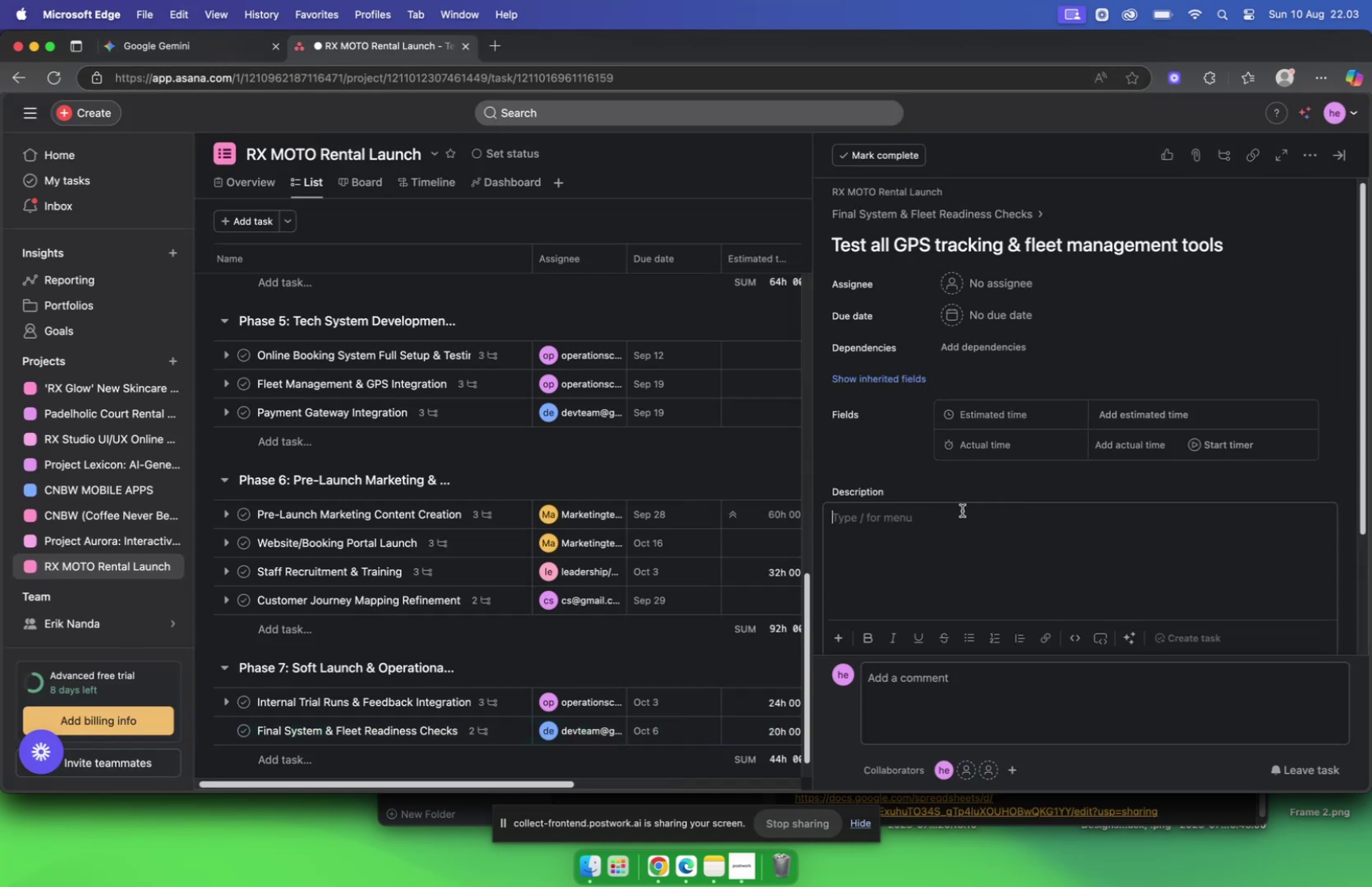 
key(Meta+V)
 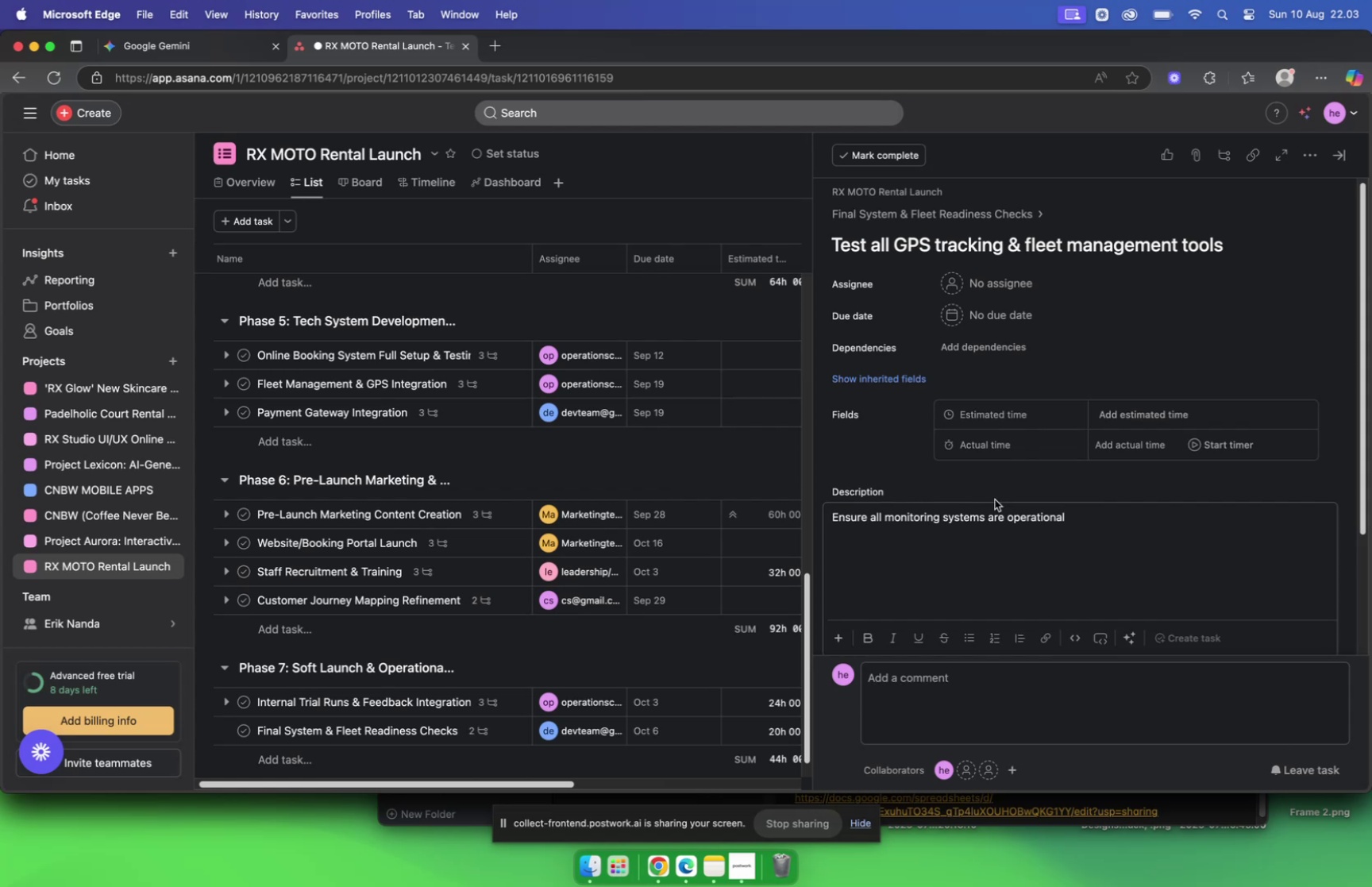 
wait(8.59)
 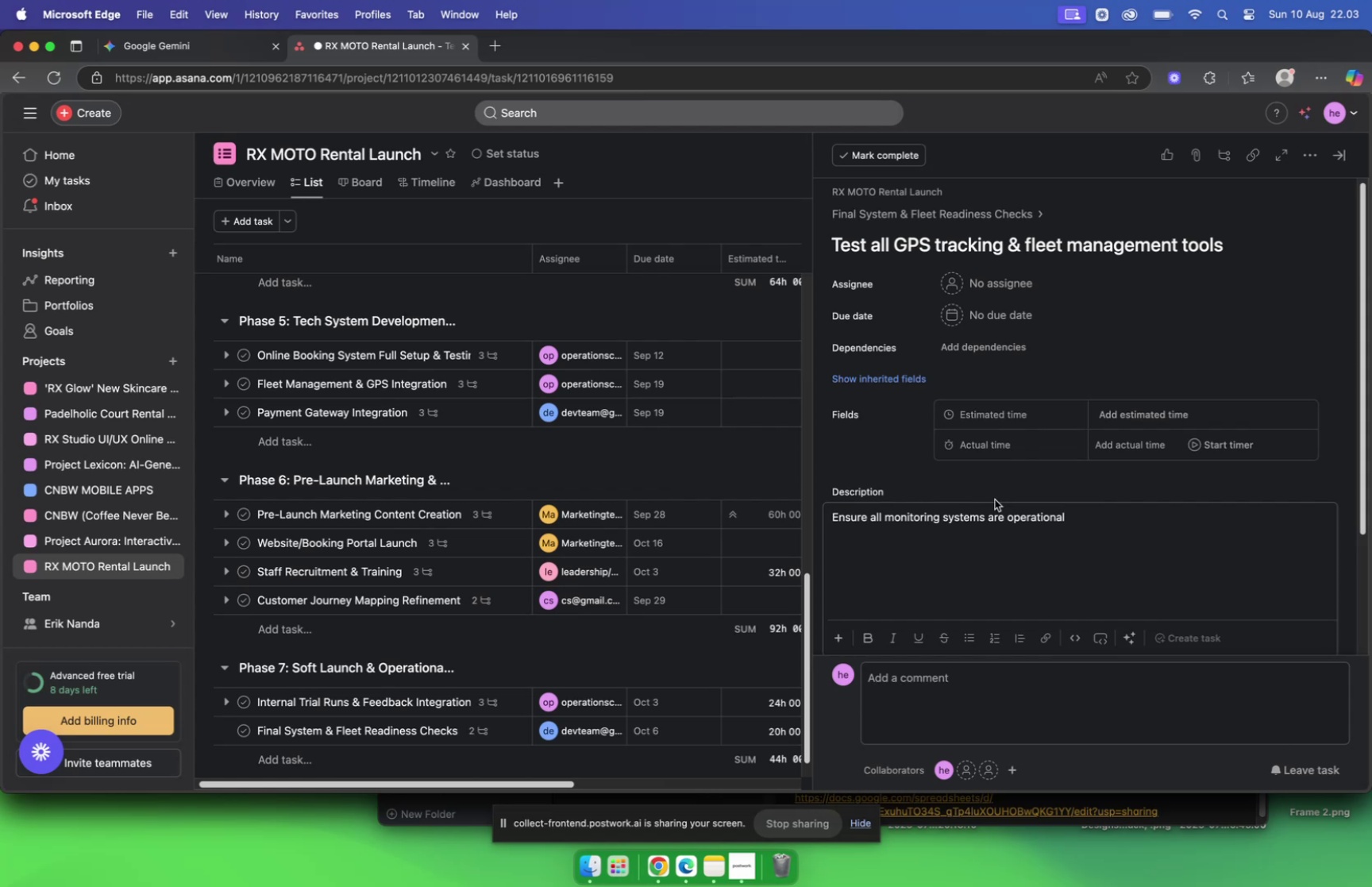 
left_click([331, 43])
 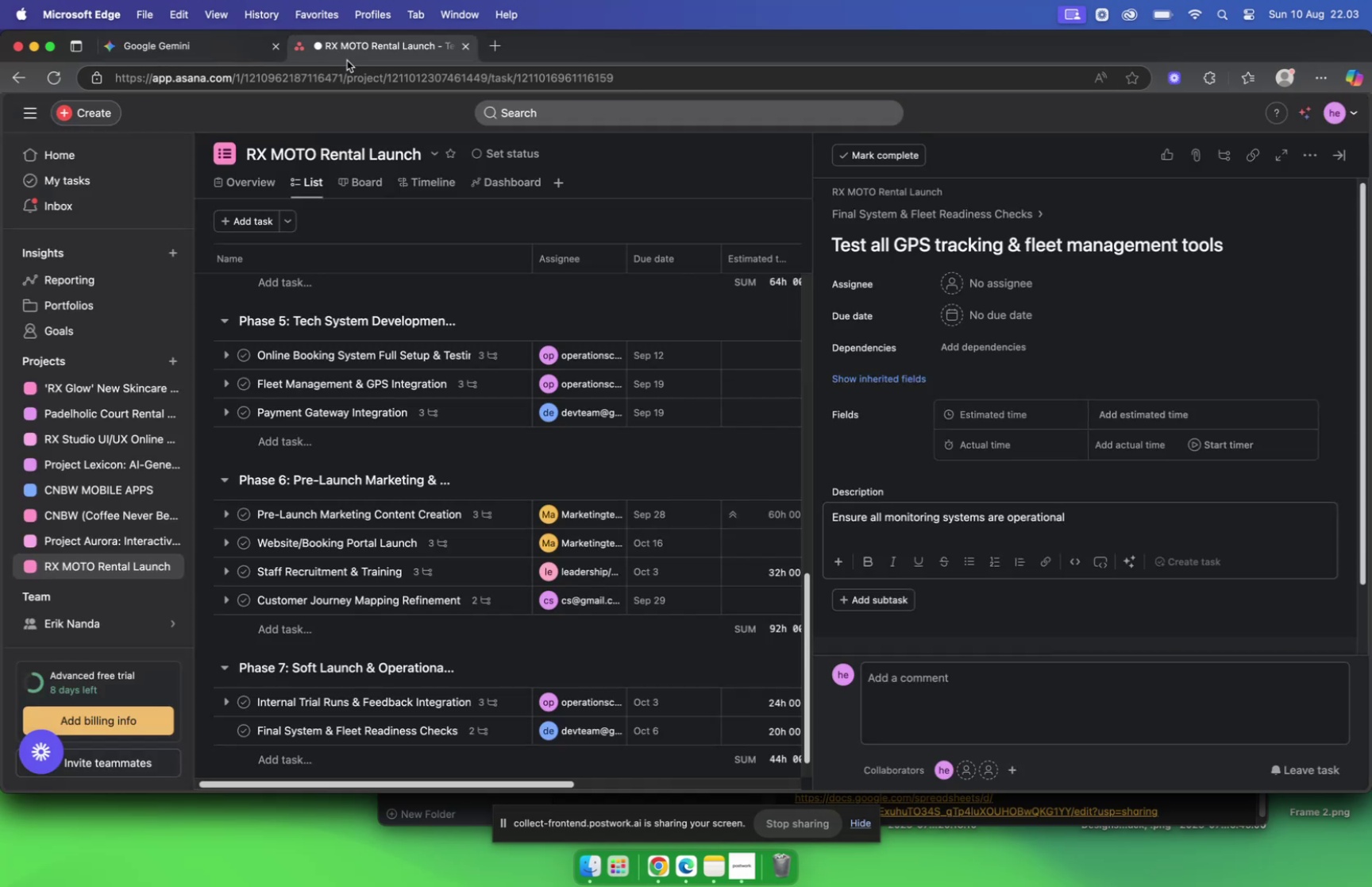 
scroll: coordinate [930, 280], scroll_direction: down, amount: 16.0
 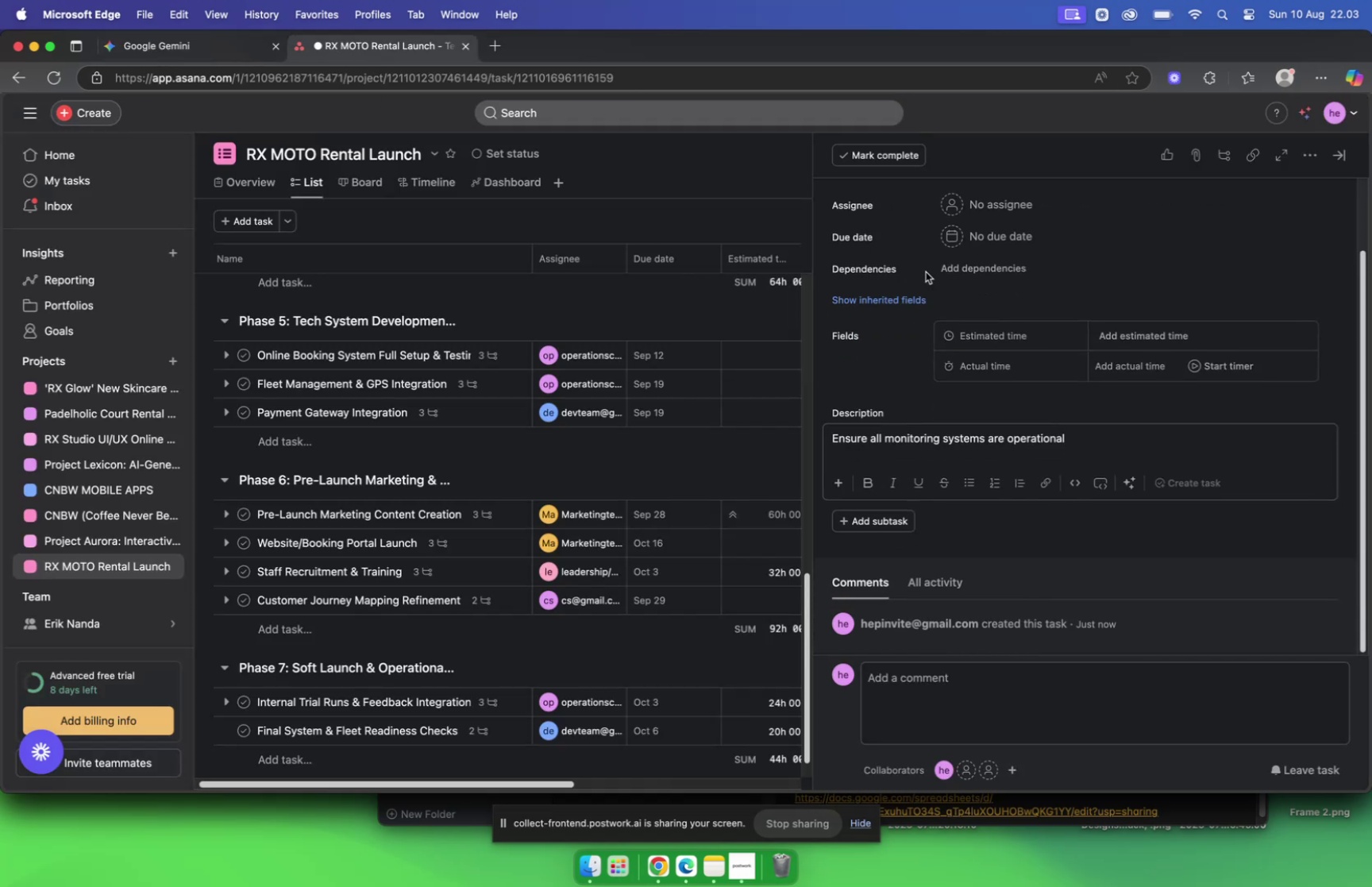 
scroll: coordinate [924, 270], scroll_direction: up, amount: 16.0
 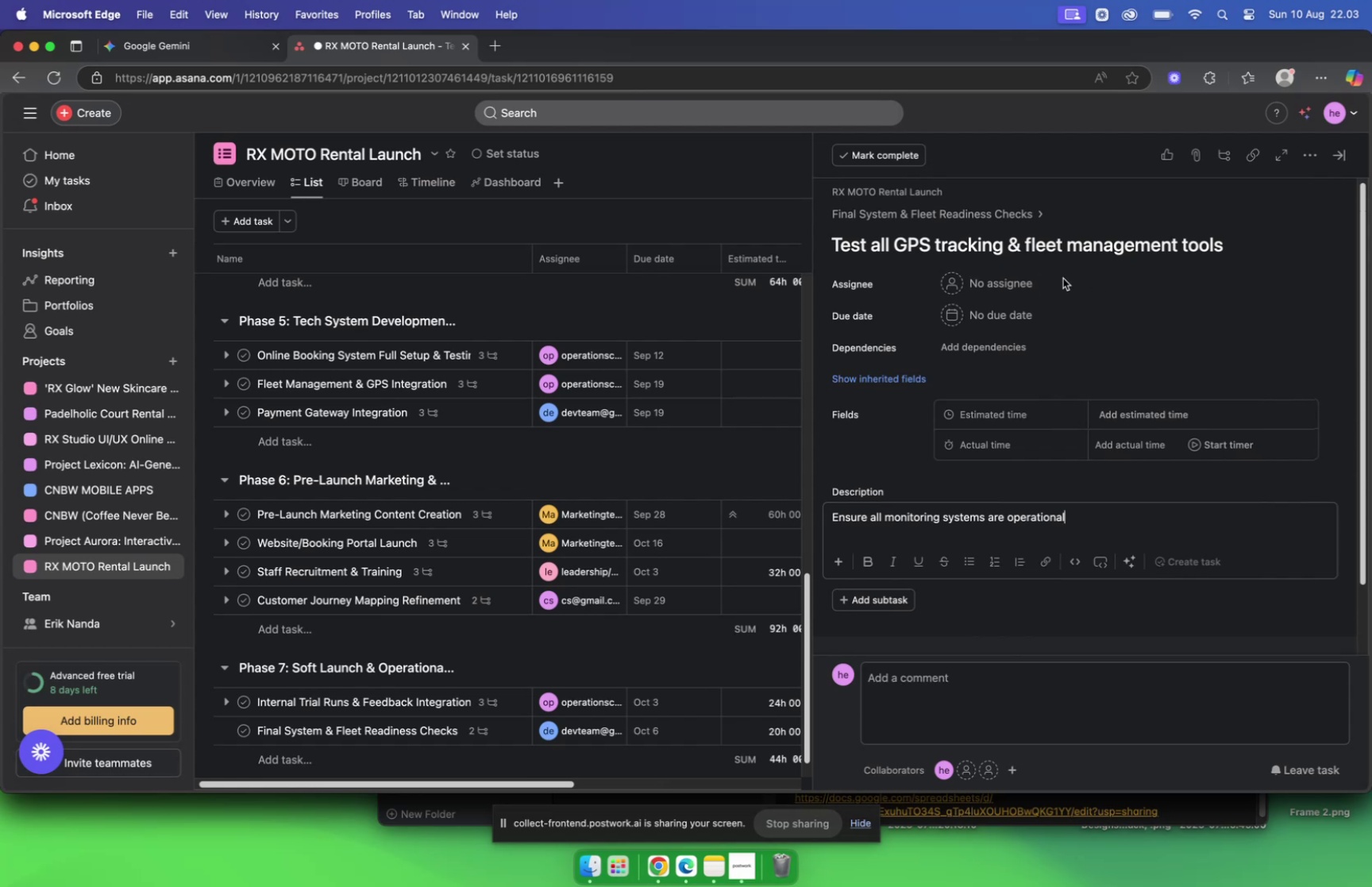 
left_click([1034, 278])
 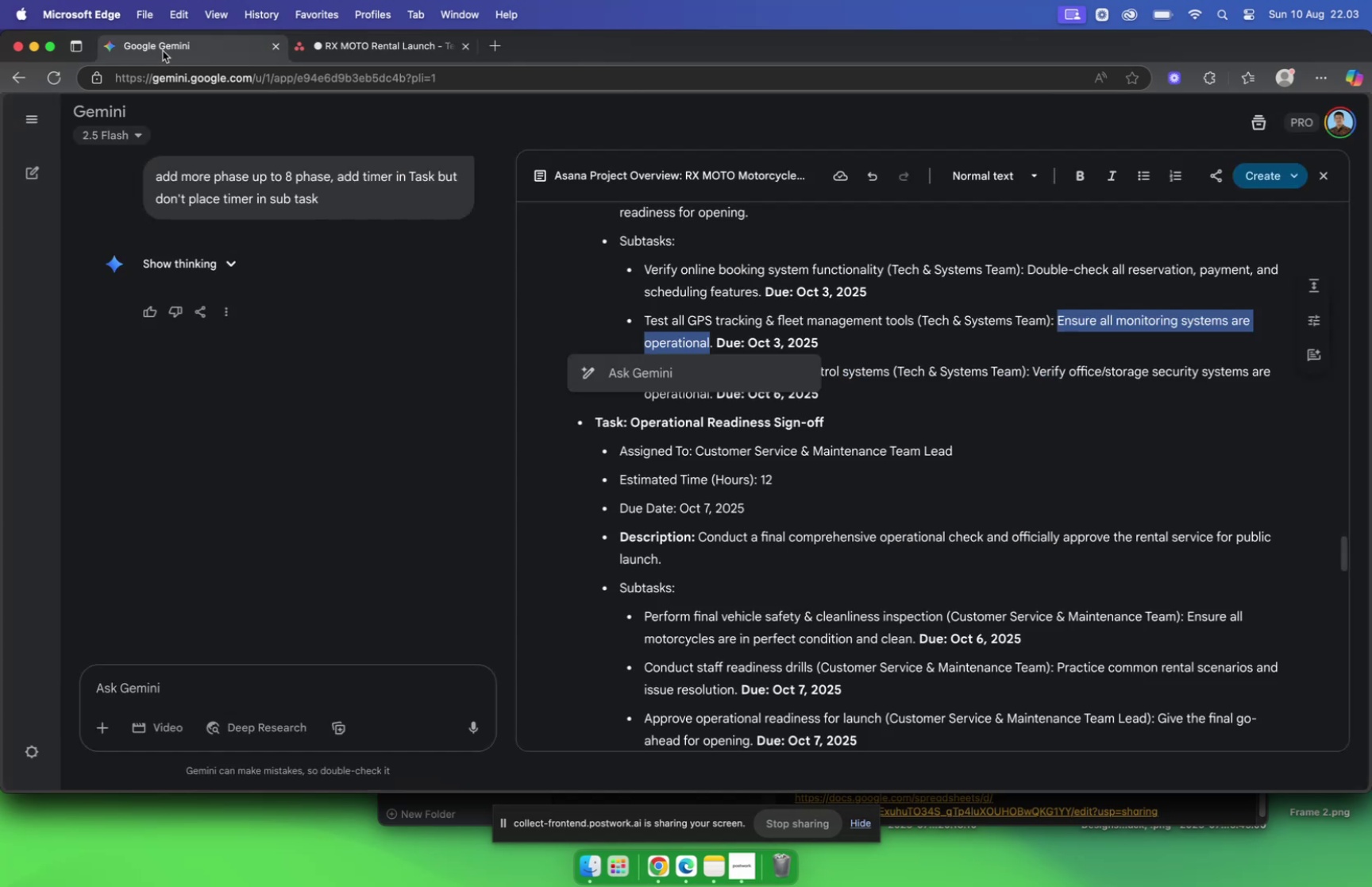 
wait(5.03)
 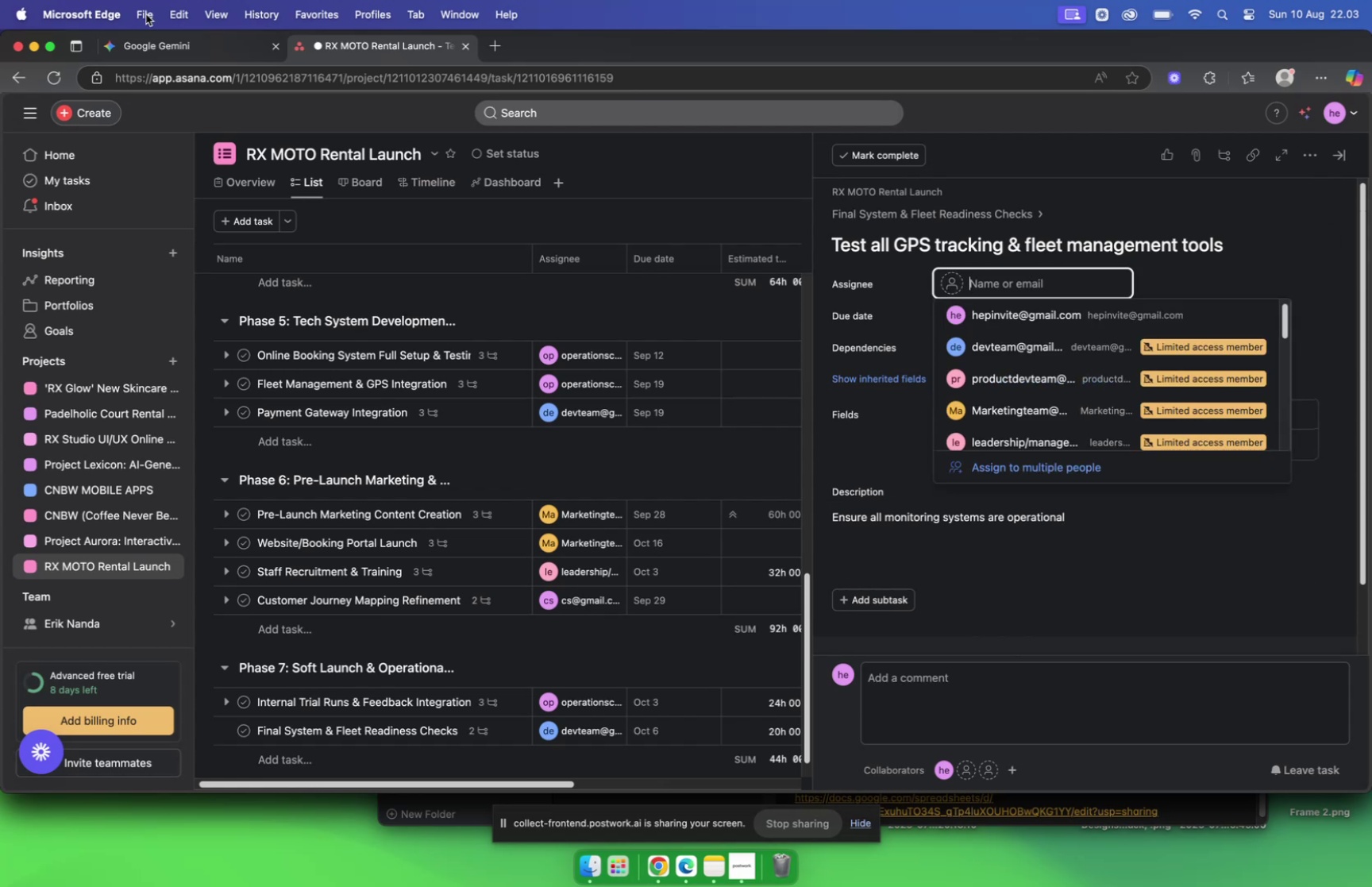 
left_click([339, 46])
 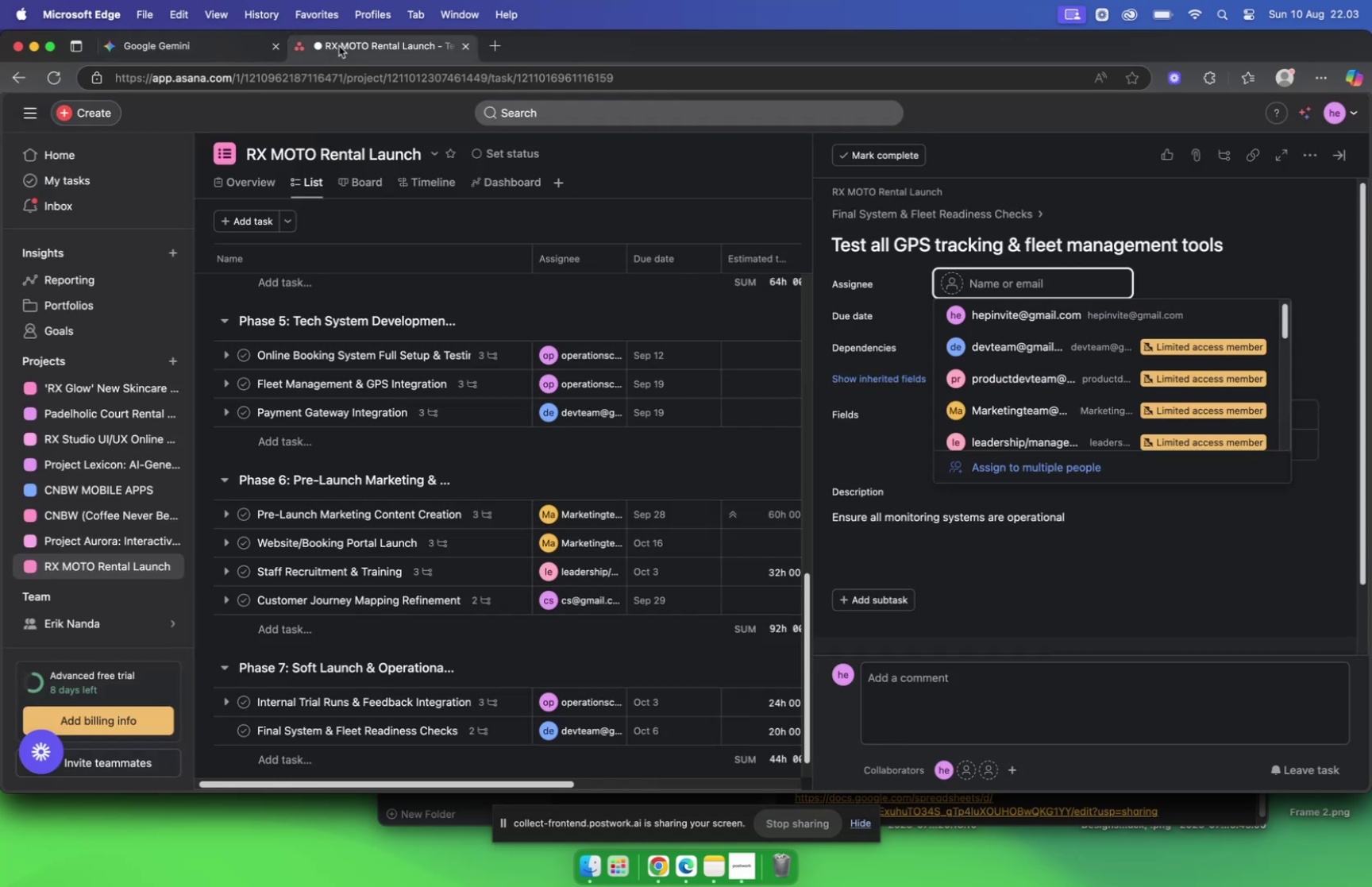 
type(ope)
 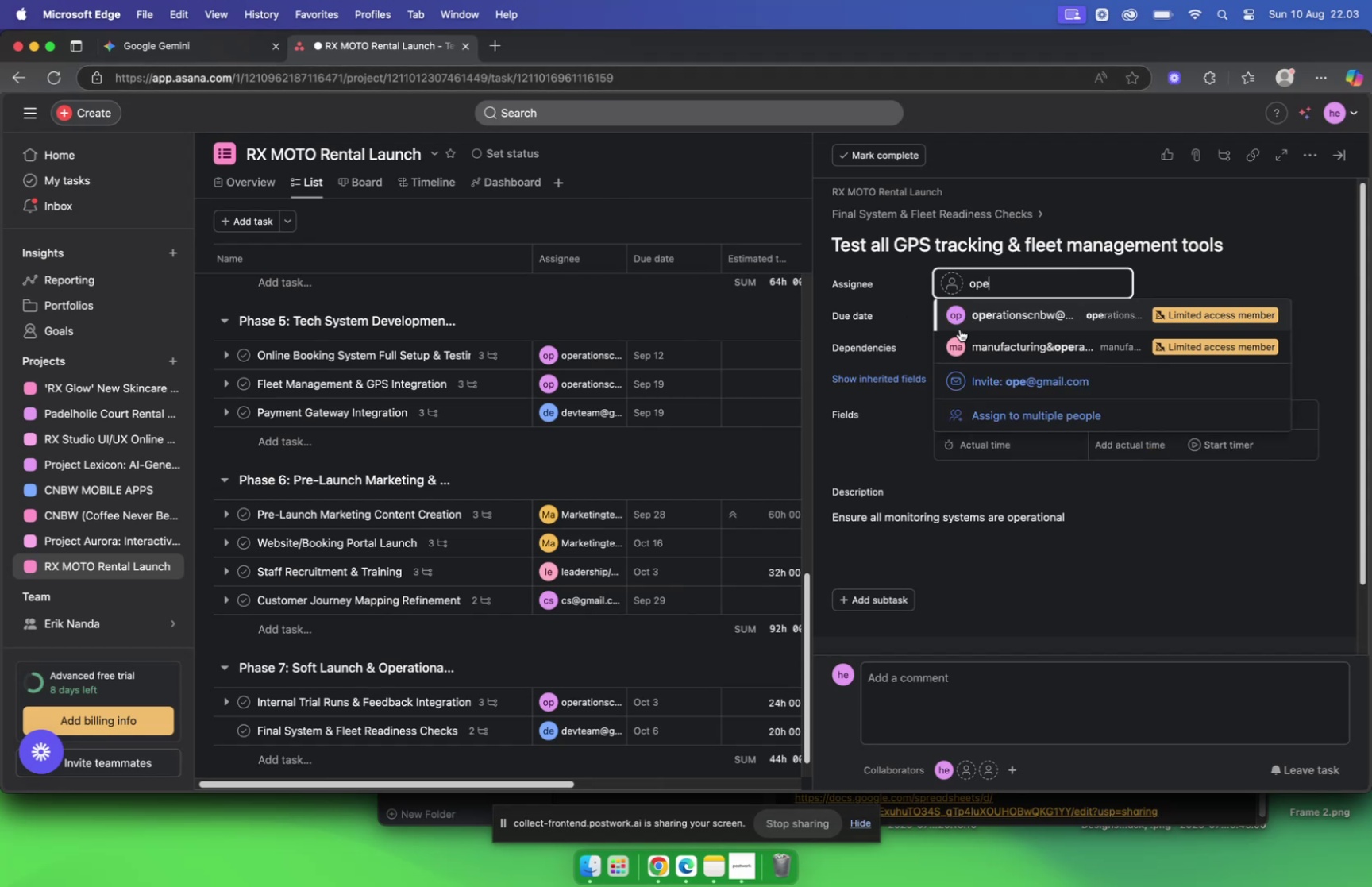 
left_click([1006, 314])
 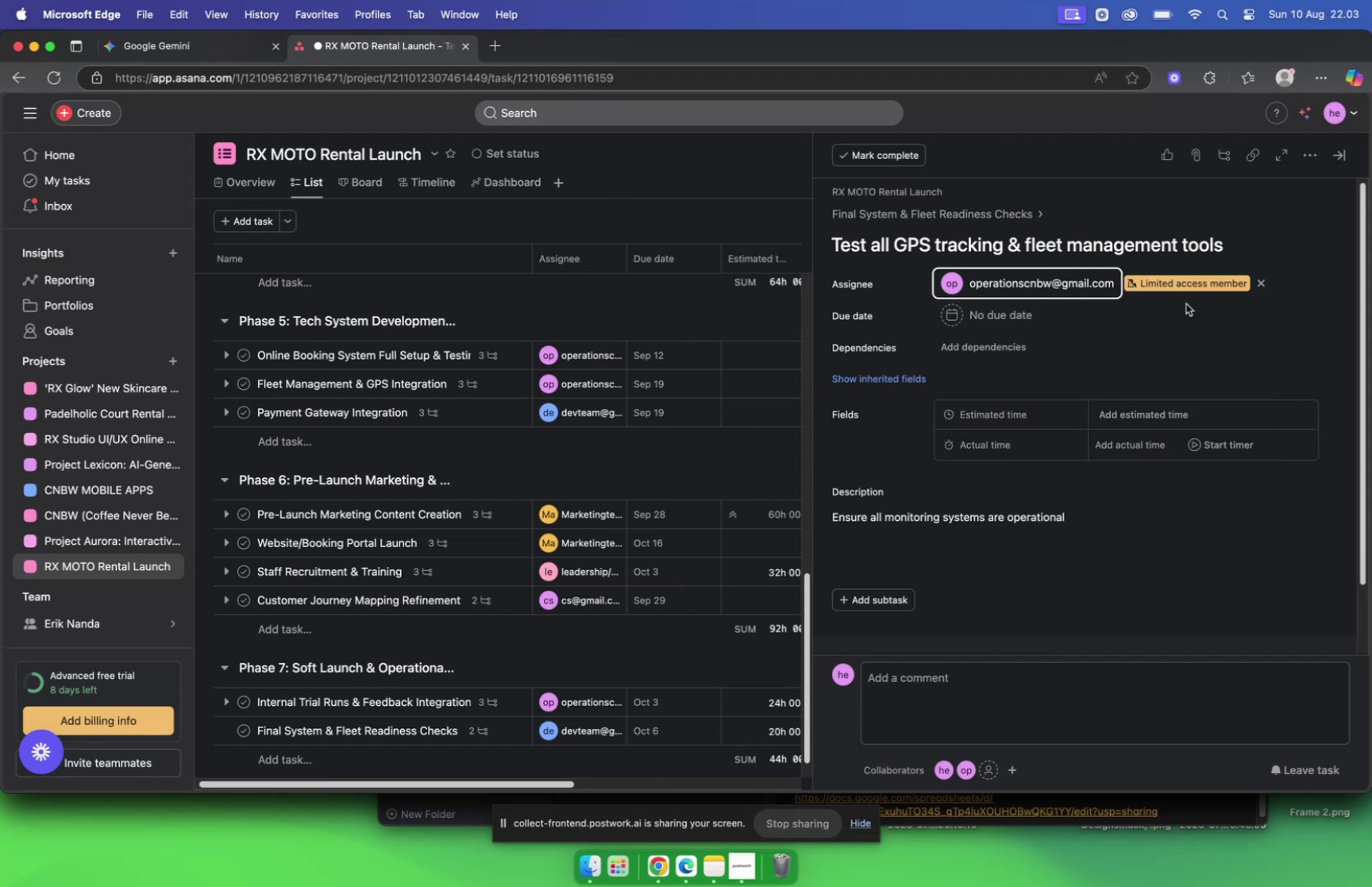 
left_click([1012, 306])
 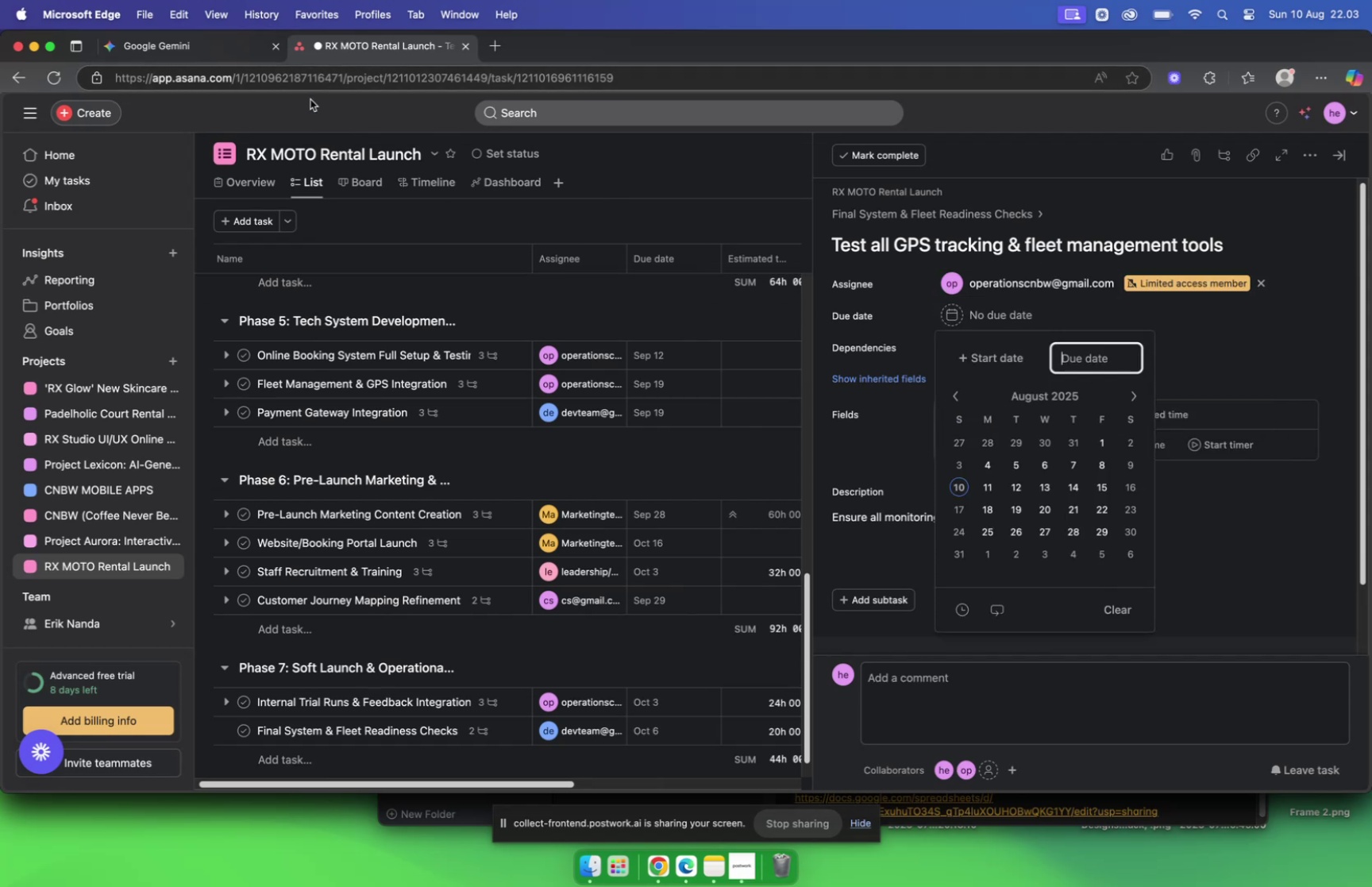 
left_click([201, 45])
 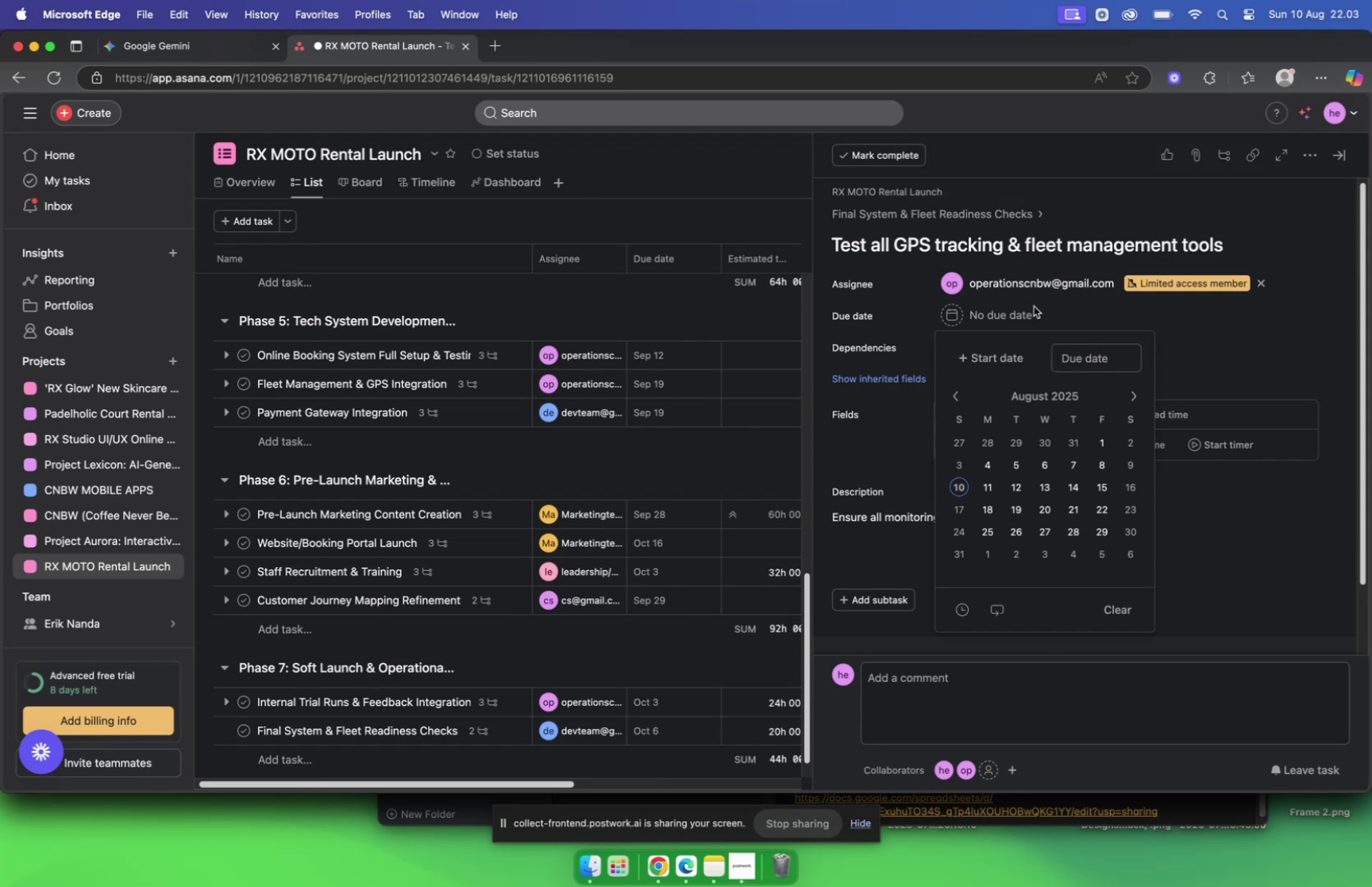 
wait(7.92)
 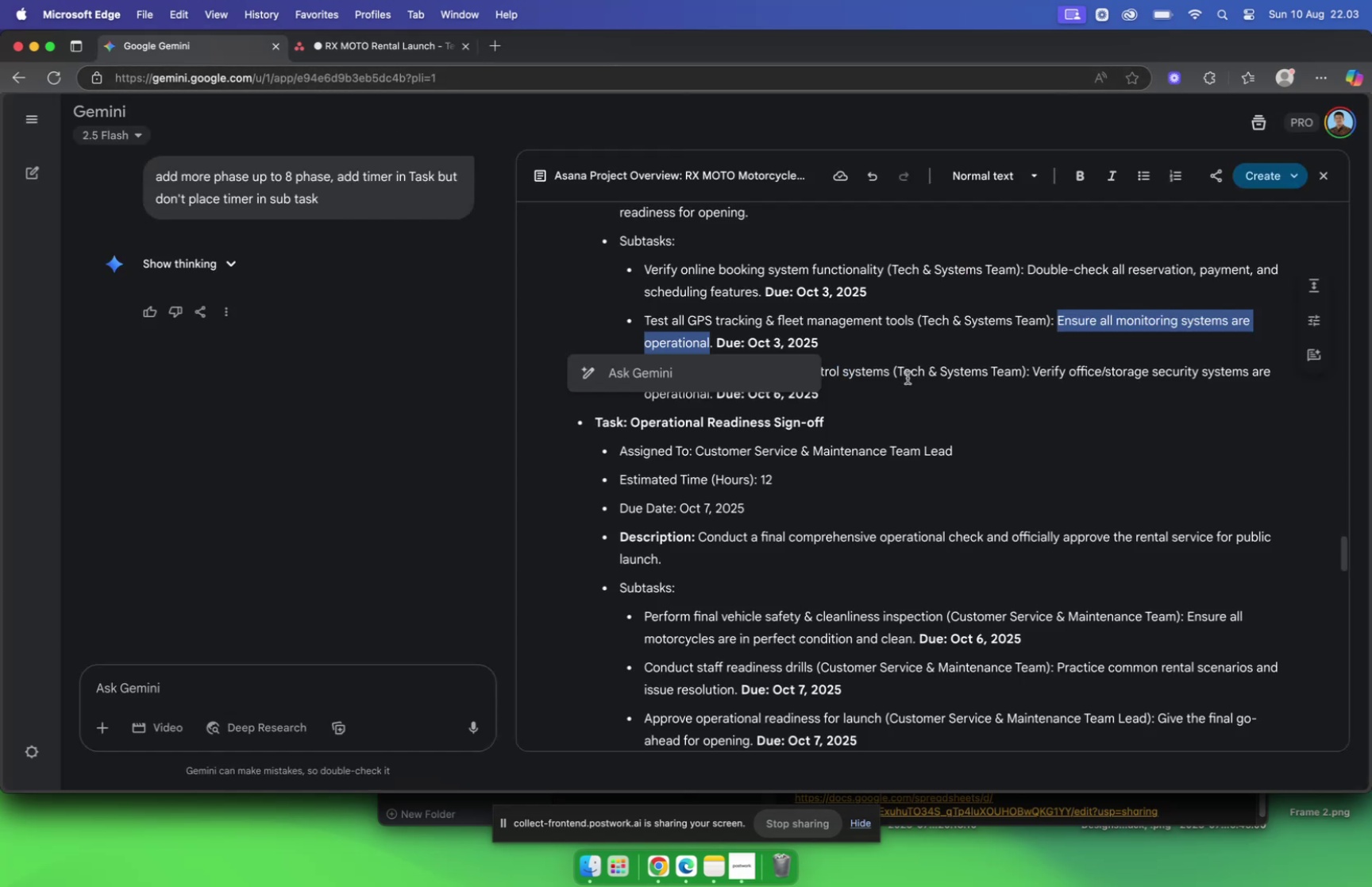 
double_click([1135, 395])
 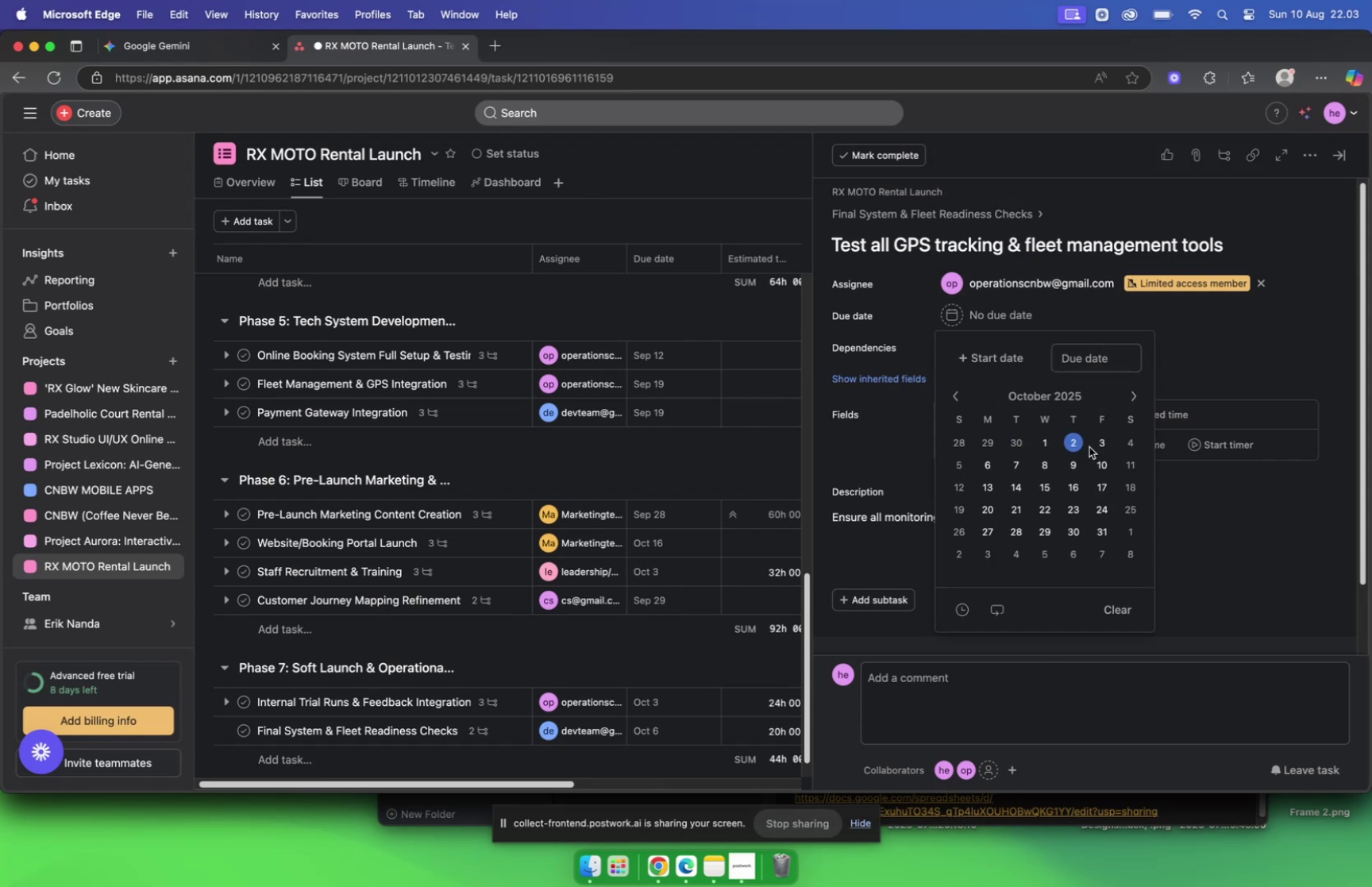 
left_click([1093, 445])
 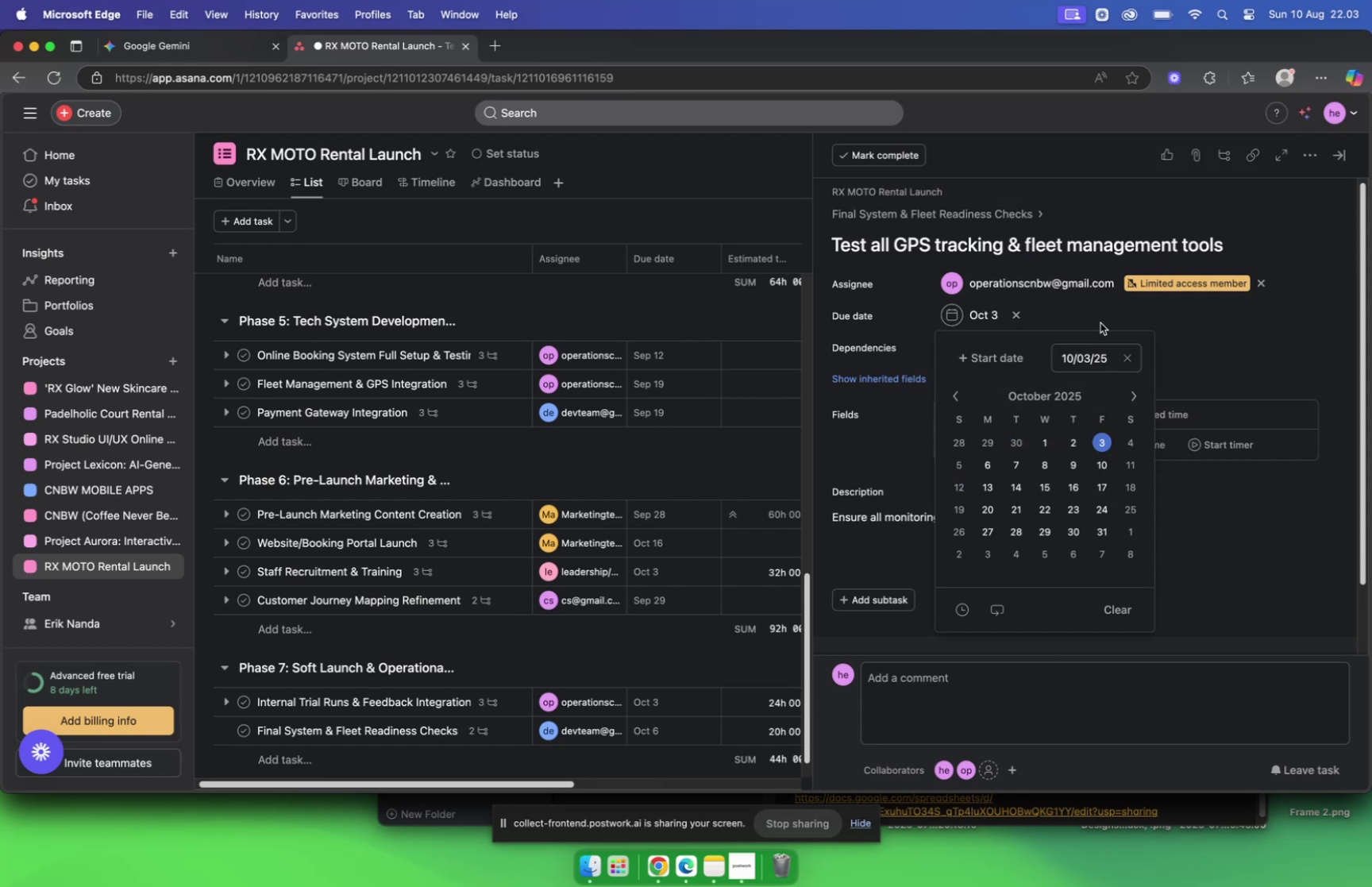 
left_click([1196, 336])
 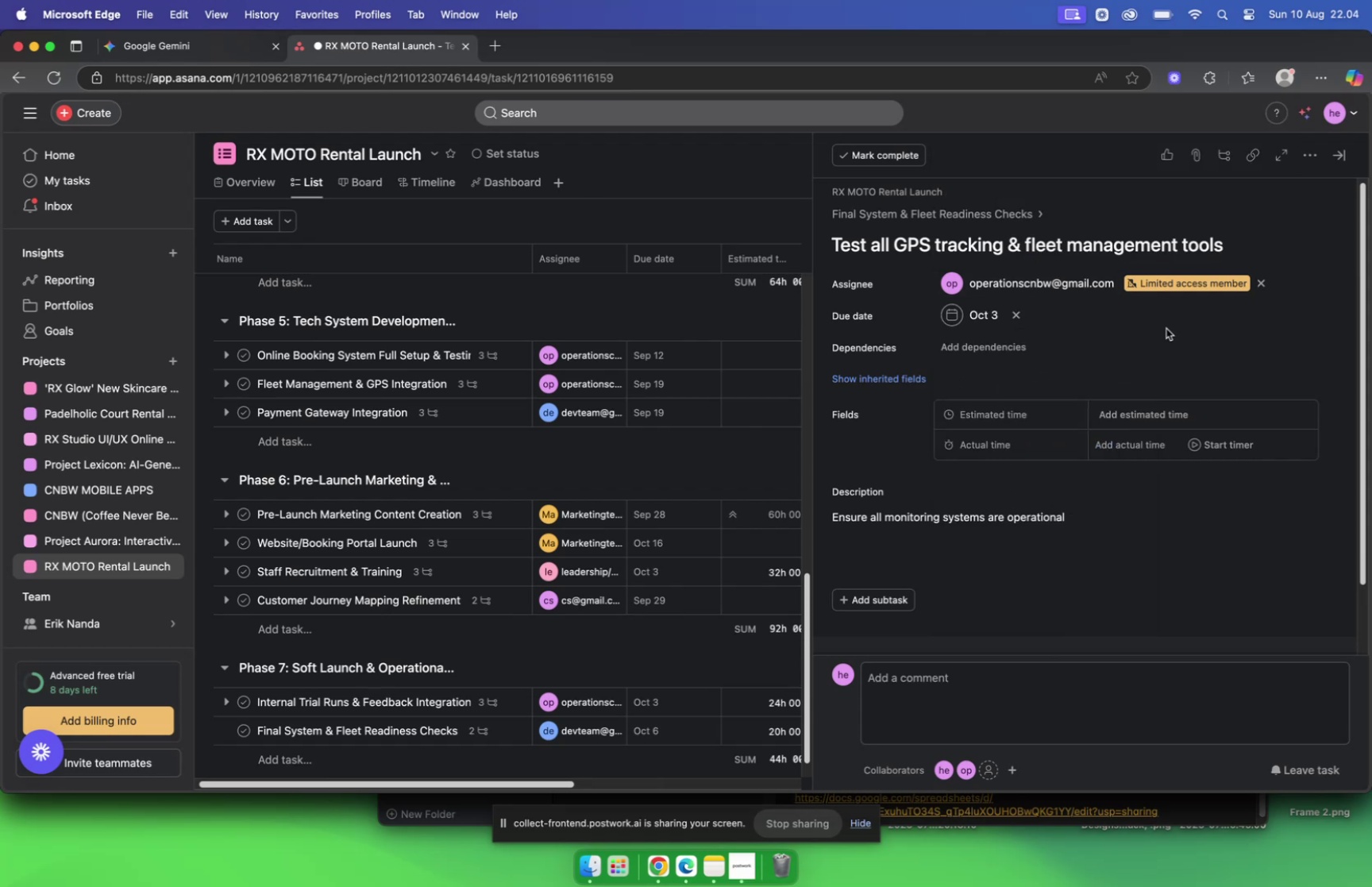 
scroll: coordinate [1104, 394], scroll_direction: down, amount: 5.0
 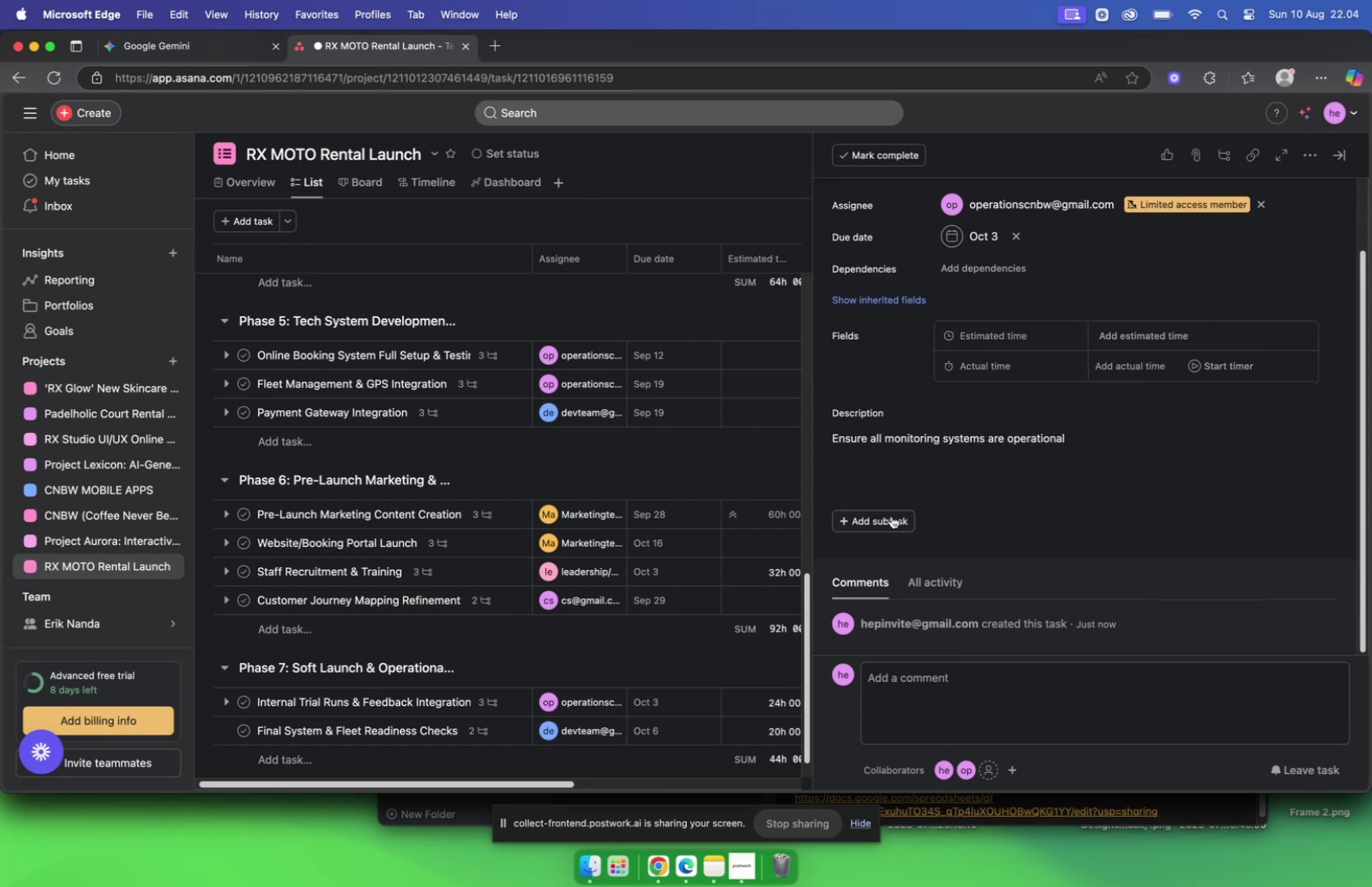 
scroll: coordinate [903, 342], scroll_direction: up, amount: 11.0
 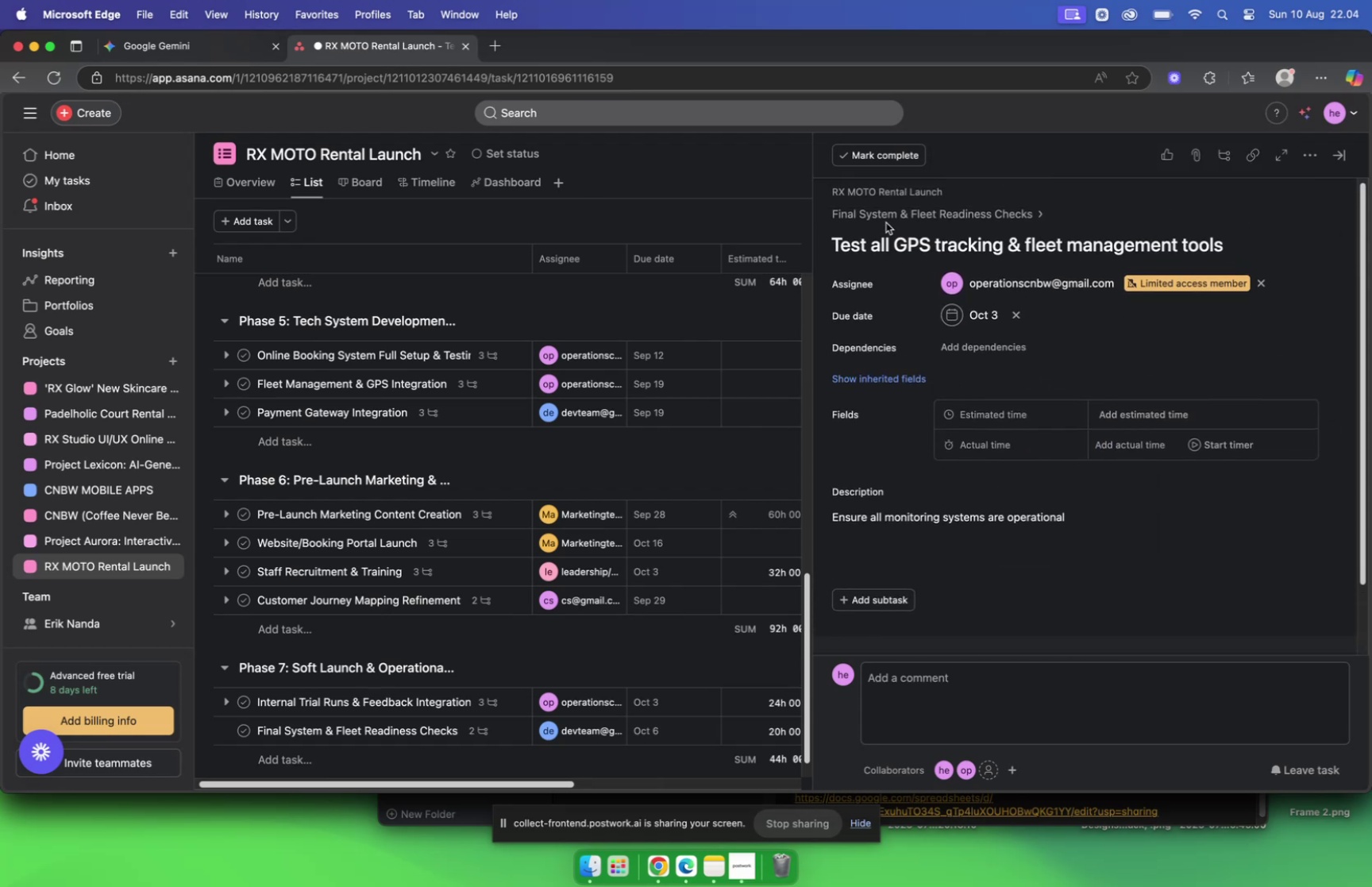 
left_click([885, 220])
 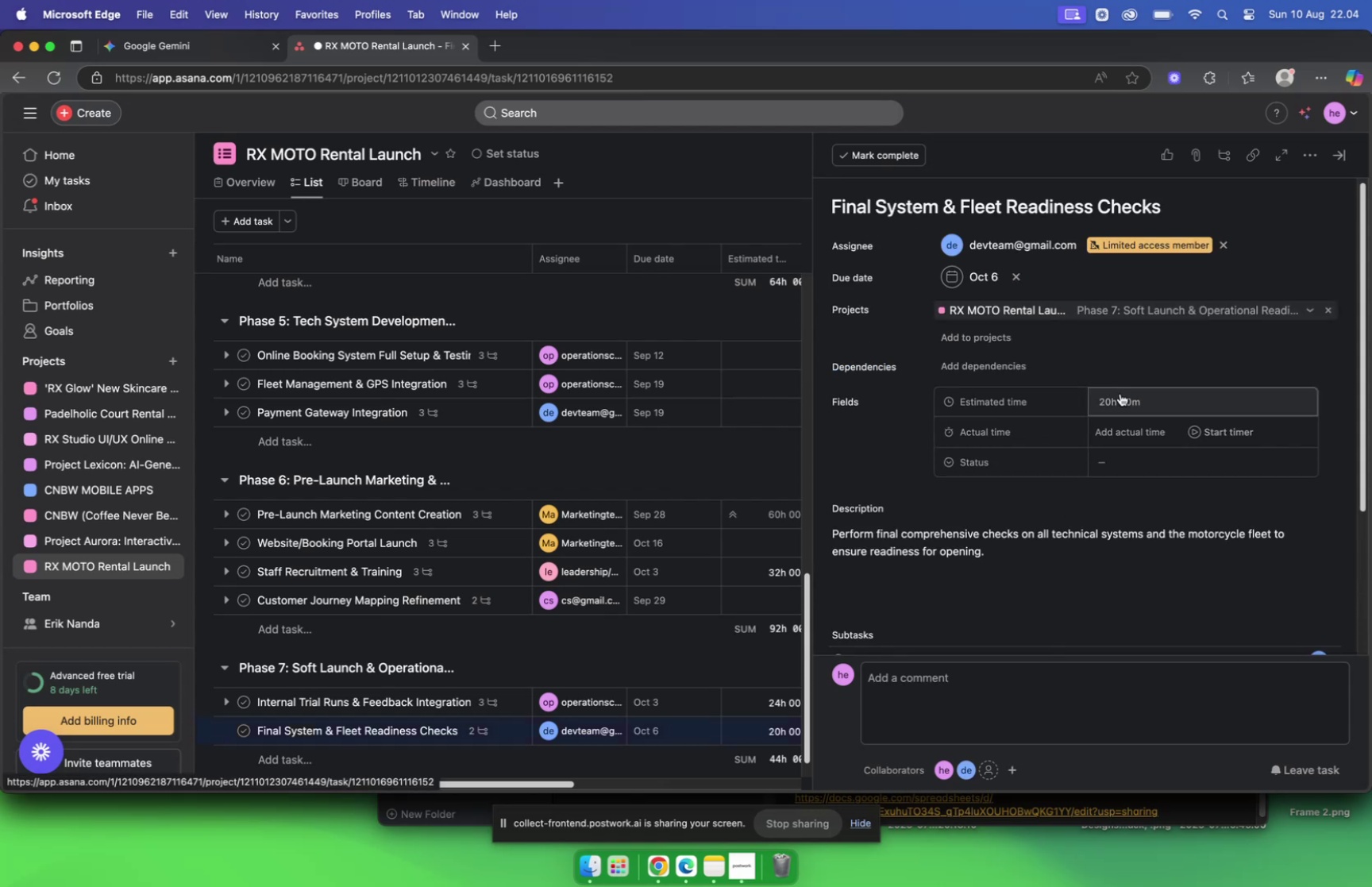 
scroll: coordinate [1119, 390], scroll_direction: down, amount: 4.0
 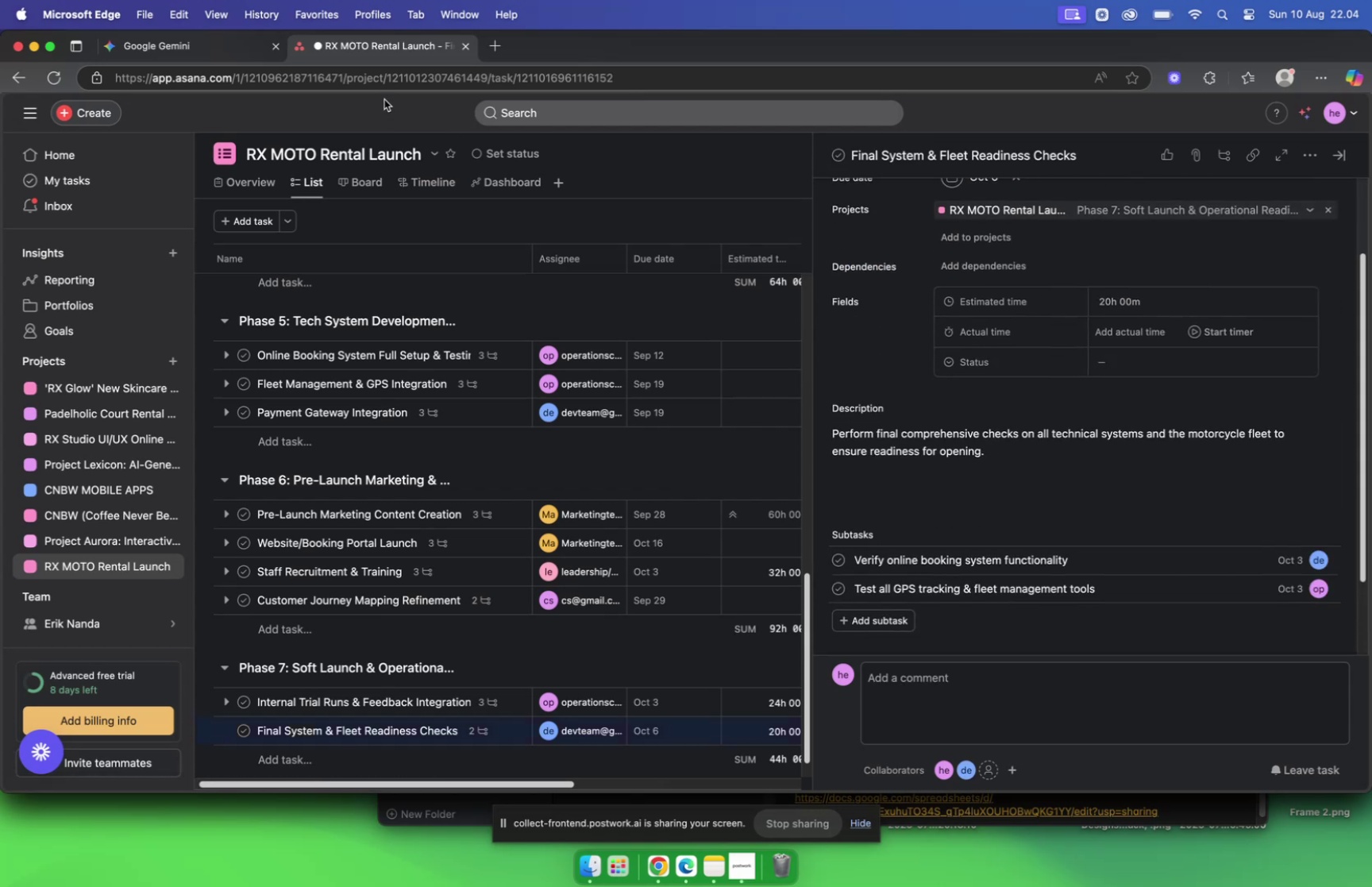 
left_click([191, 39])
 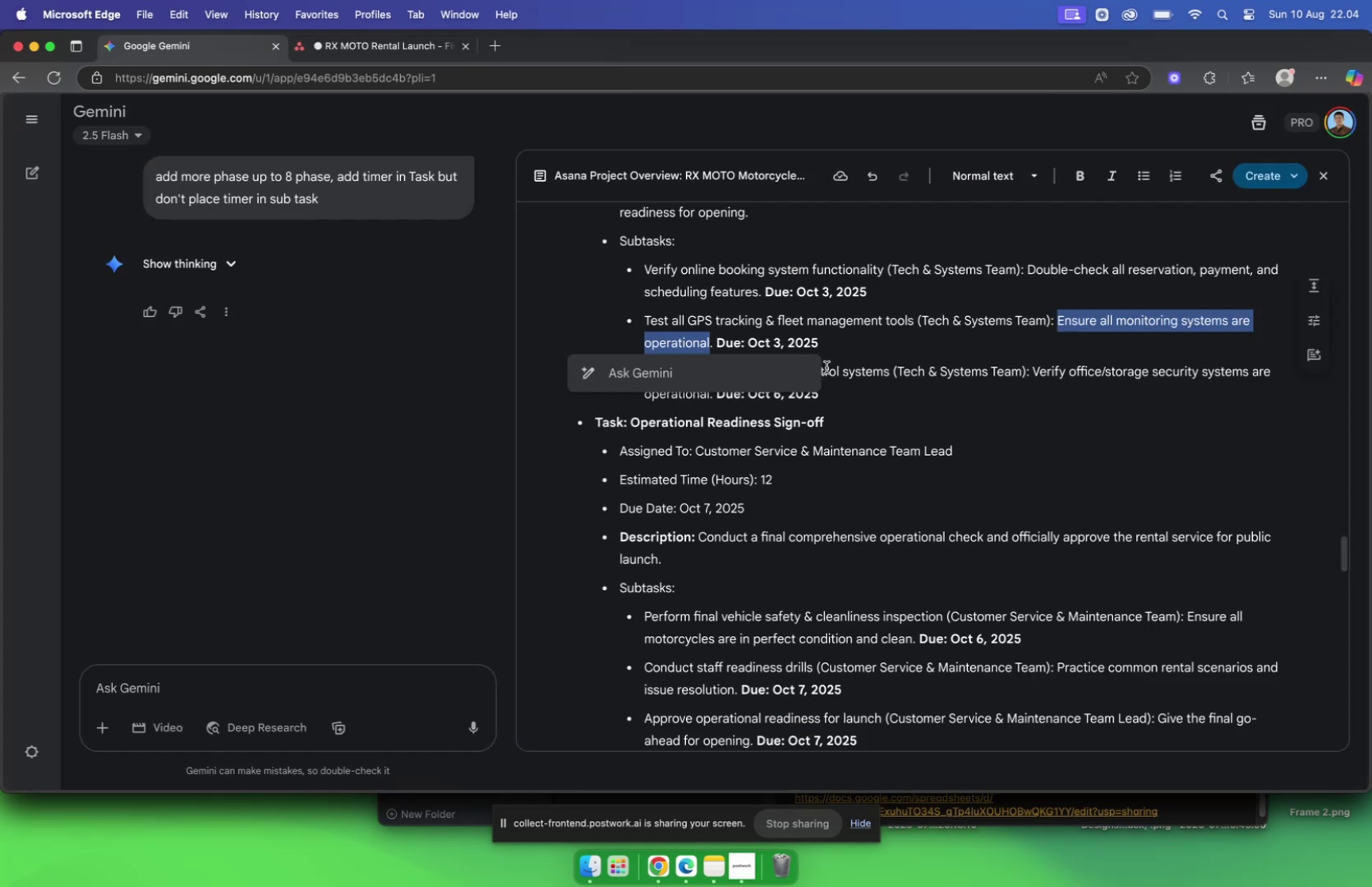 
scroll: coordinate [823, 367], scroll_direction: down, amount: 2.0
 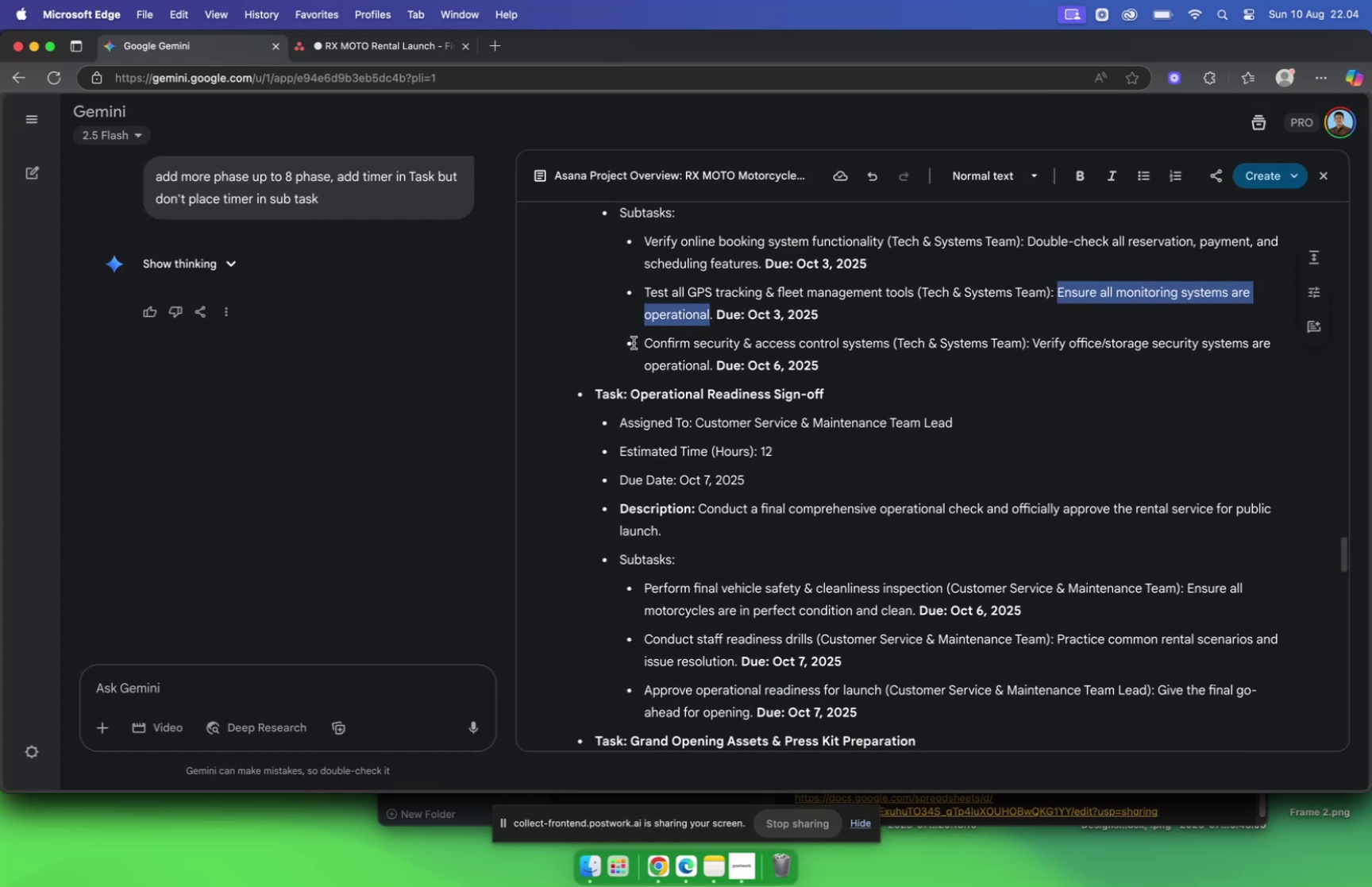 
left_click_drag(start_coordinate=[649, 341], to_coordinate=[888, 340])
 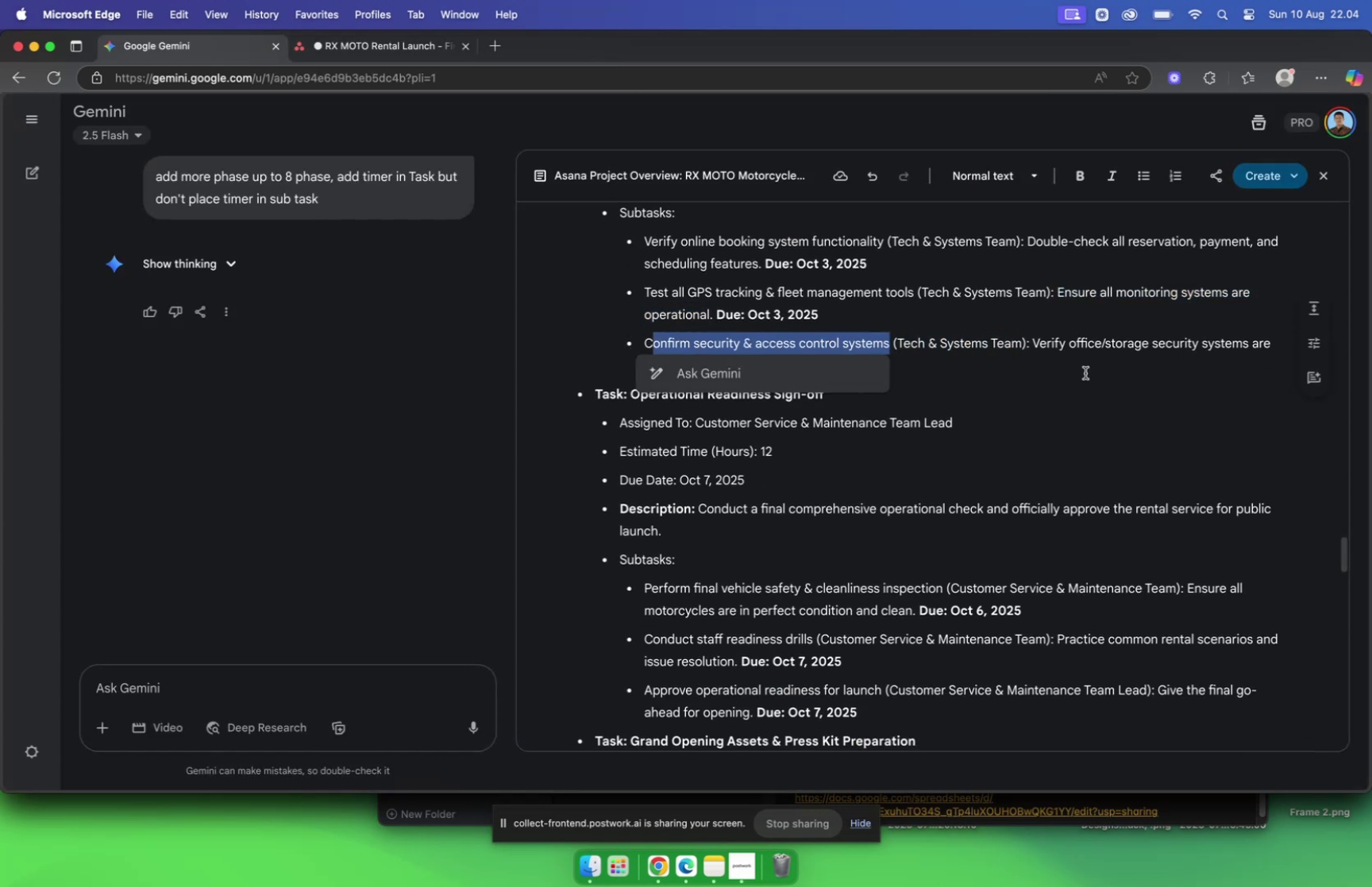 
key(Meta+C)
 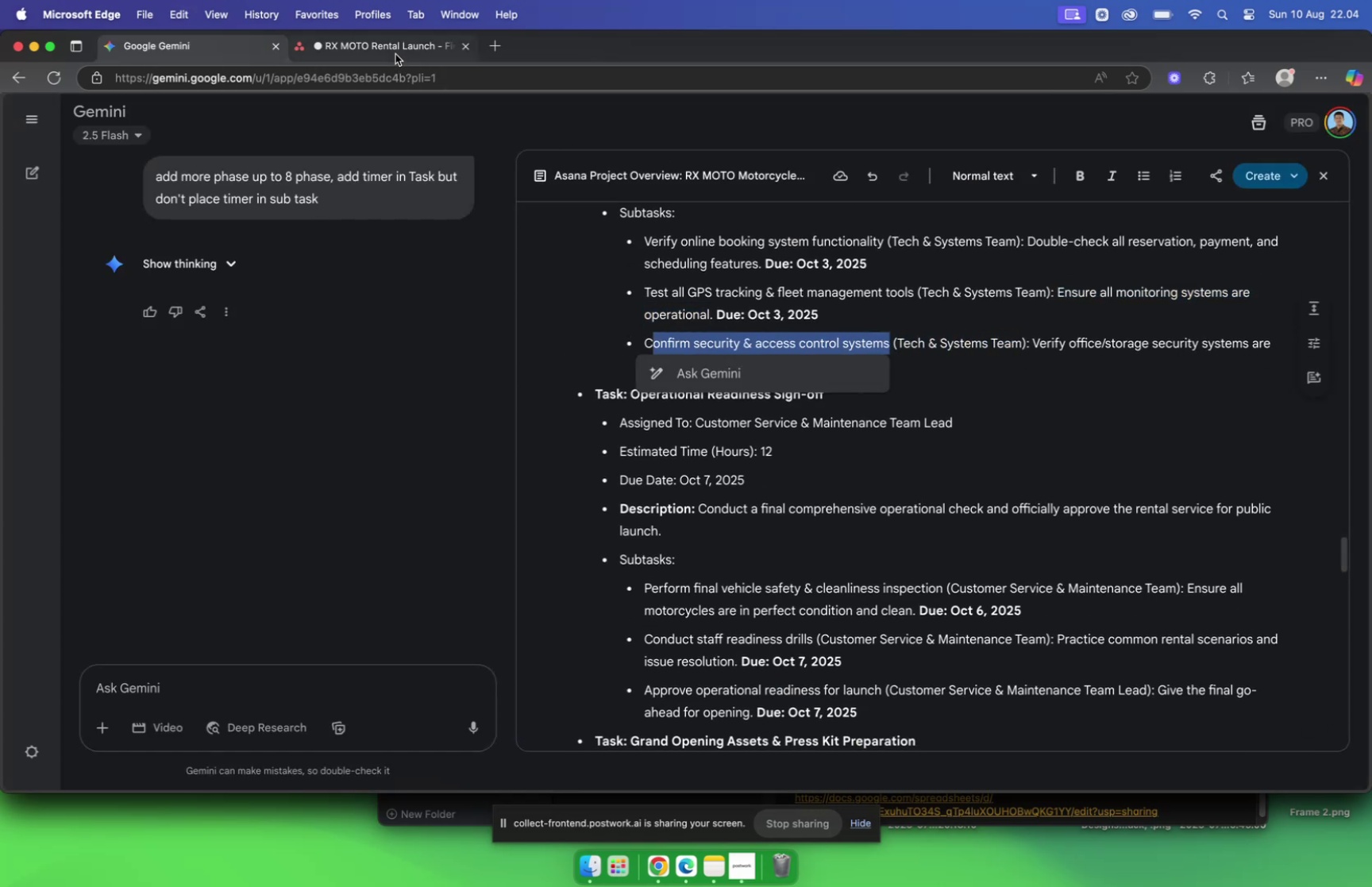 
left_click([395, 54])
 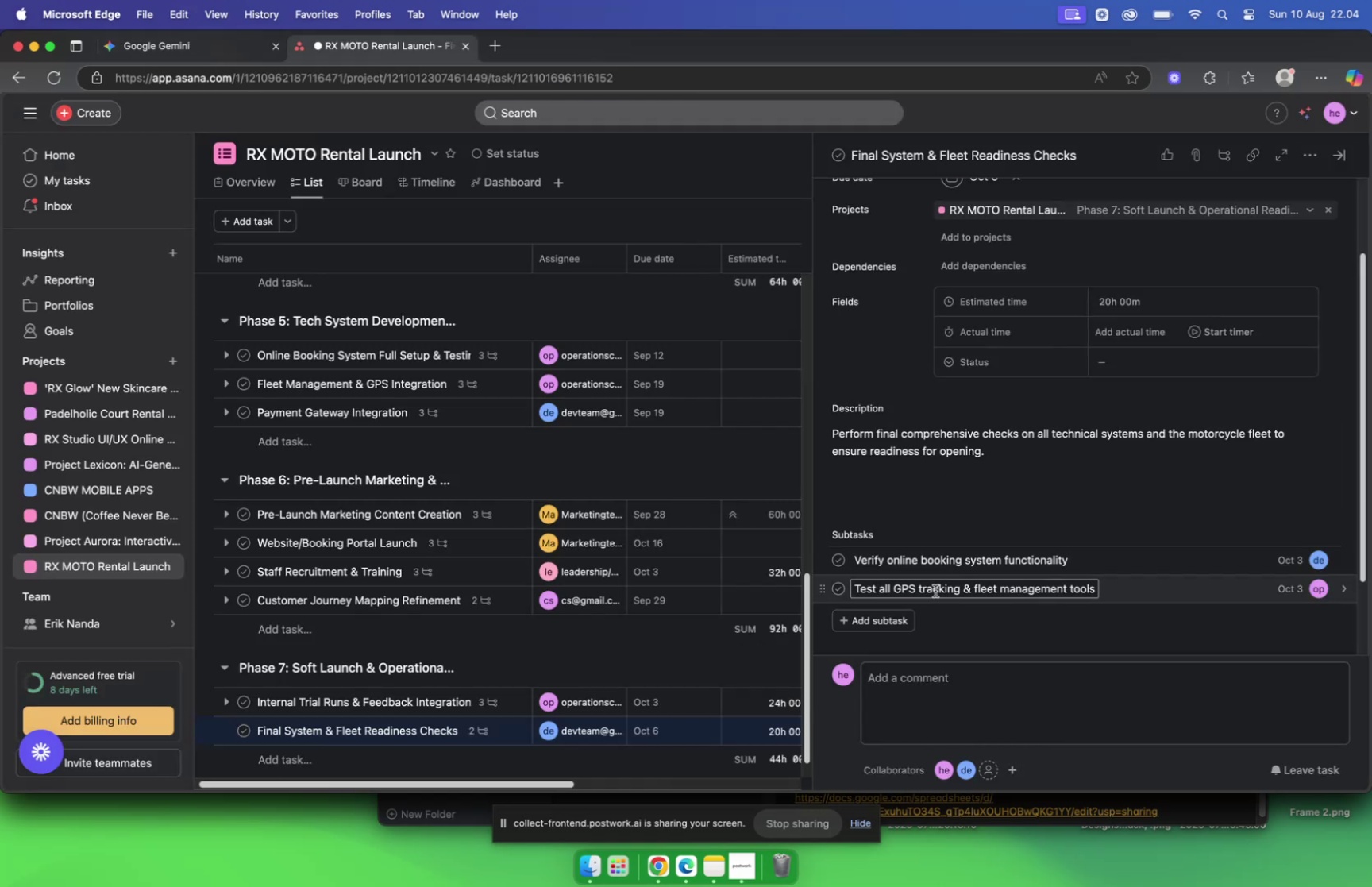 
left_click([896, 622])
 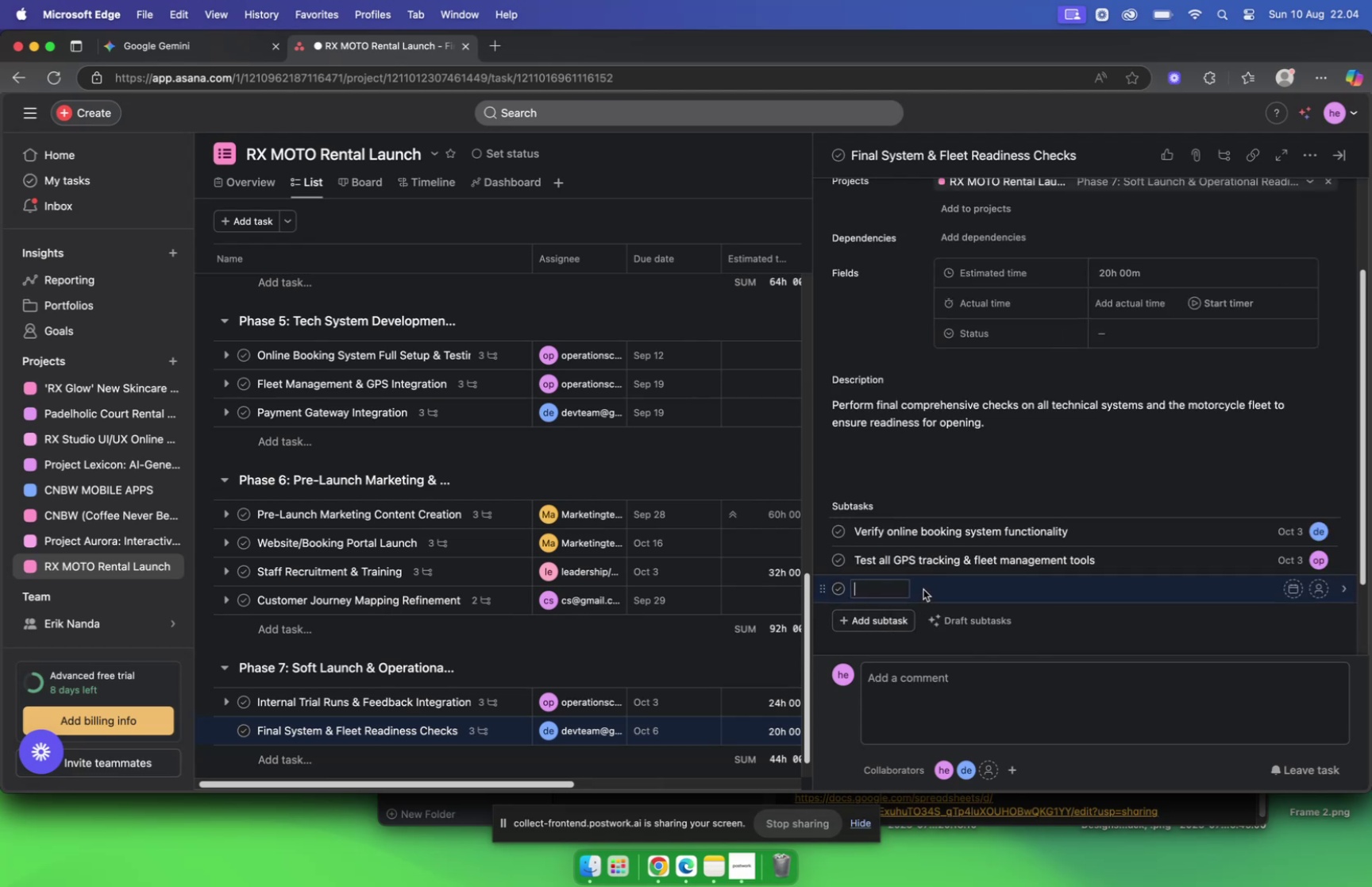 
key(Meta+V)
 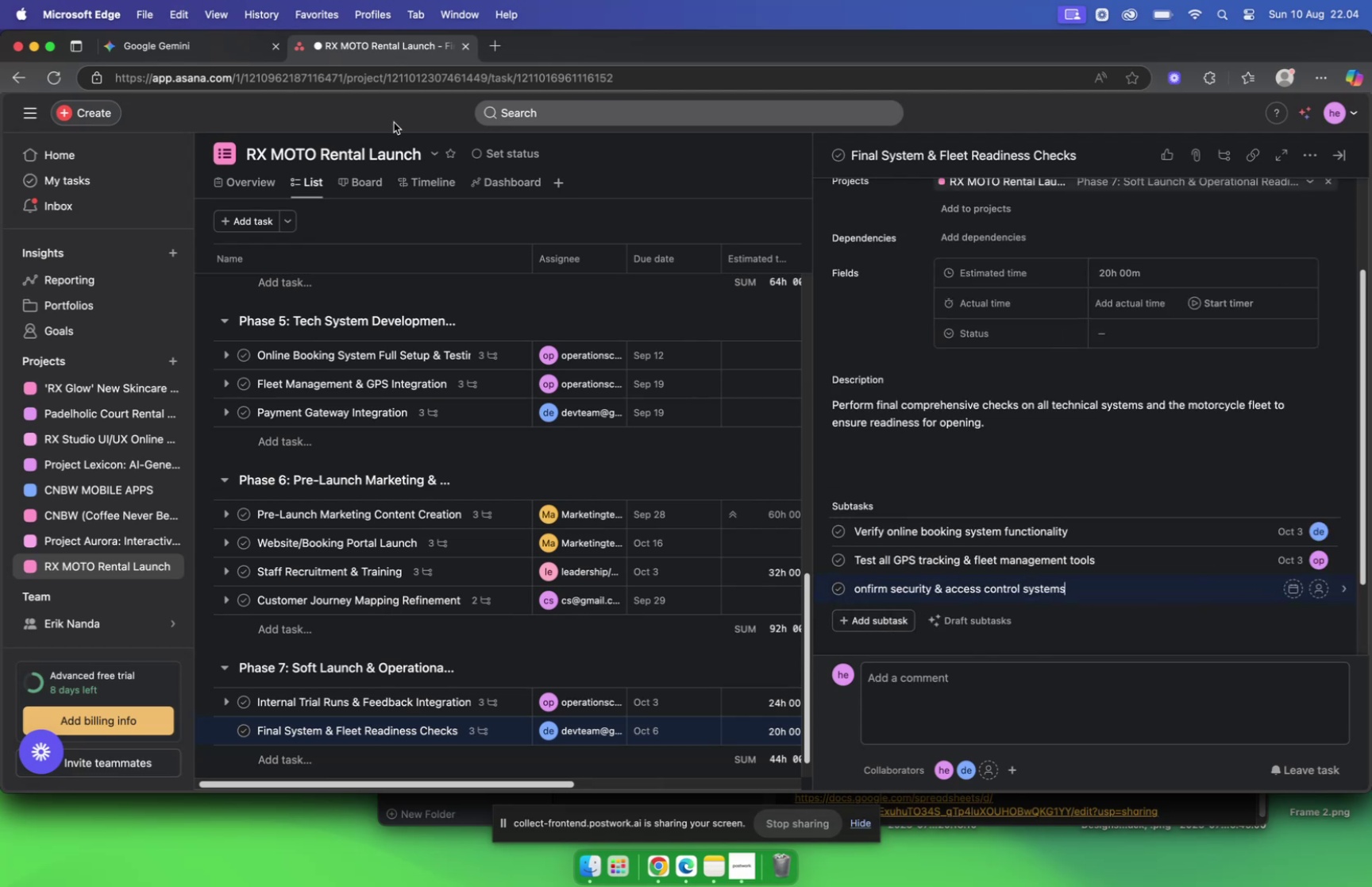 
left_click([208, 38])
 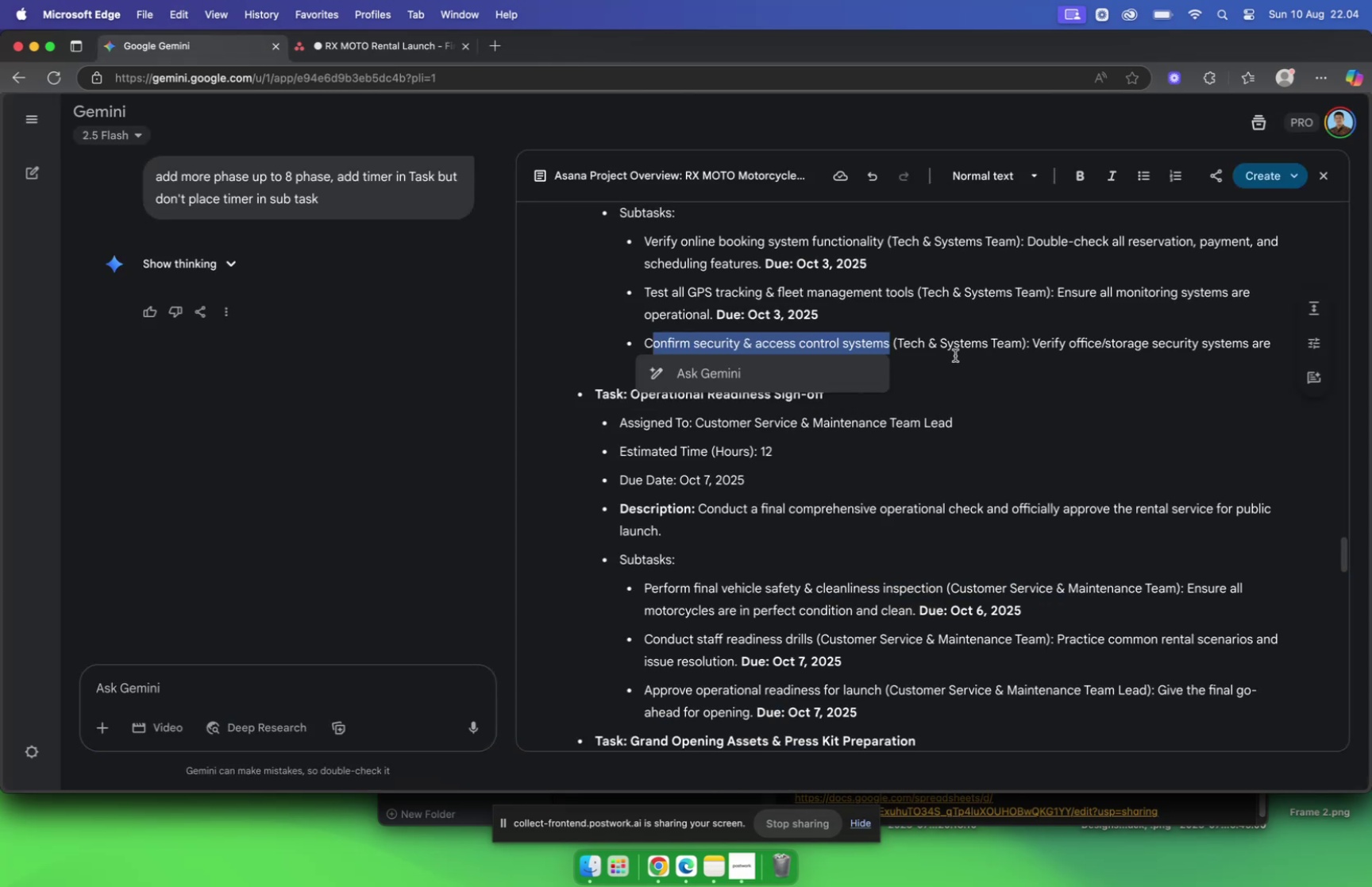 
left_click([1027, 342])
 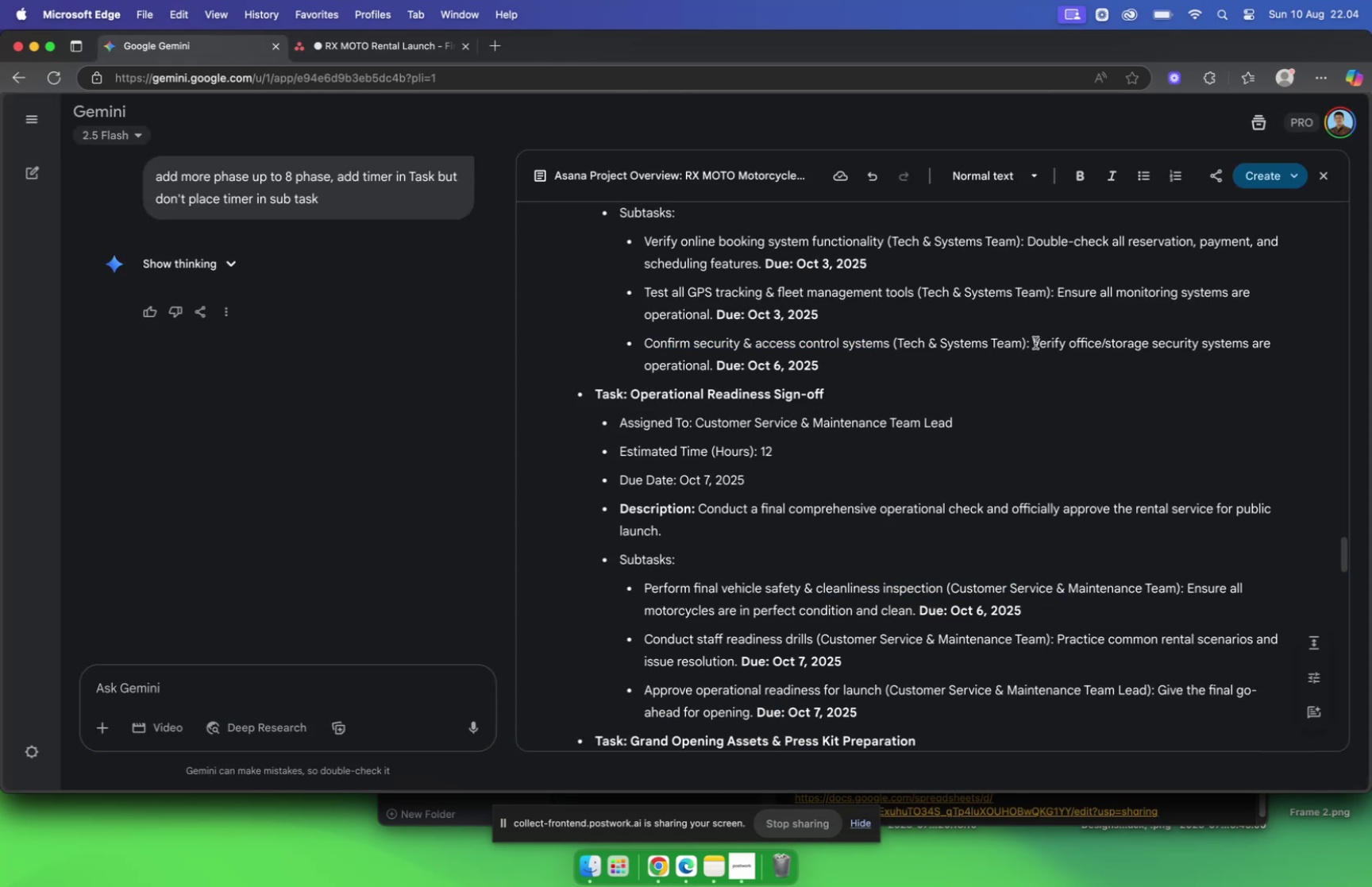 
left_click_drag(start_coordinate=[1035, 341], to_coordinate=[706, 364])
 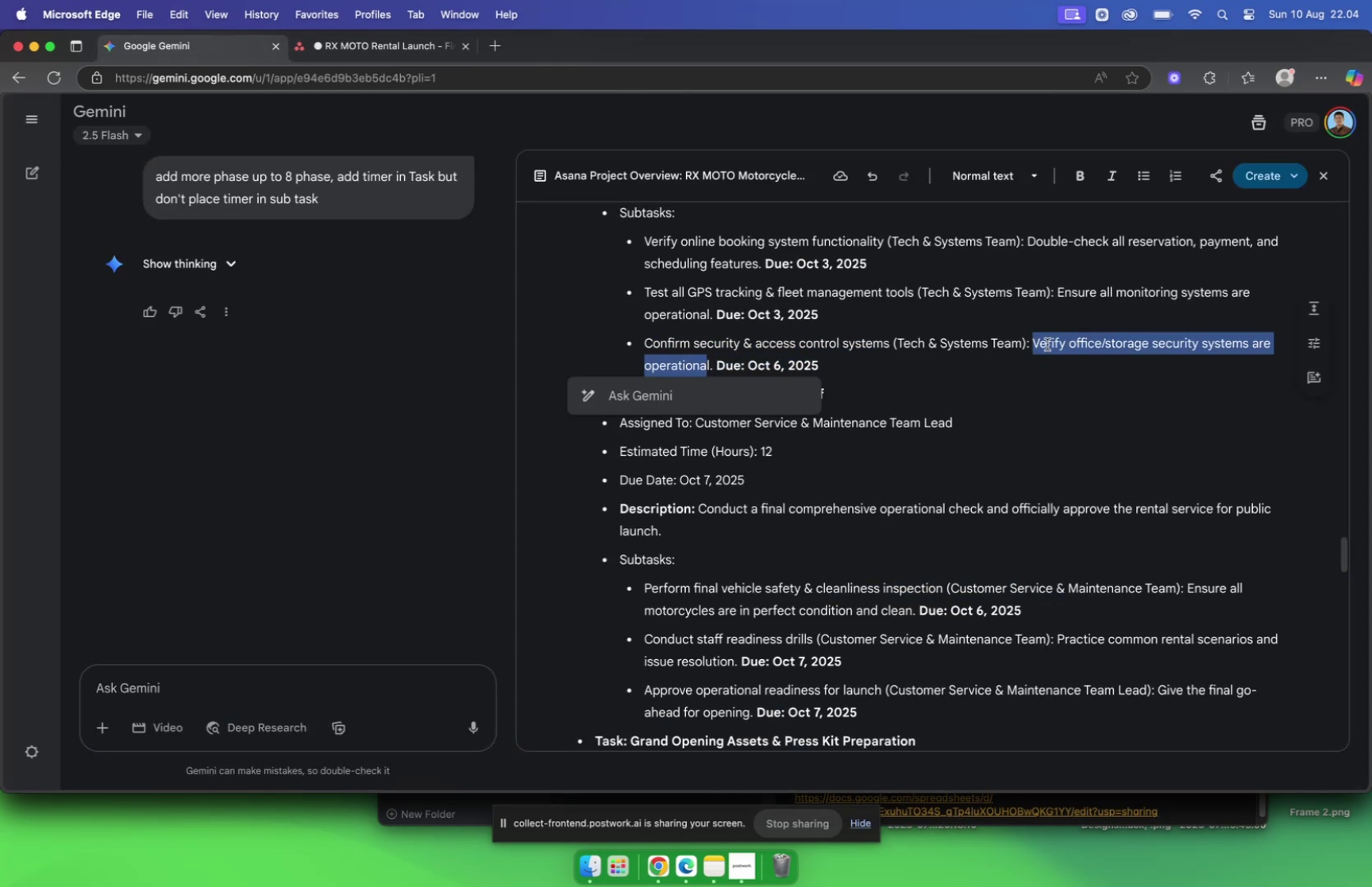 
left_click([1035, 341])
 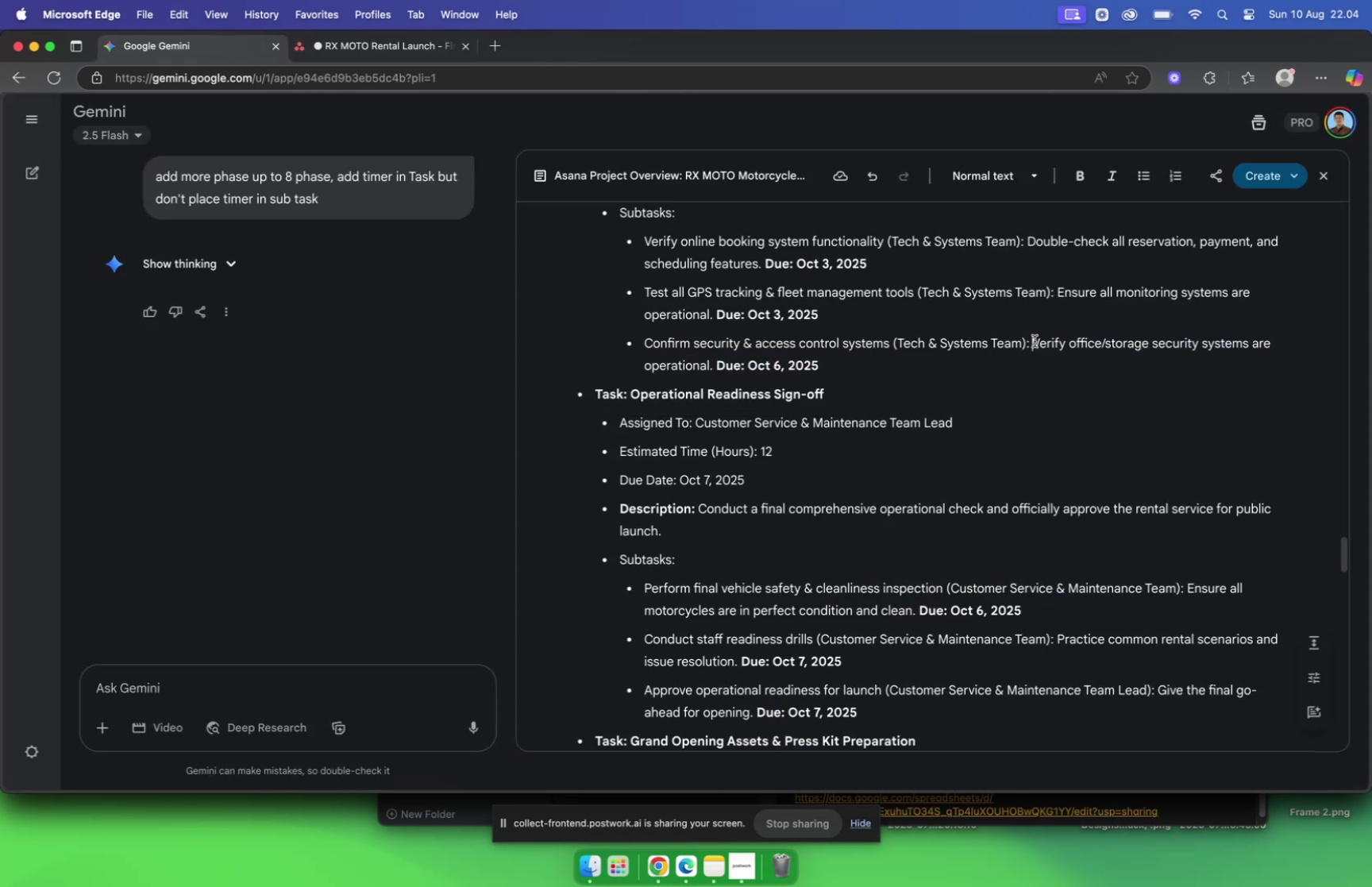 
left_click_drag(start_coordinate=[1035, 341], to_coordinate=[709, 372])
 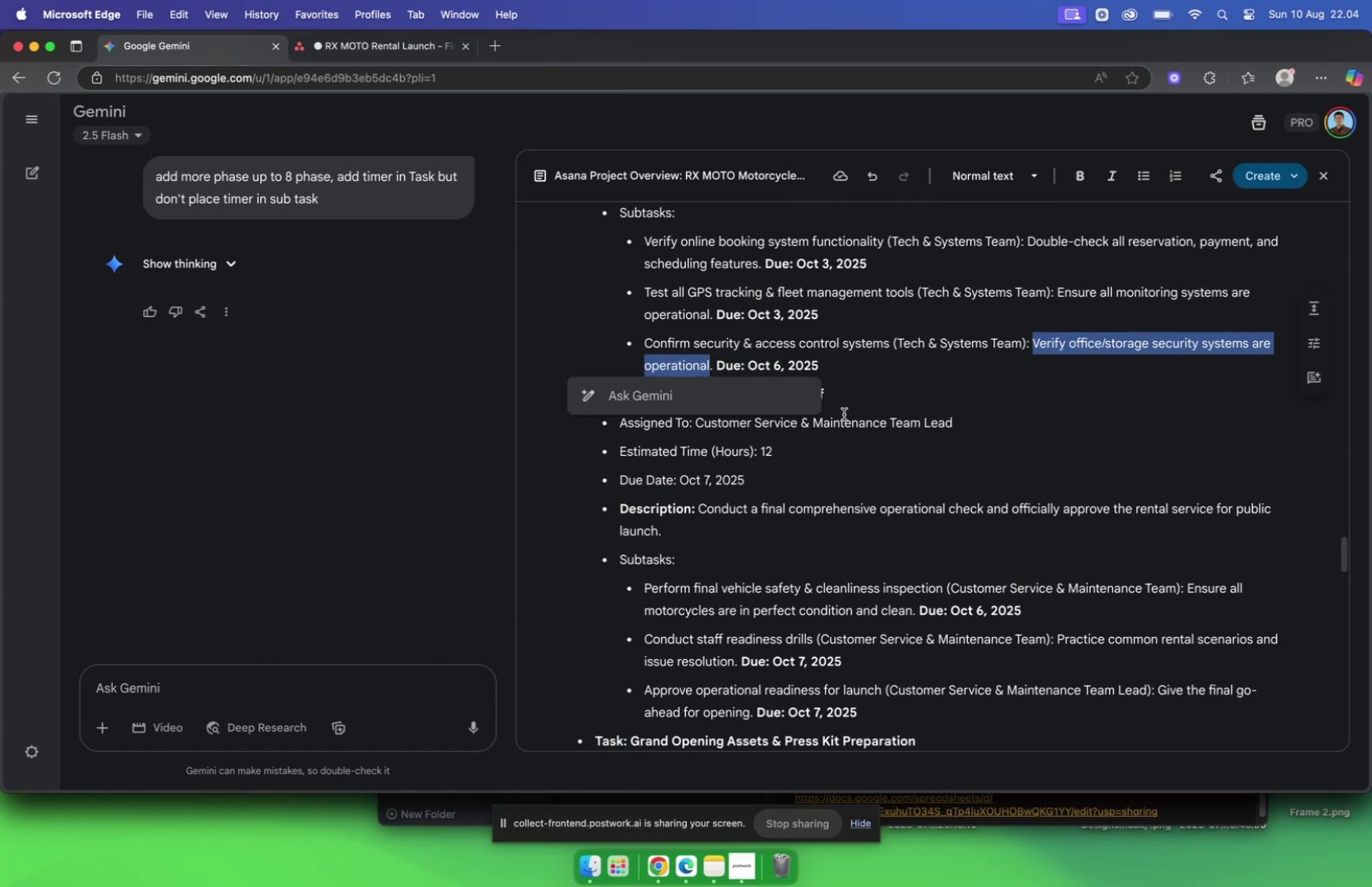 
key(Meta+C)
 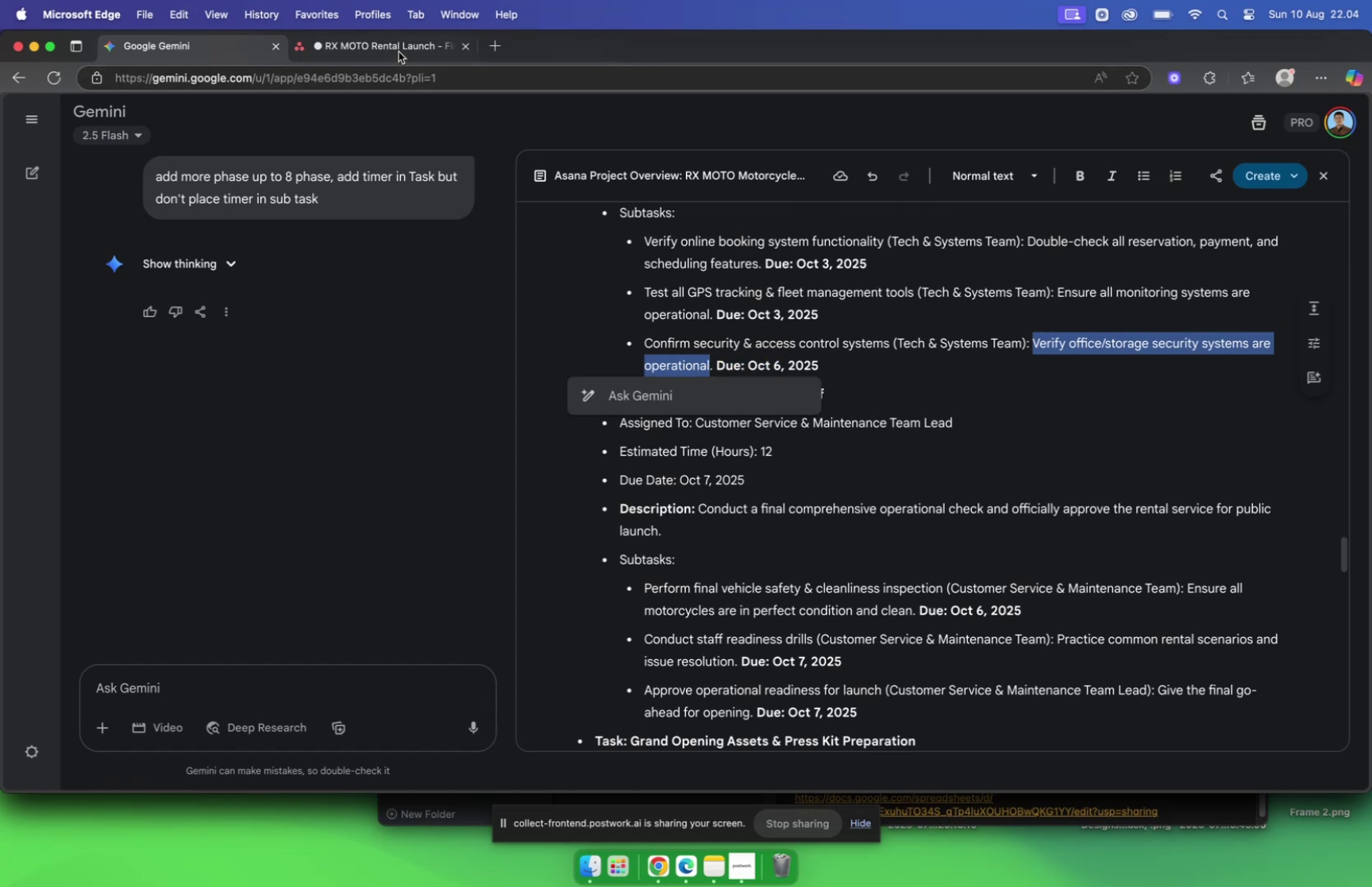 
left_click([399, 49])
 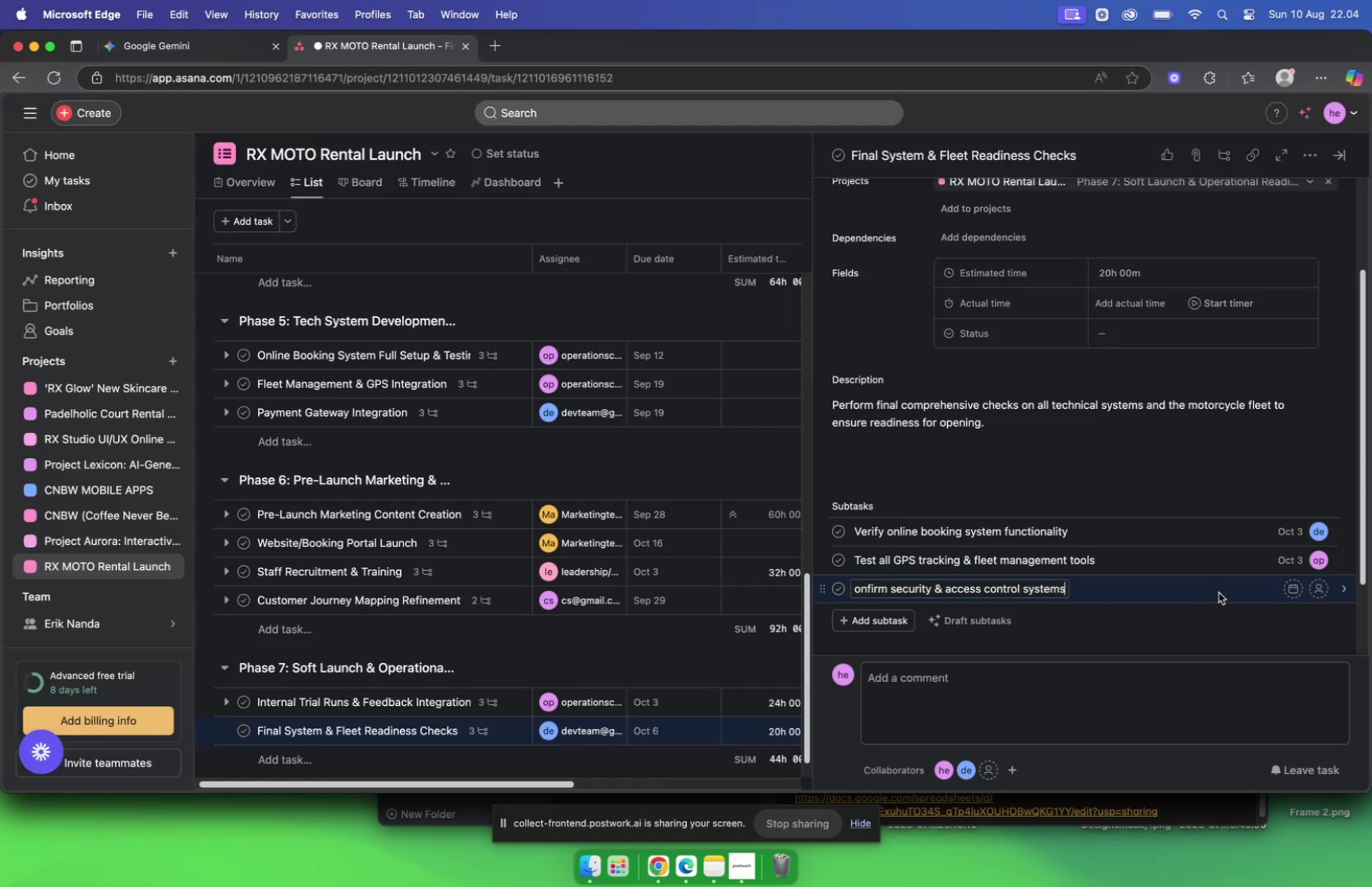 
left_click([1286, 588])
 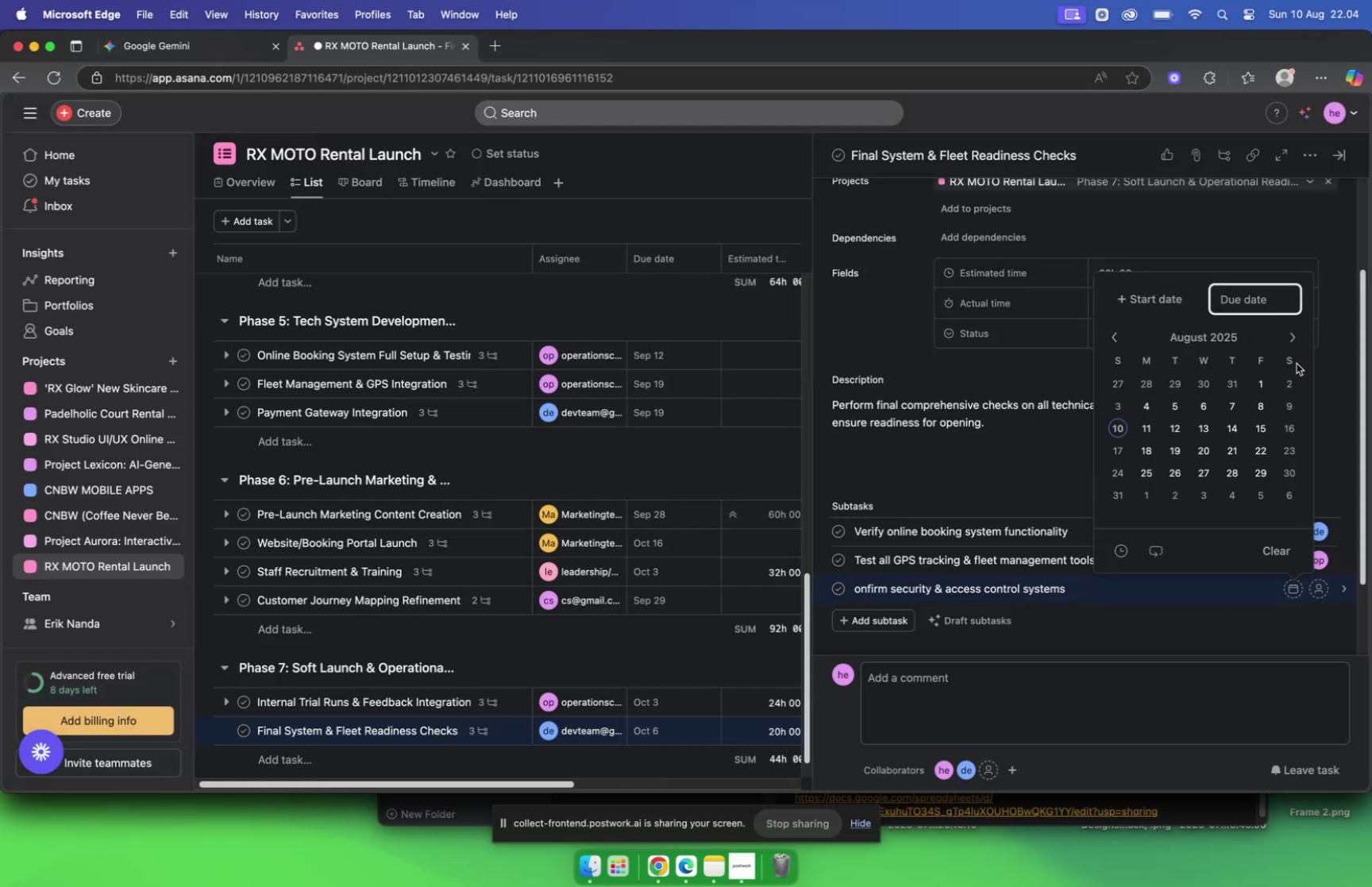 
left_click([1297, 337])
 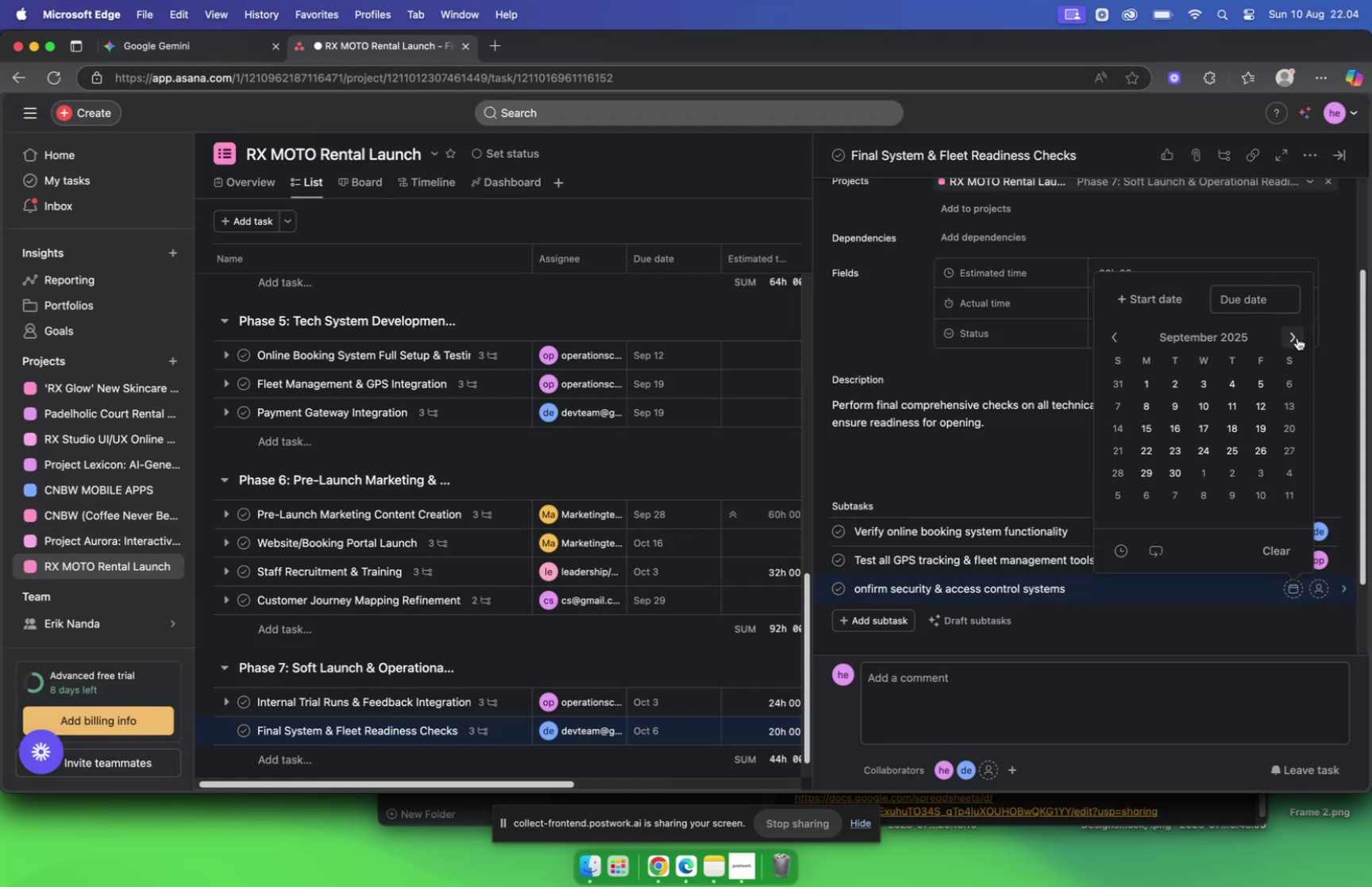 
left_click([1297, 337])
 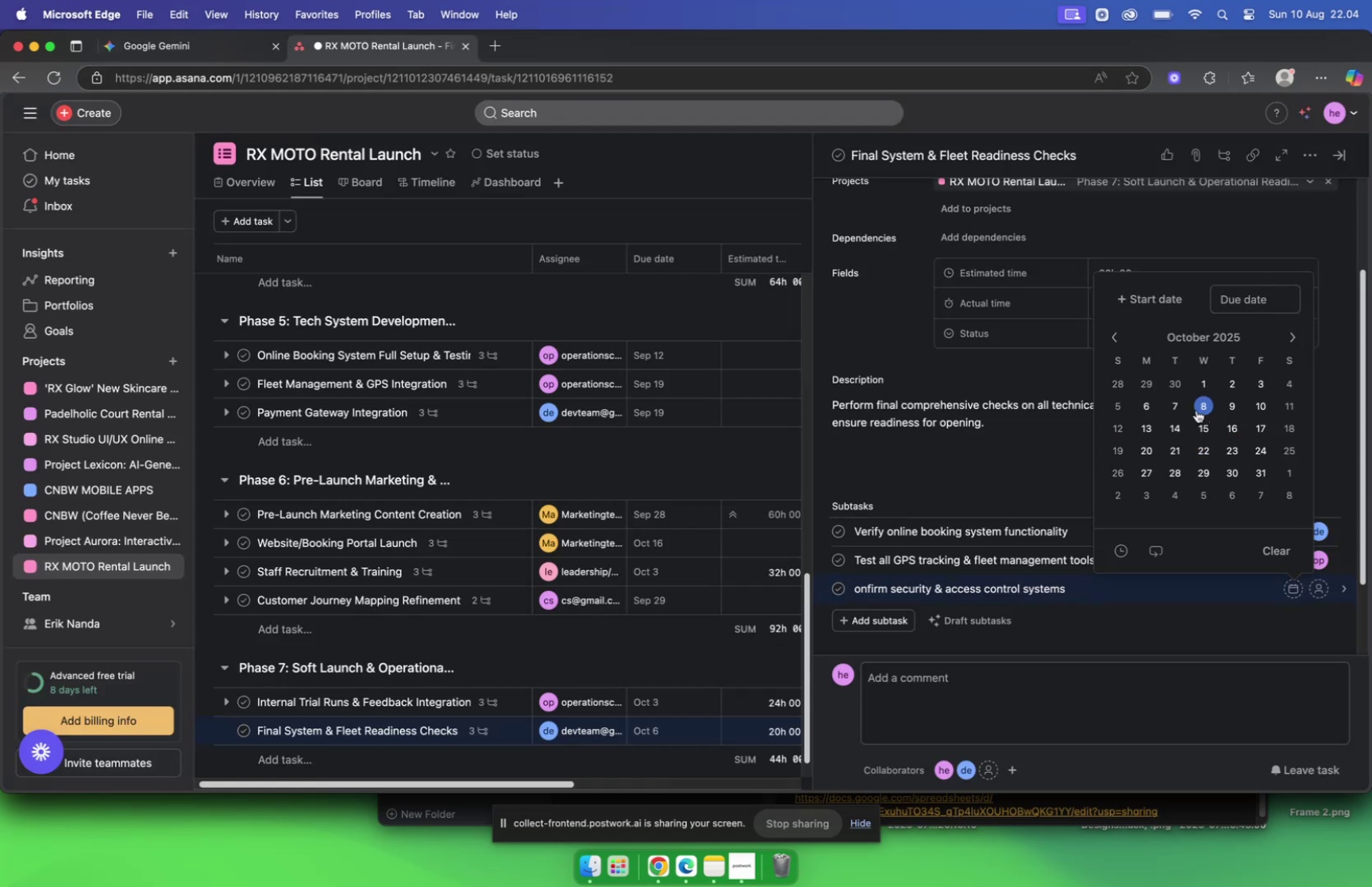 
left_click([1143, 407])
 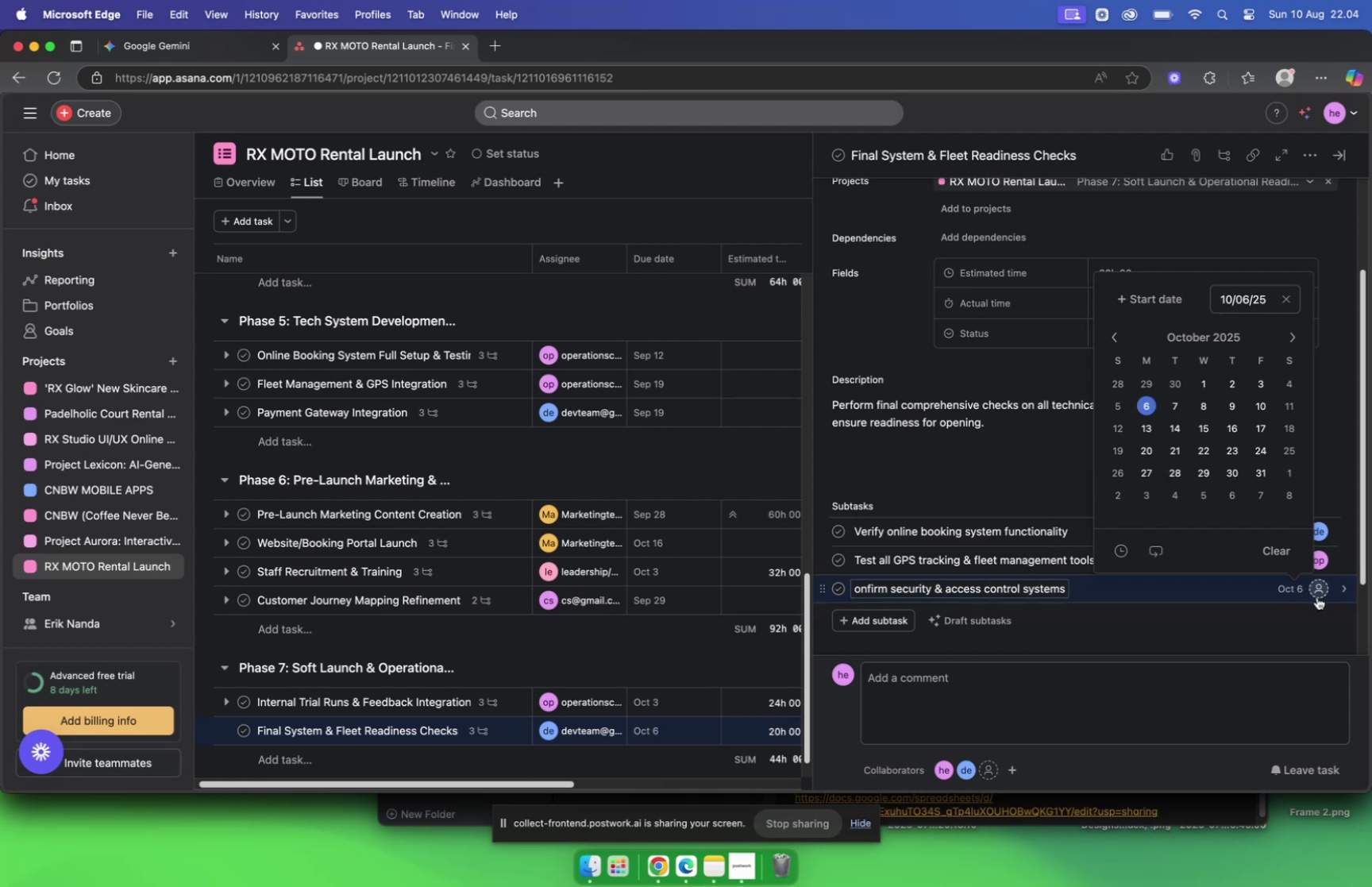 
left_click([1320, 595])
 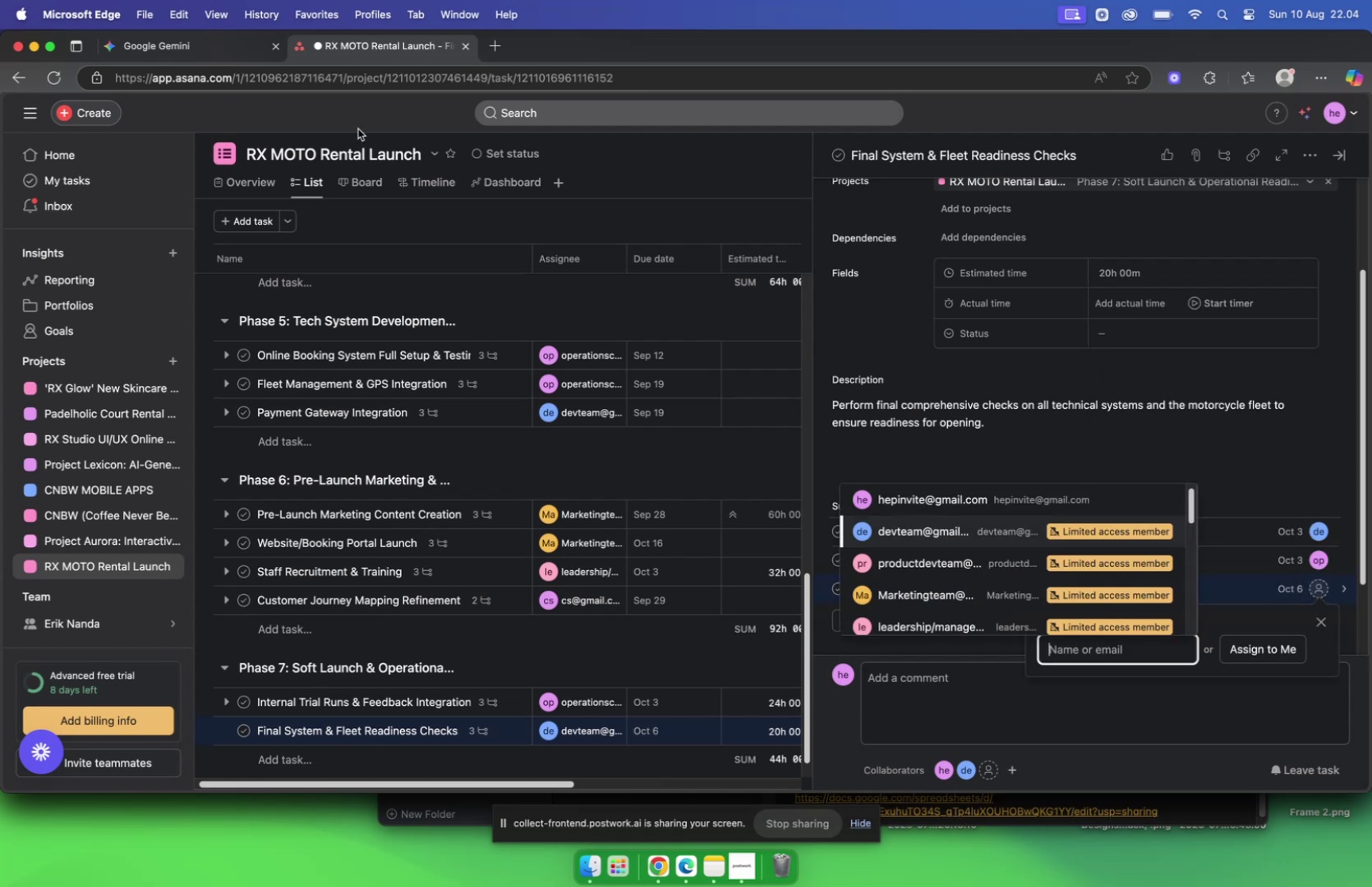 
left_click([187, 53])
 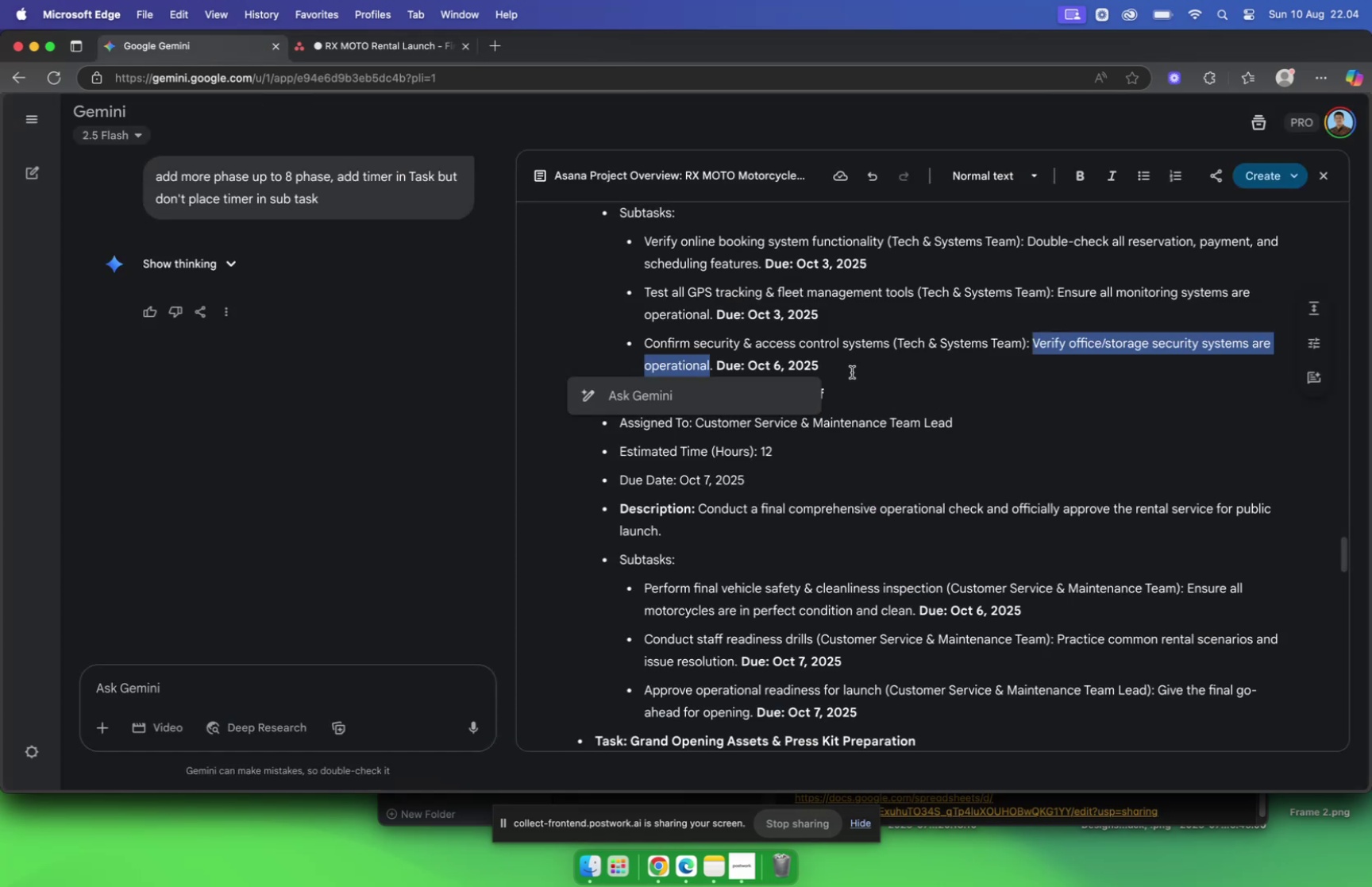 
left_click([874, 382])
 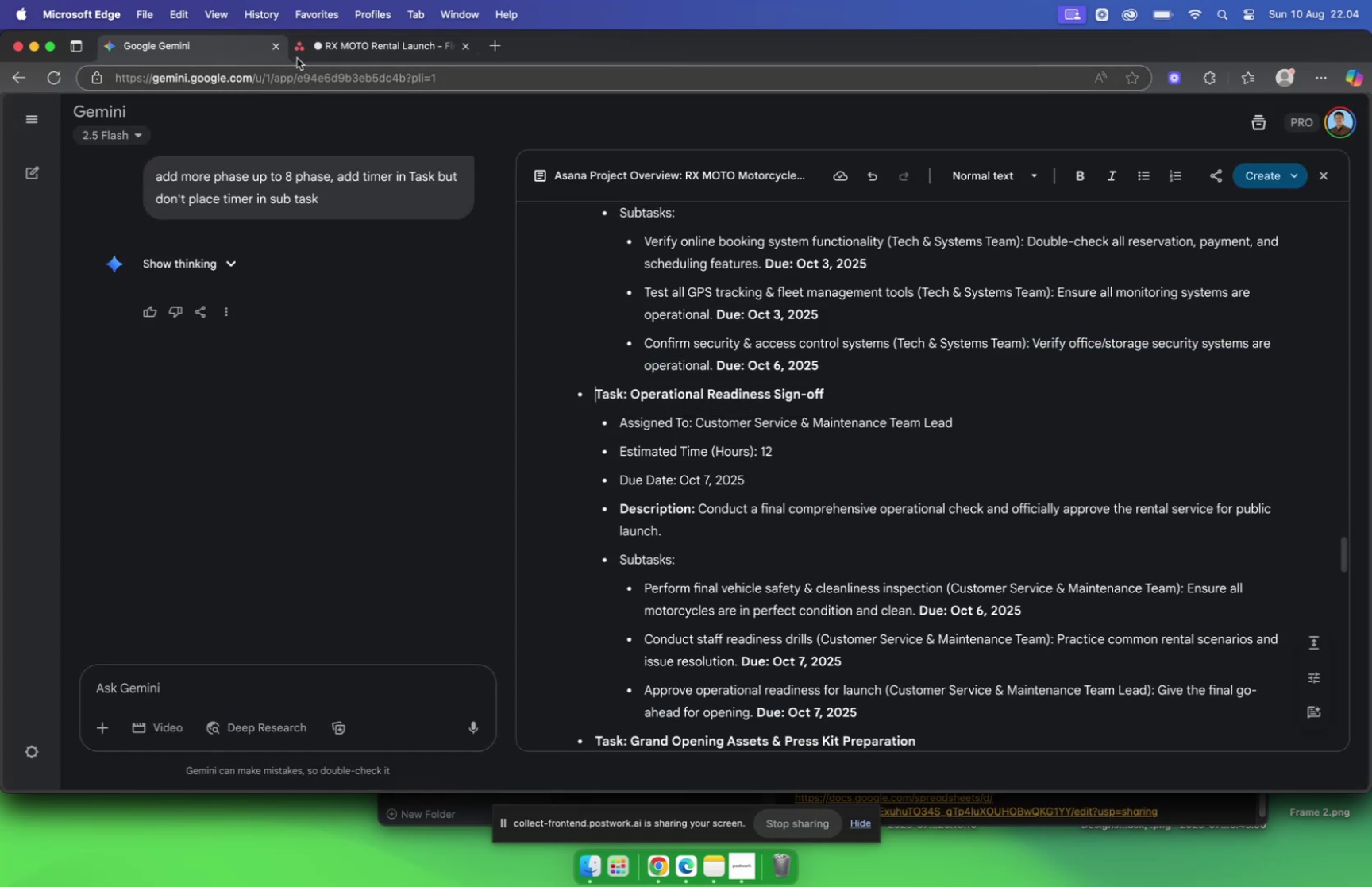 
left_click([363, 38])
 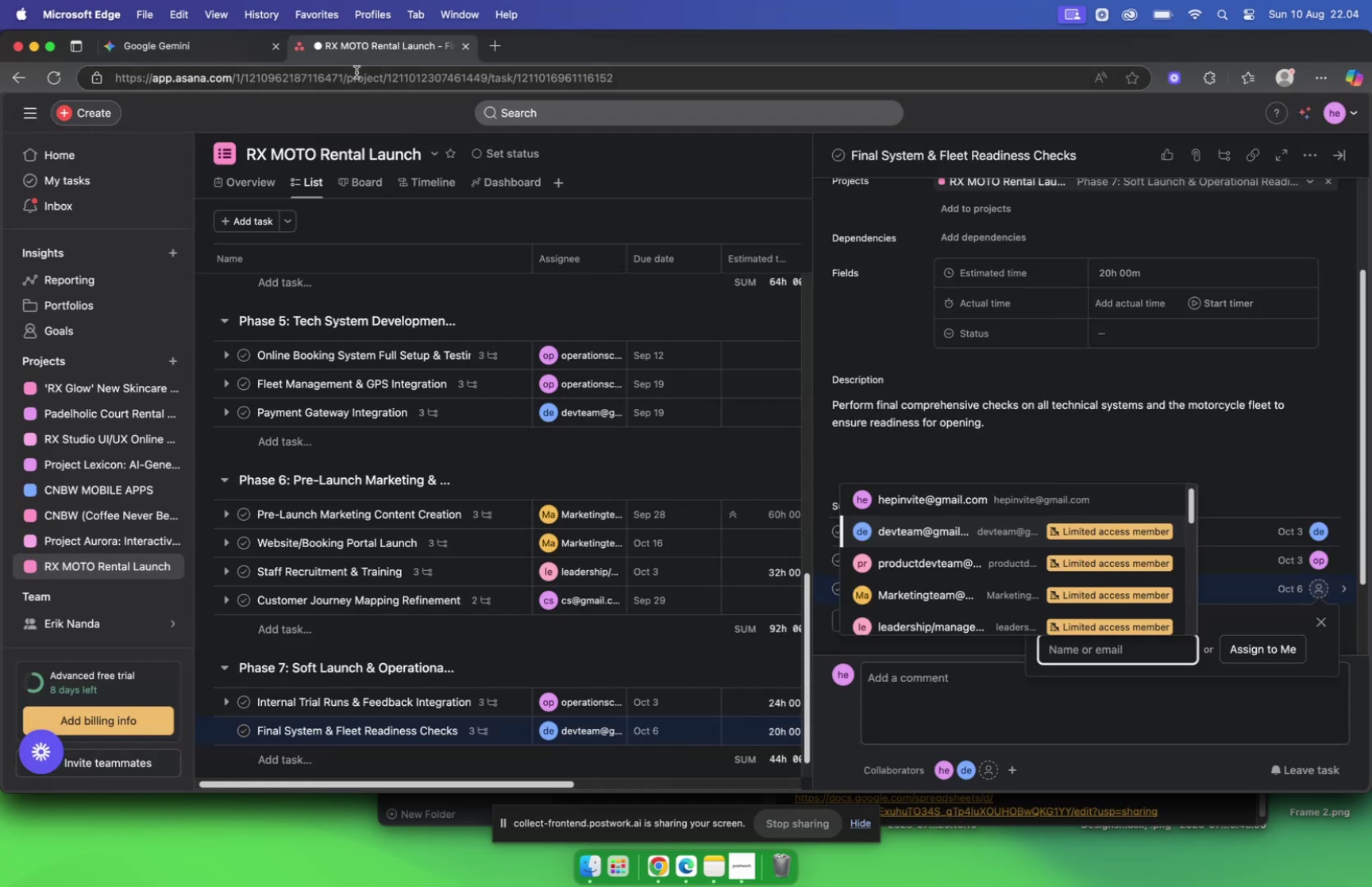 
left_click([209, 48])
 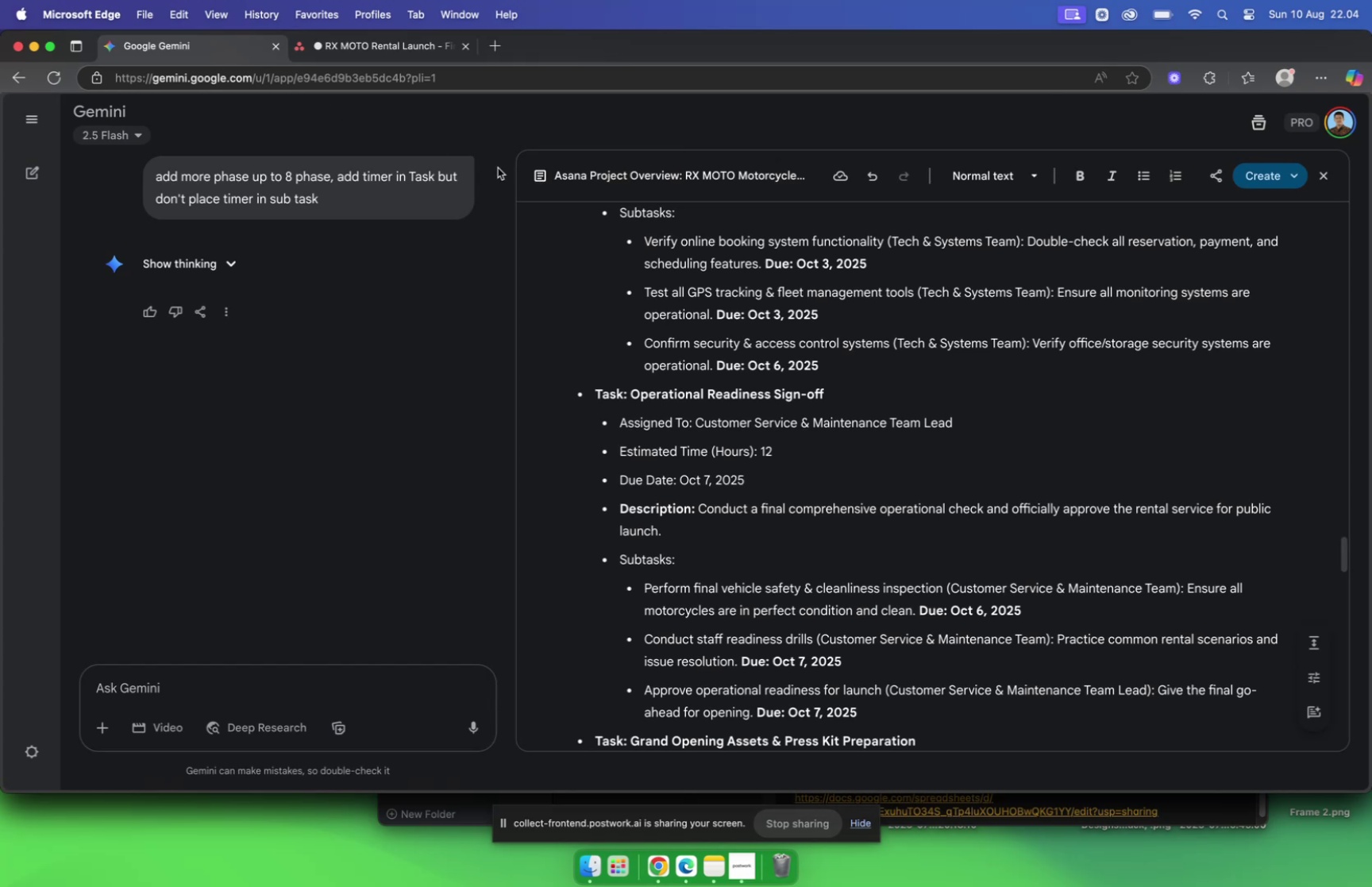 
wait(6.54)
 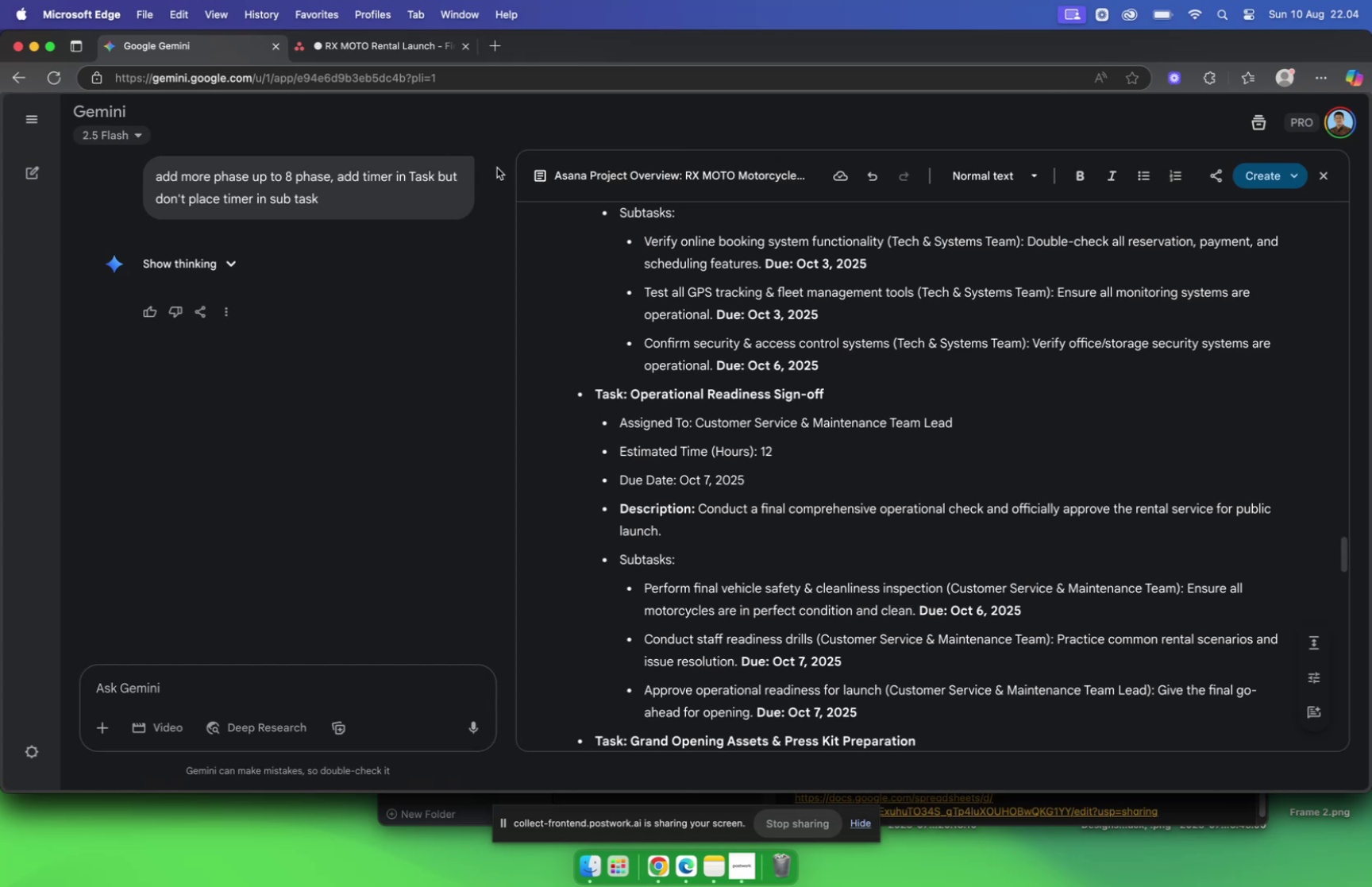 
left_click([378, 37])
 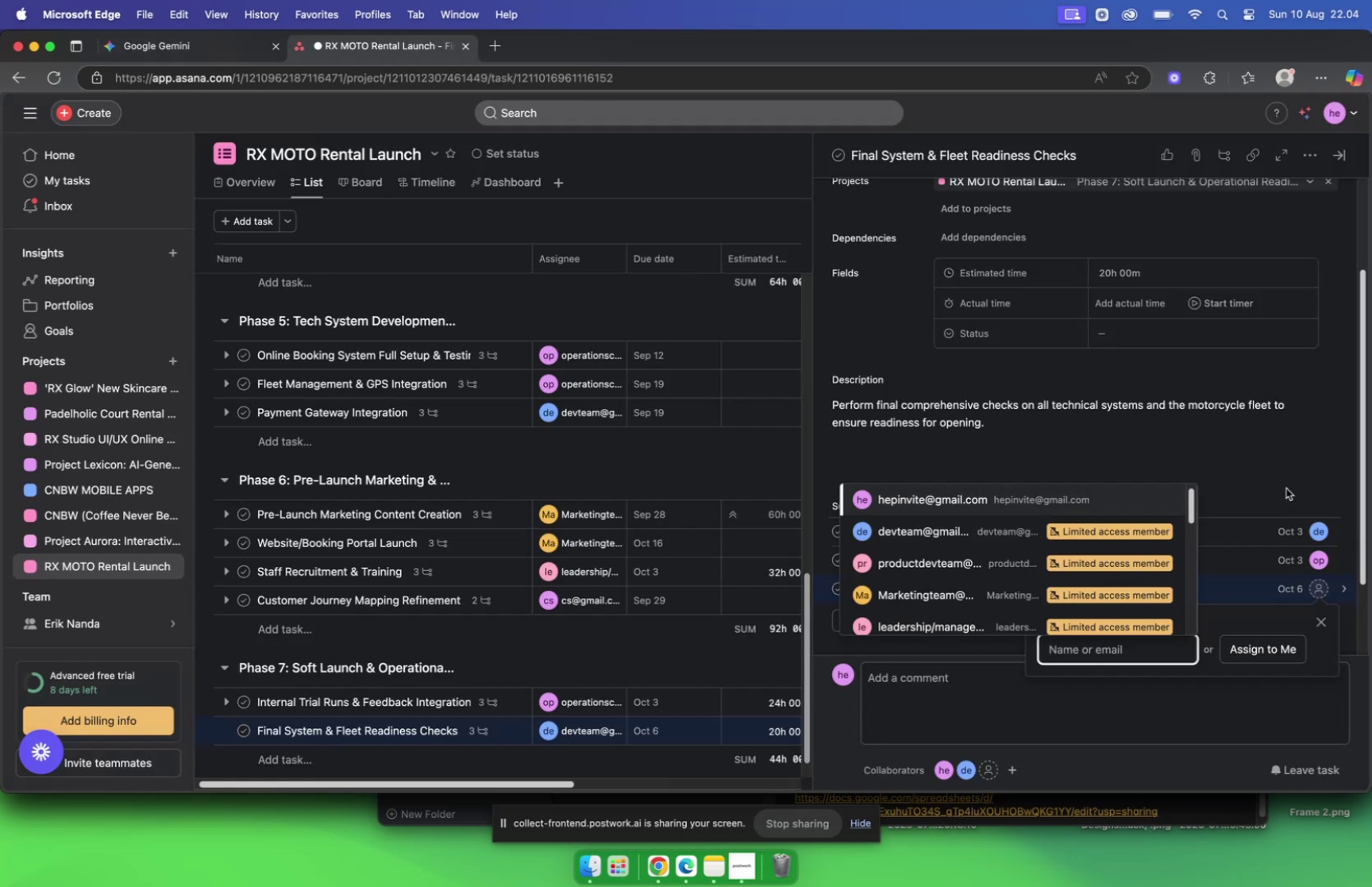 
left_click([1287, 485])
 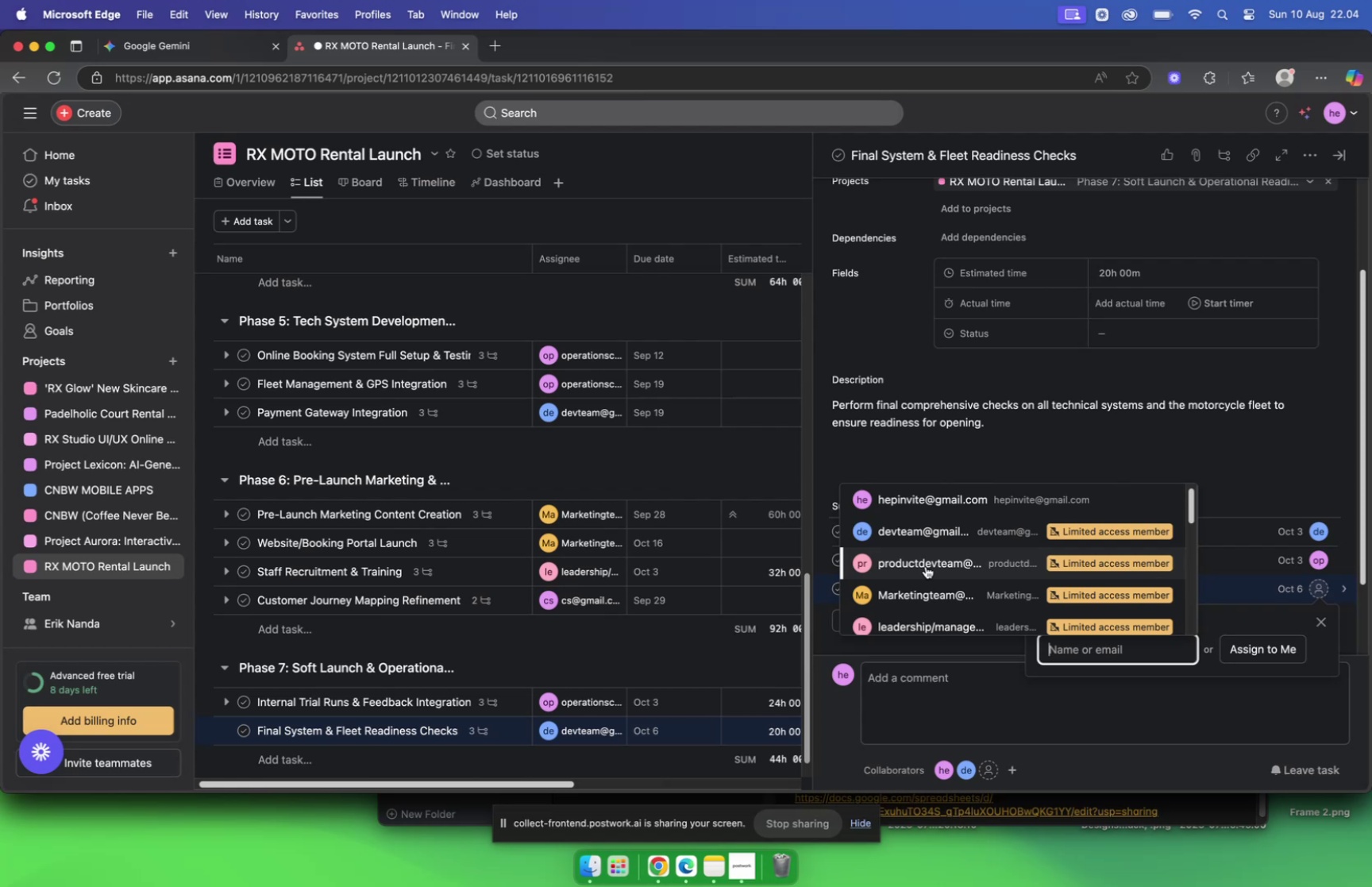 
left_click([195, 43])
 